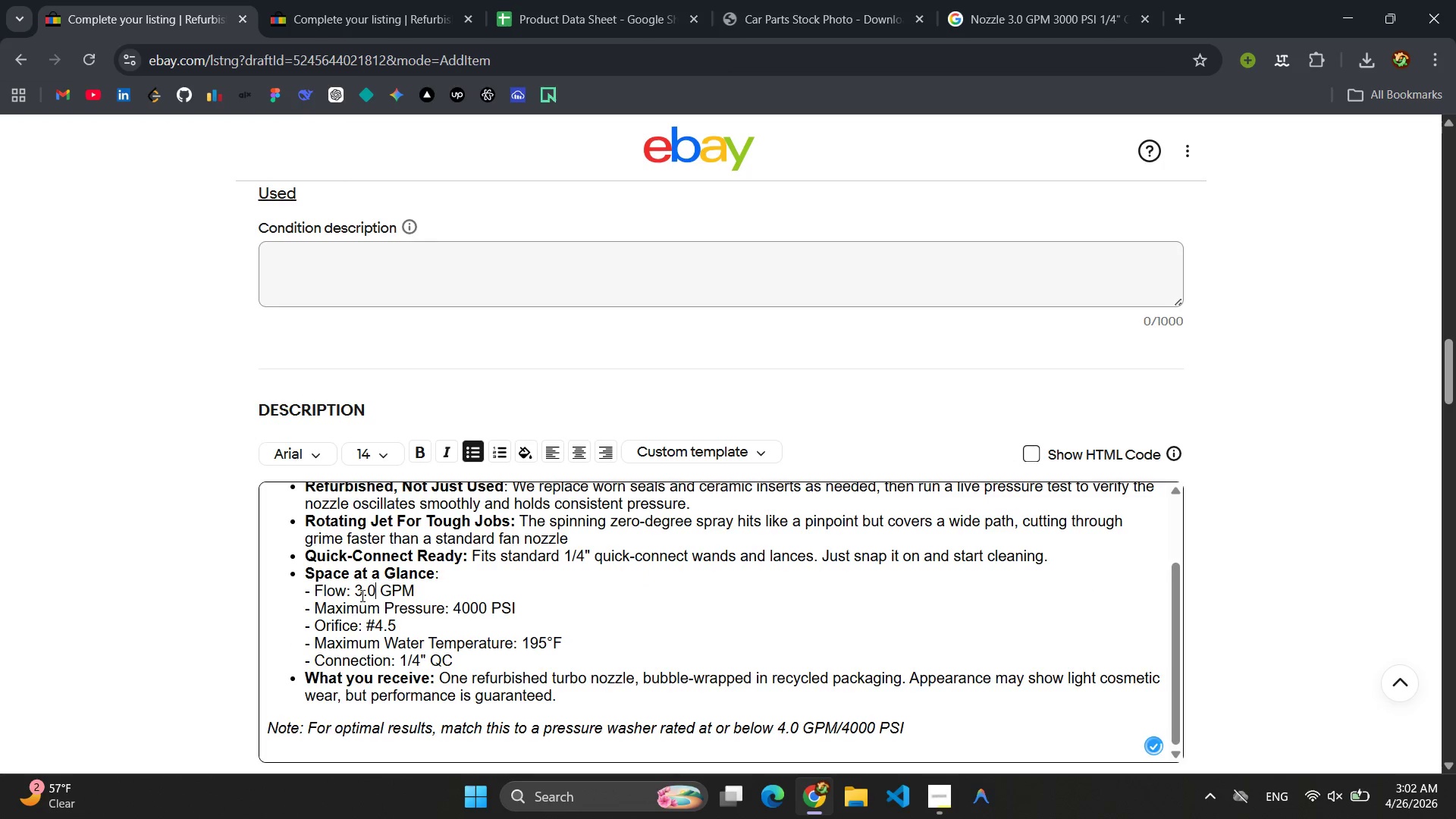 
key(Backspace)
 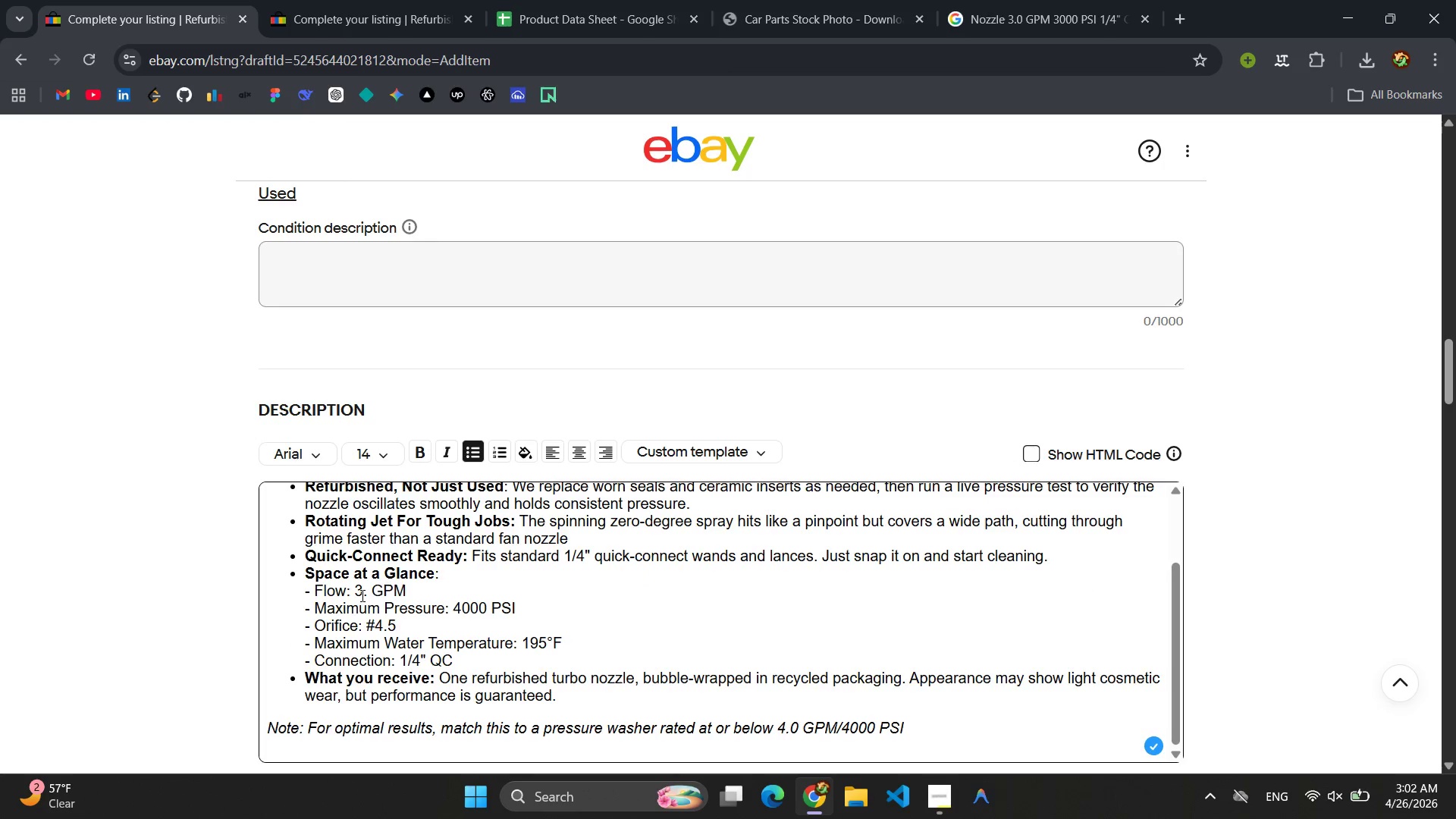 
key(5)
 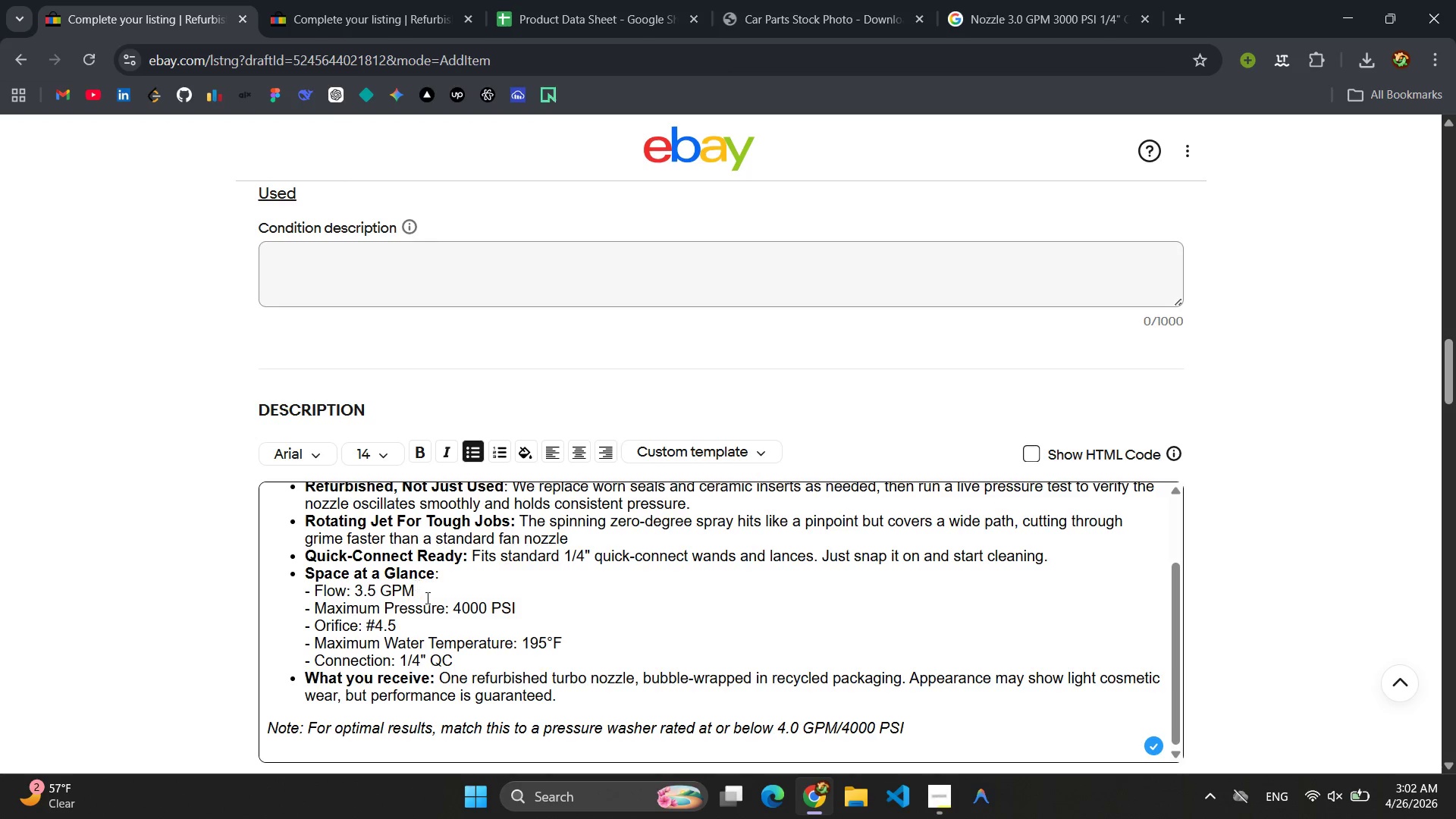 
left_click([466, 603])
 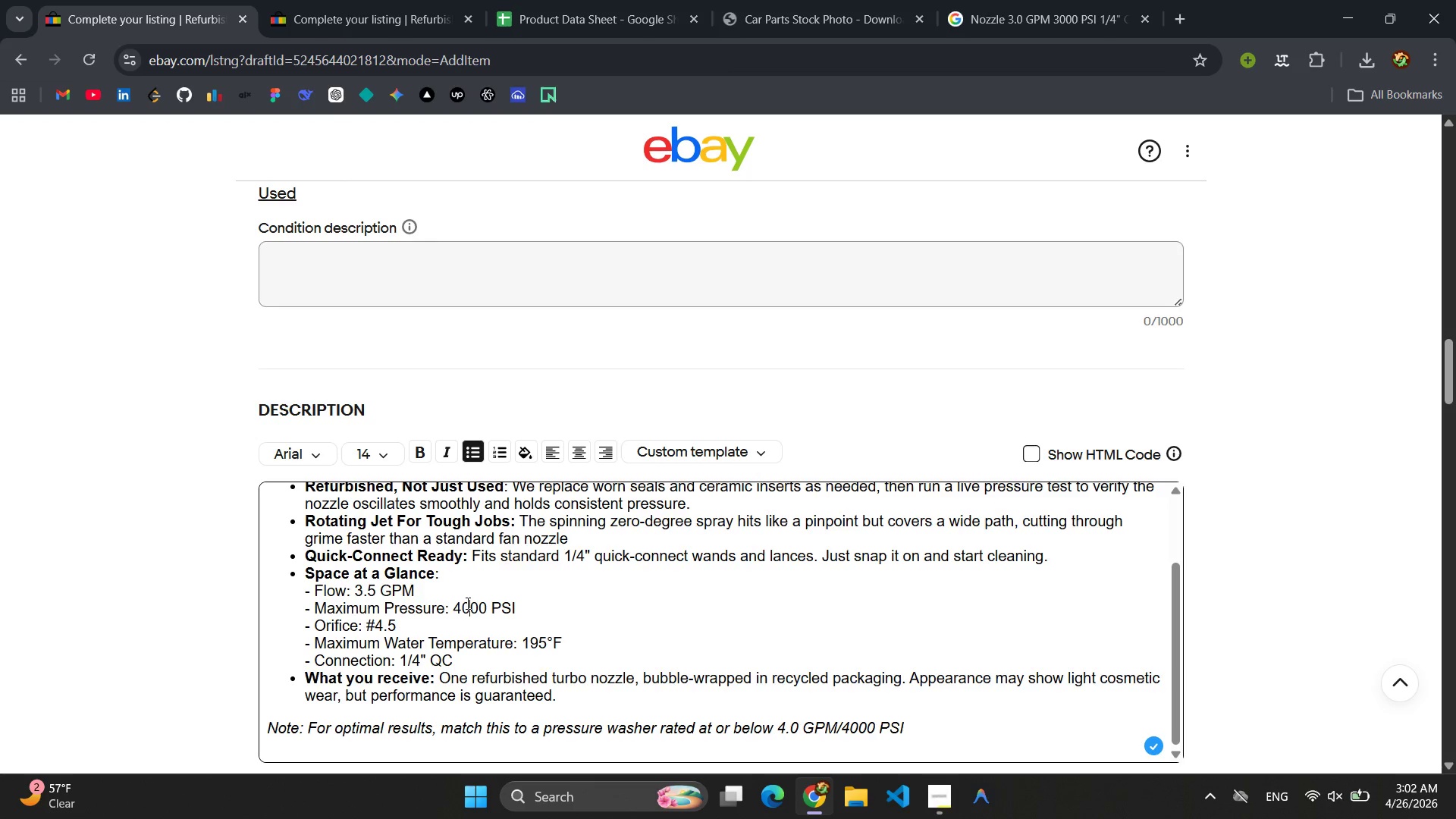 
key(Backspace)
key(Backspace)
type(35)
 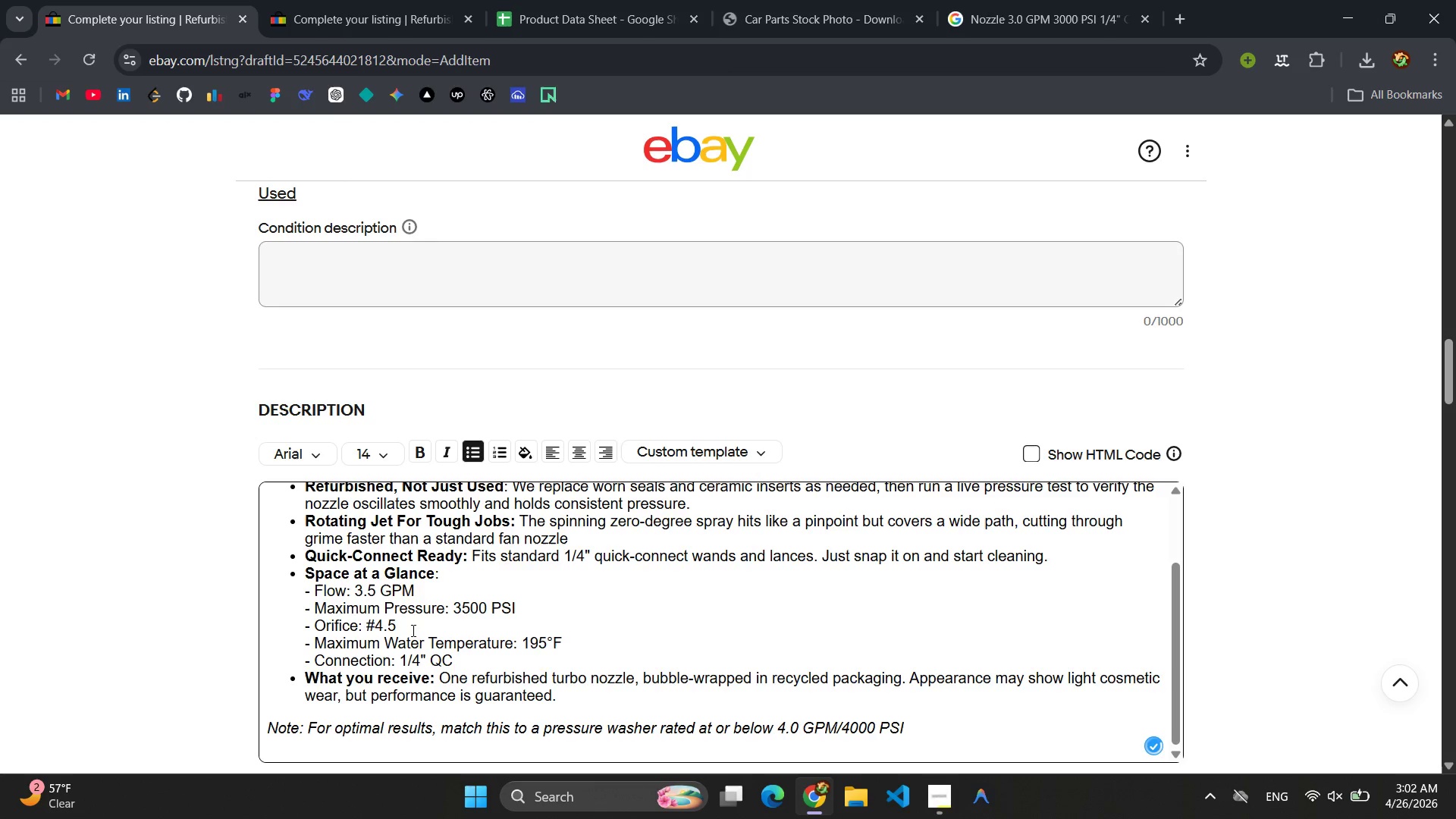 
left_click([381, 633])
 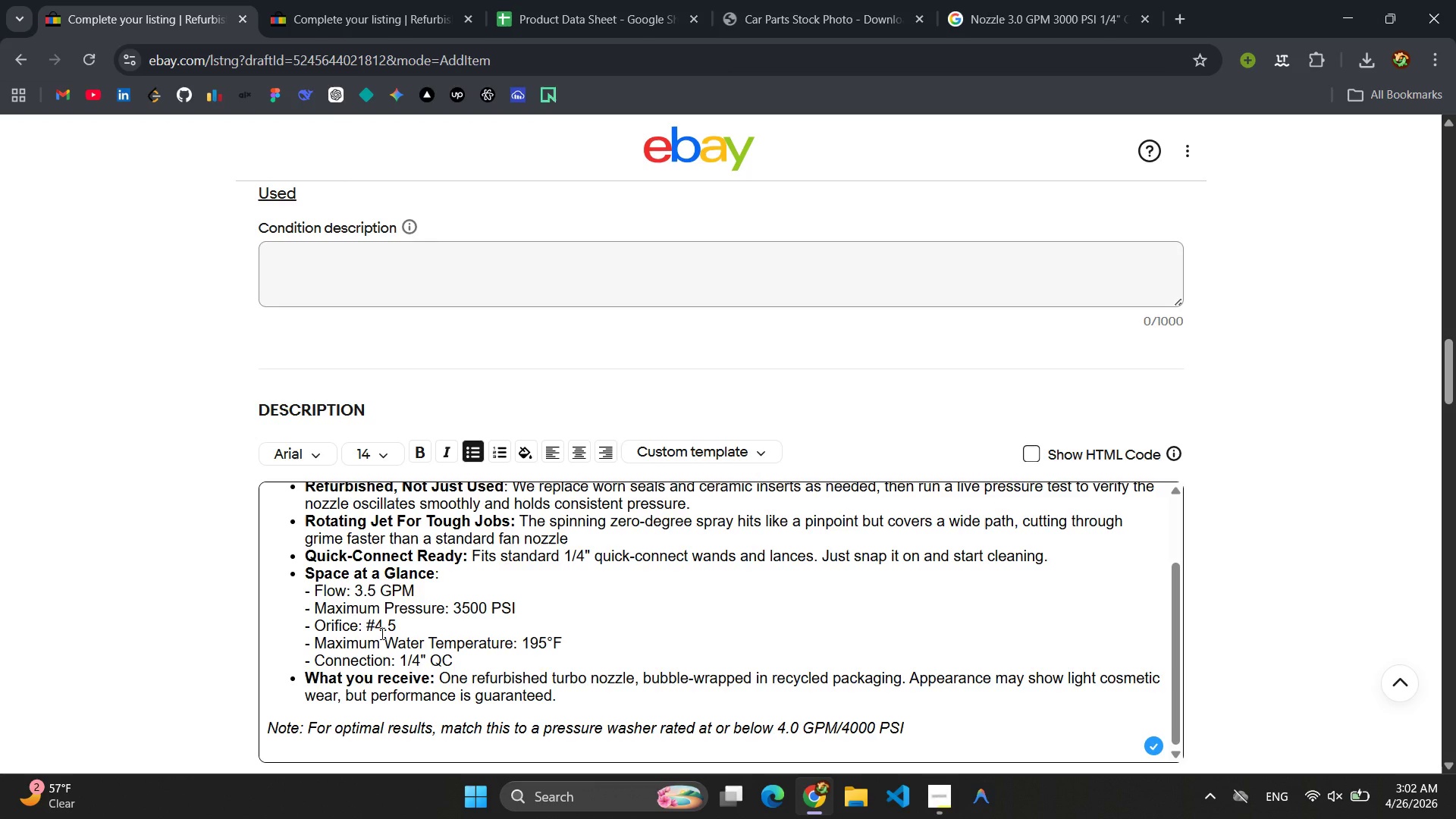 
key(ArrowRight)
 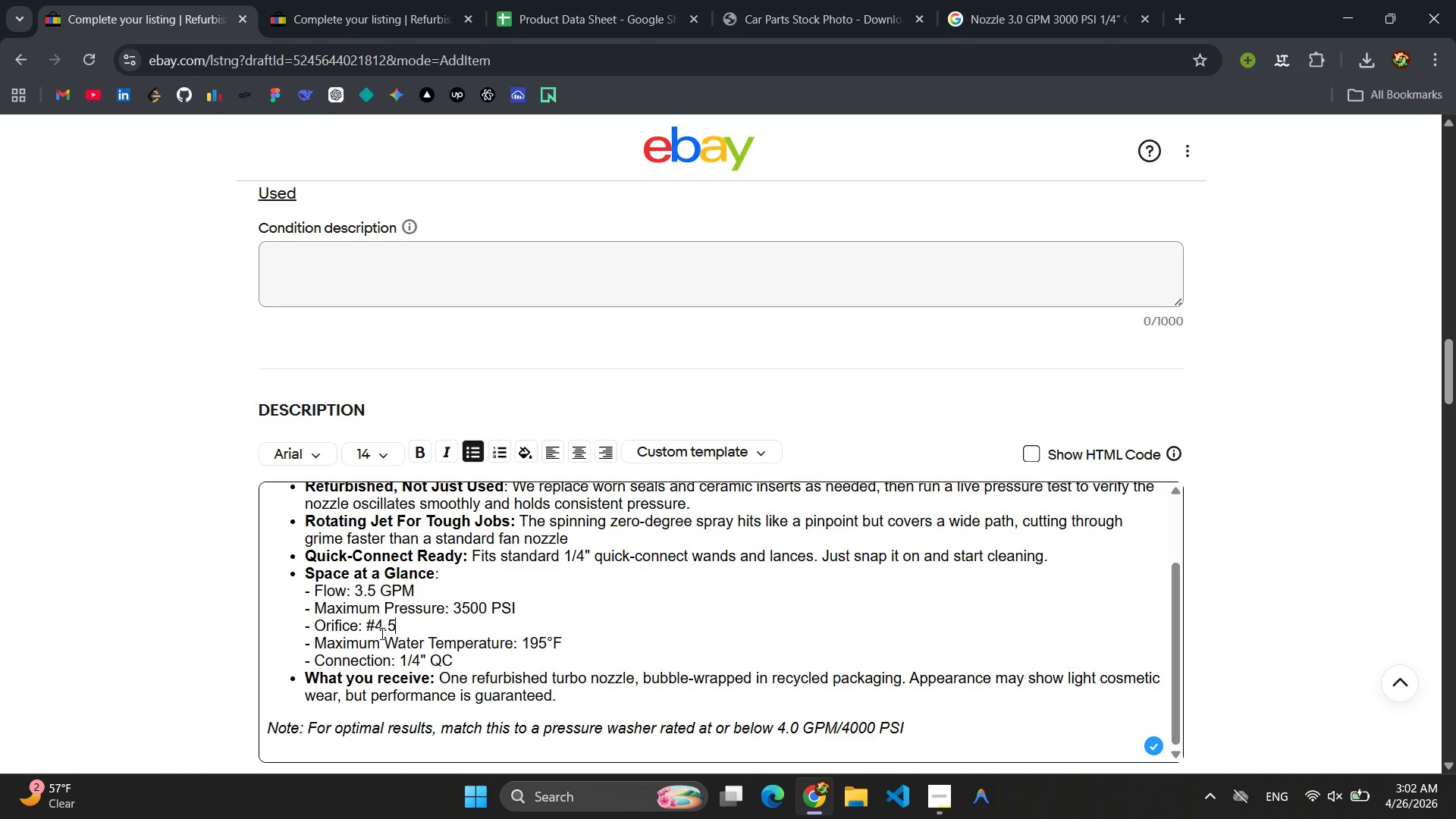 
key(ArrowRight)
 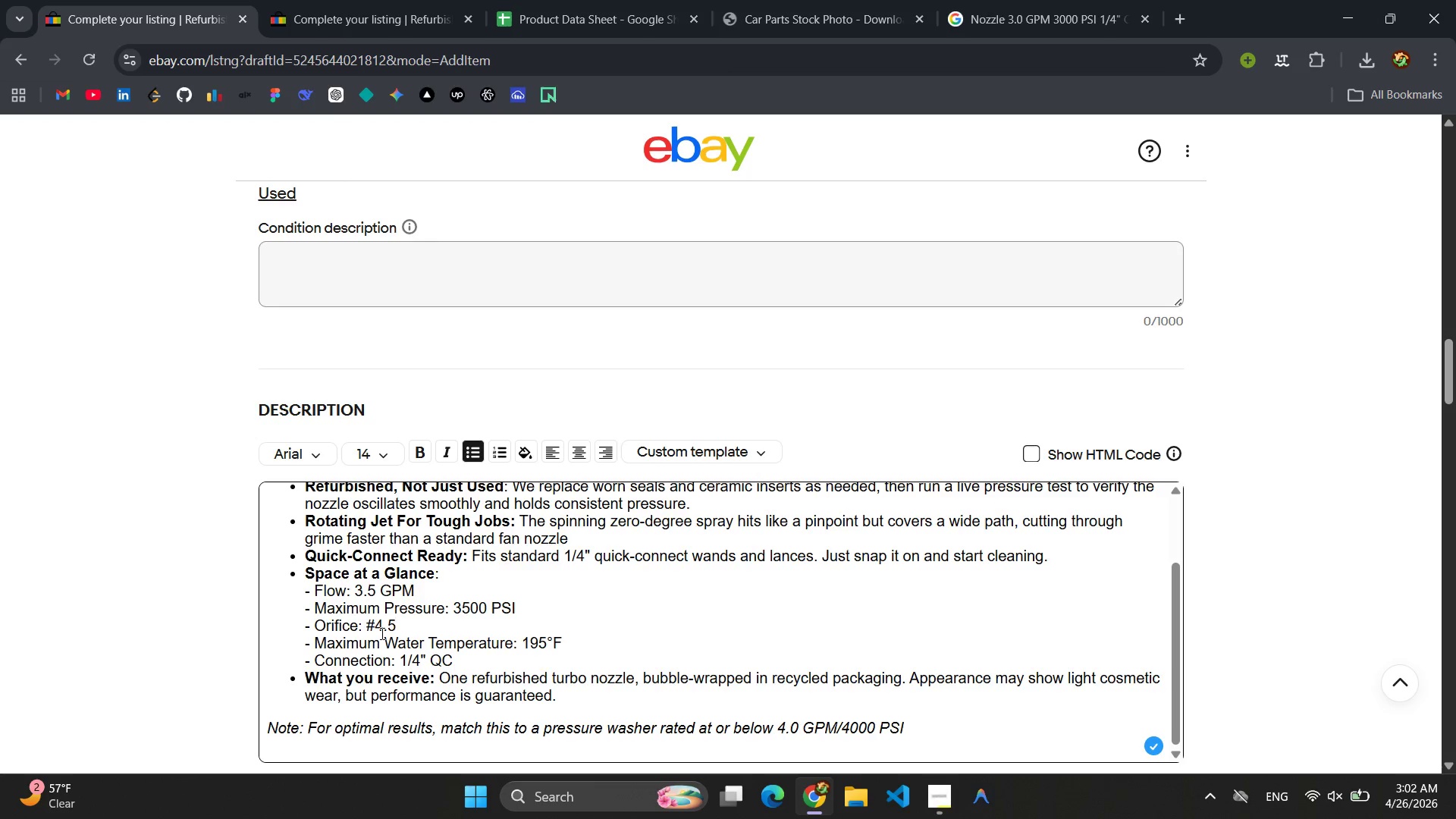 
key(Backspace)
 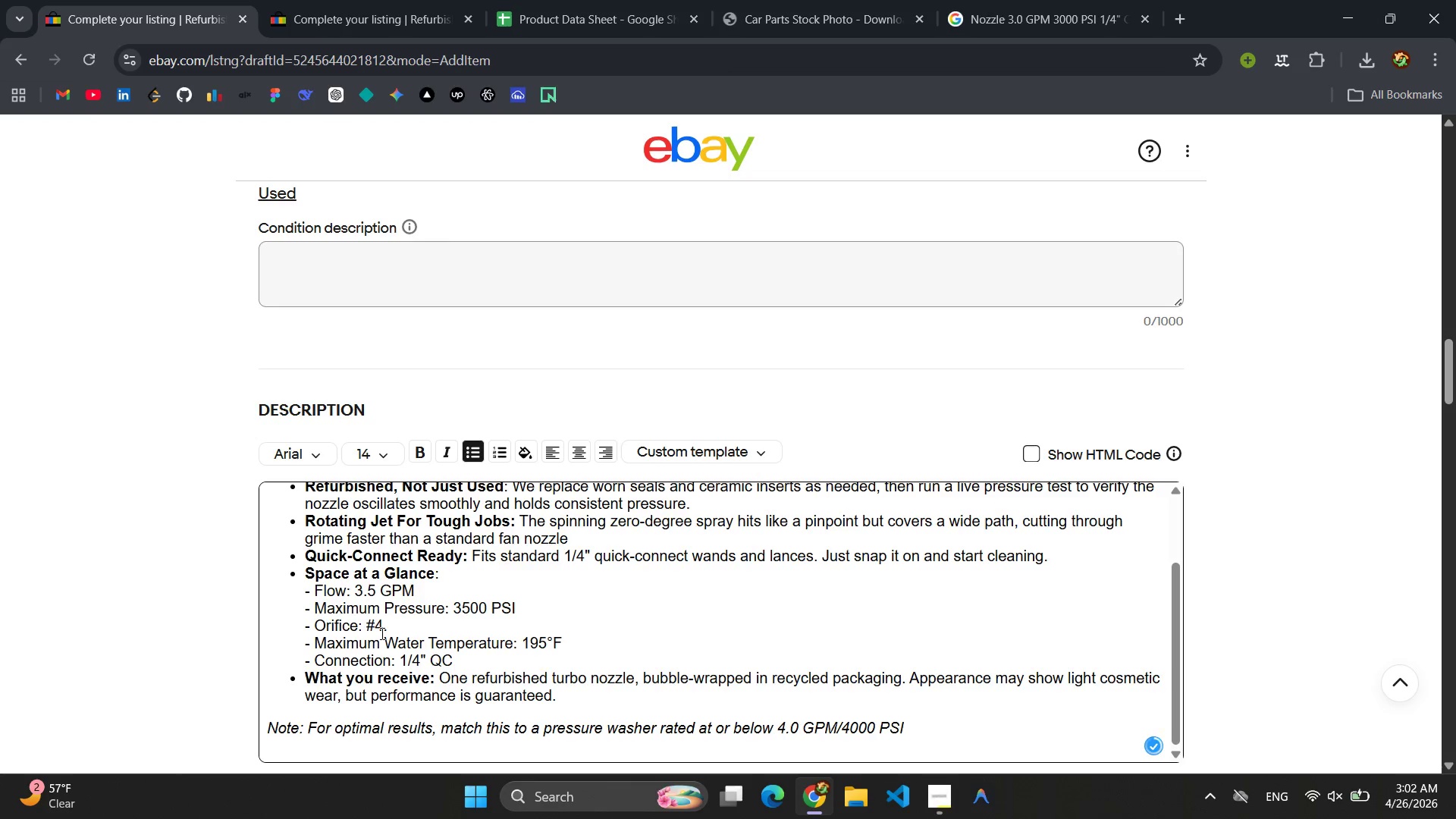 
key(0)
 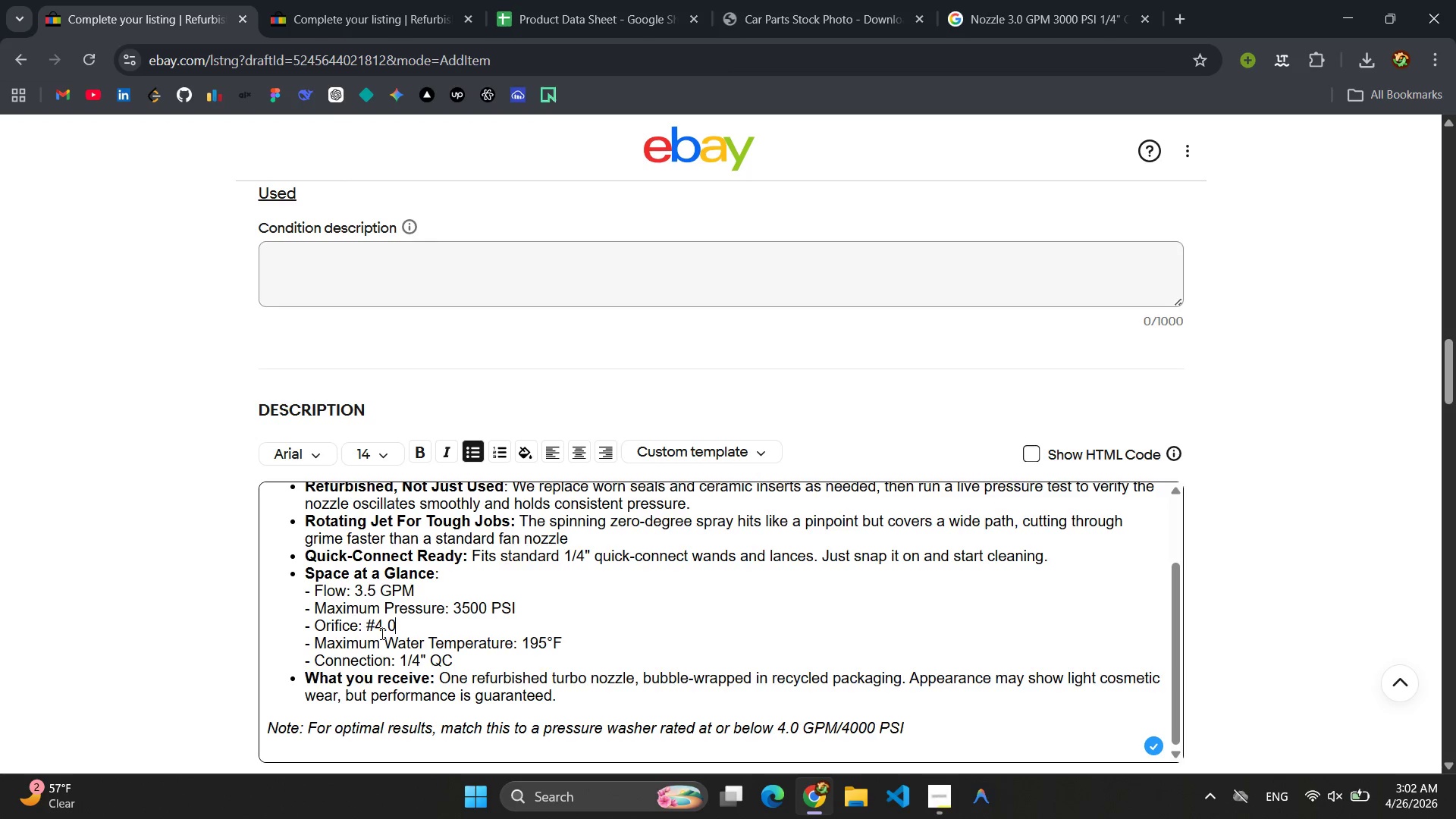 
scroll: coordinate [450, 629], scroll_direction: down, amount: 2.0
 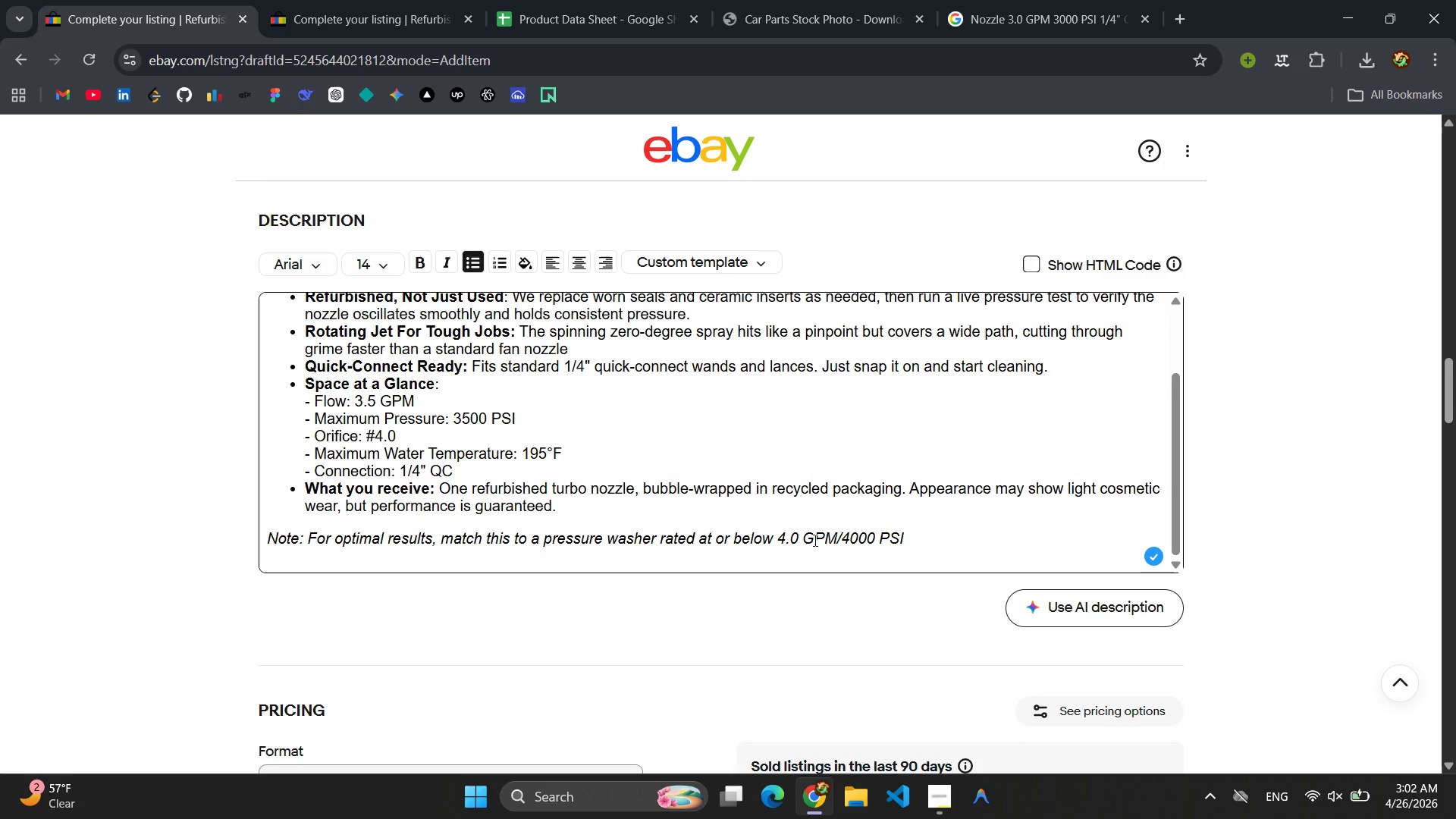 
left_click([814, 540])
 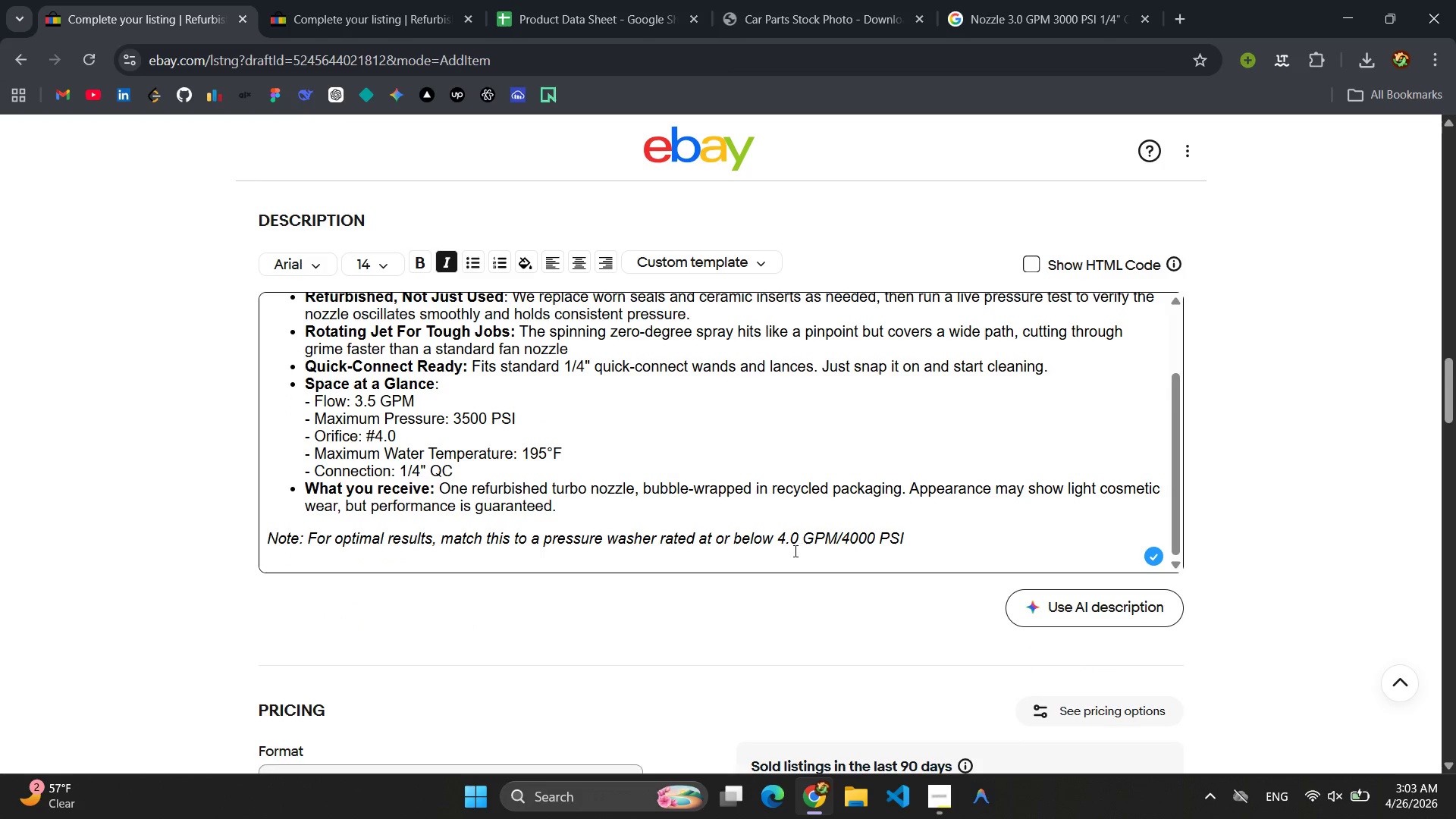 
left_click([800, 532])
 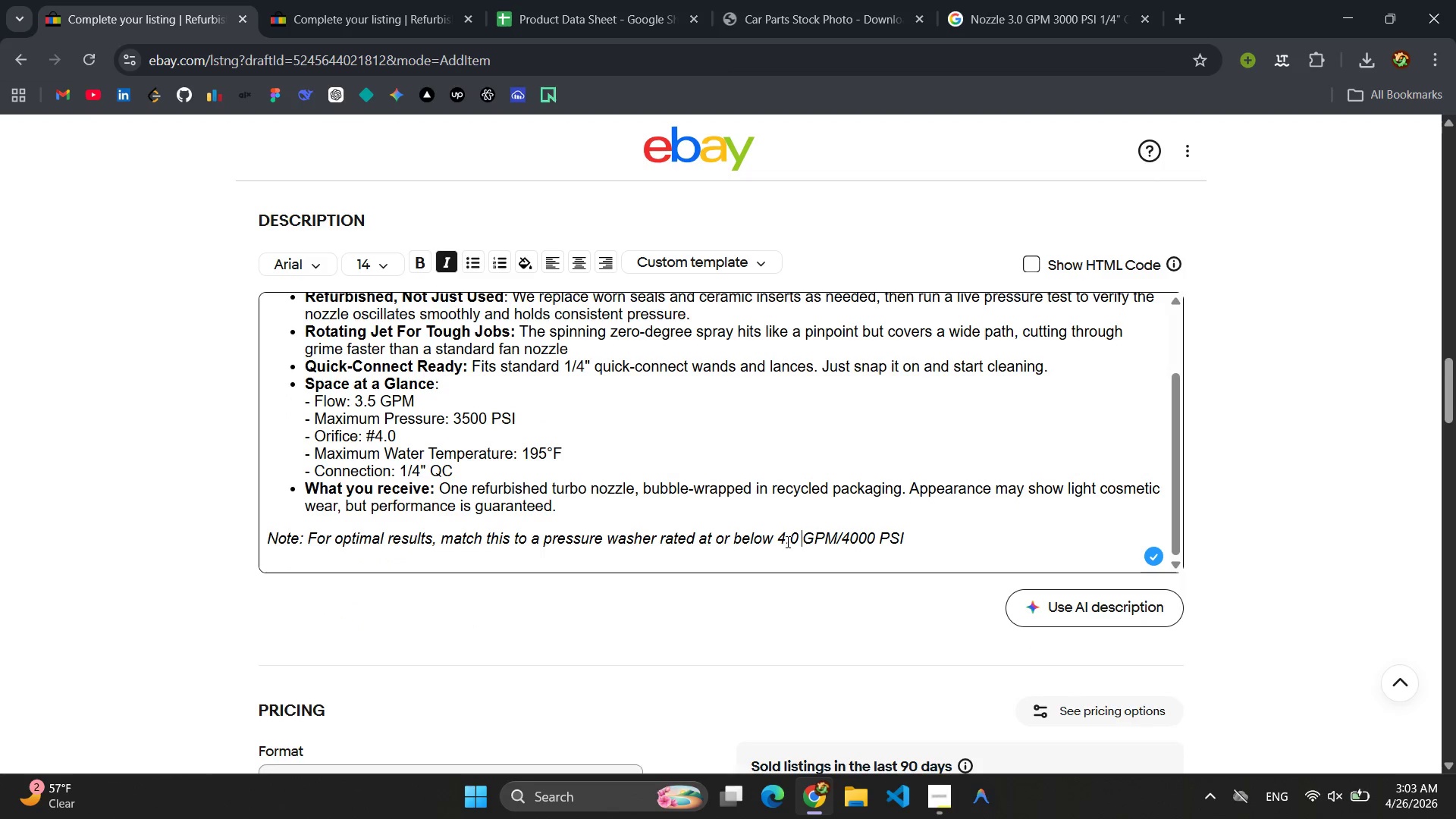 
left_click([786, 541])
 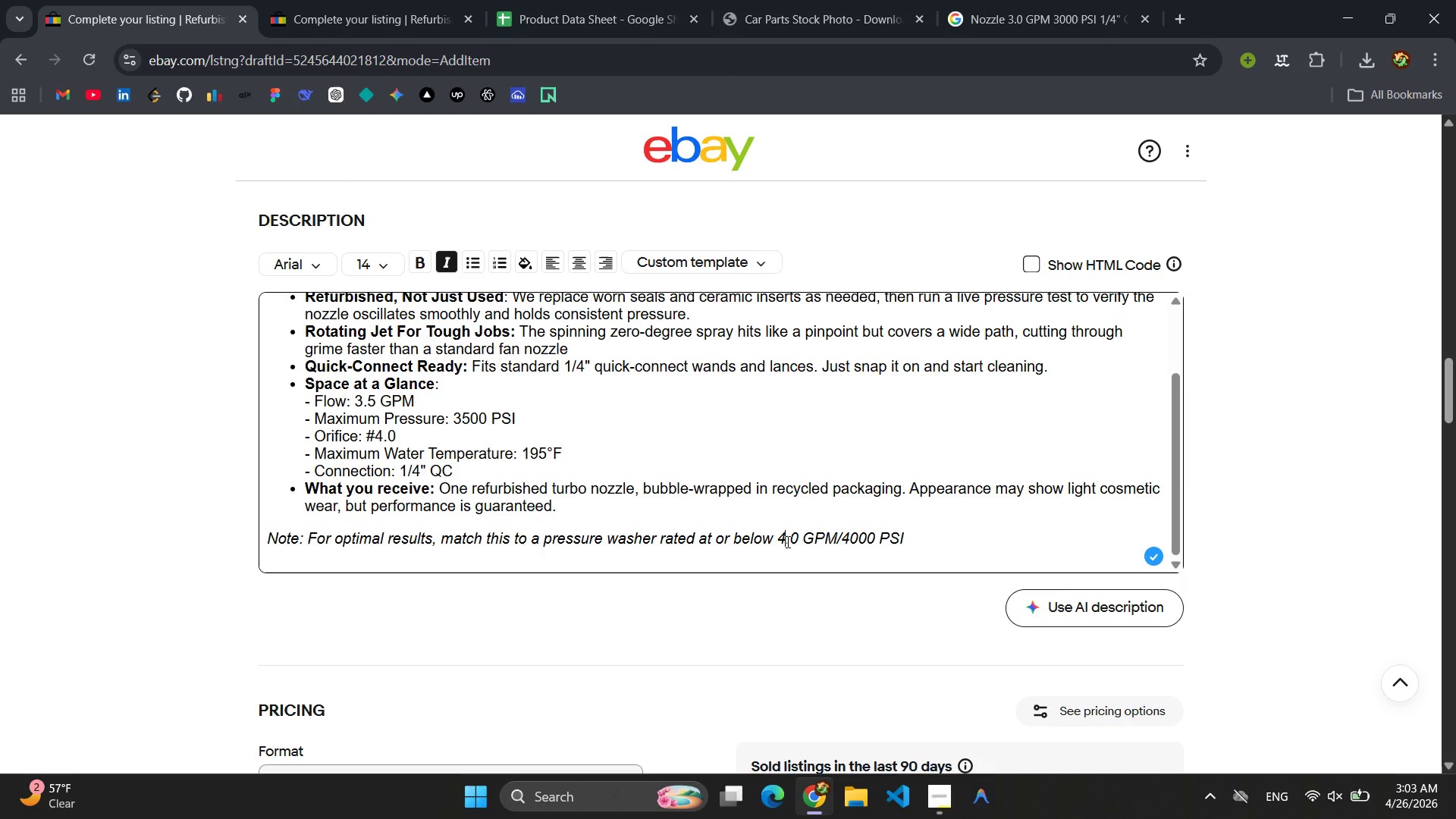 
key(Backspace)
 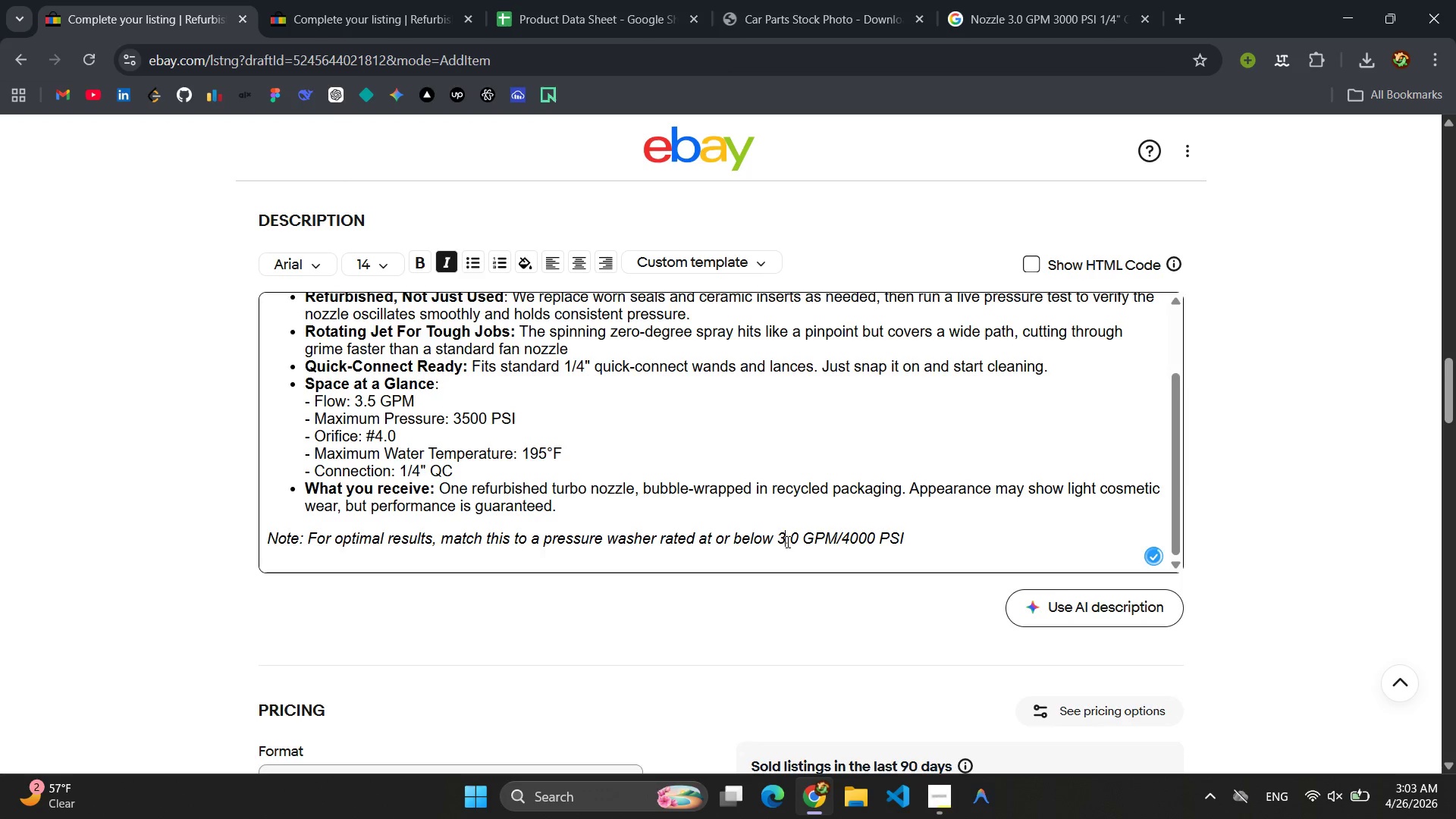 
key(3)
 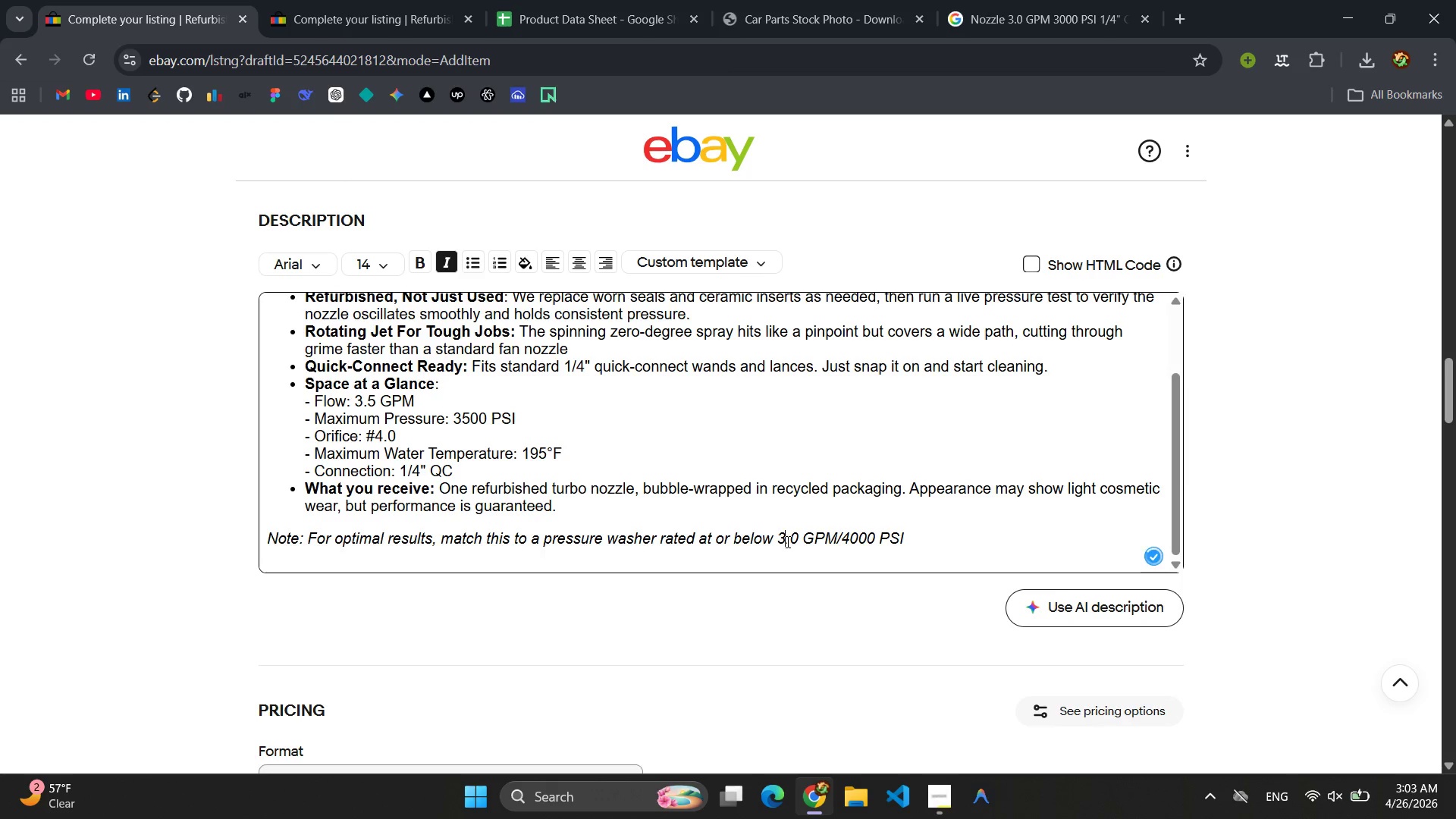 
key(ArrowRight)
 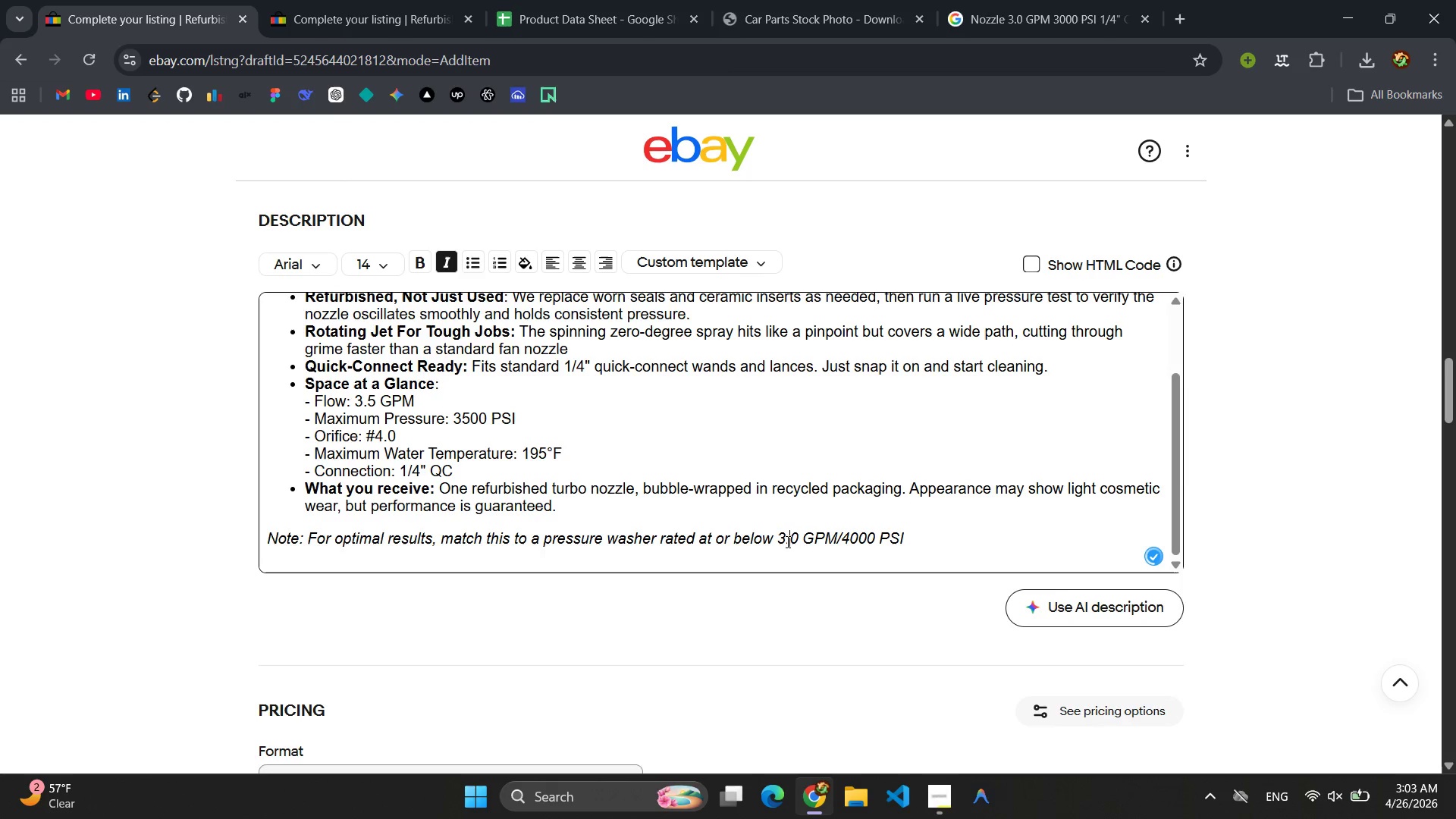 
key(ArrowRight)
 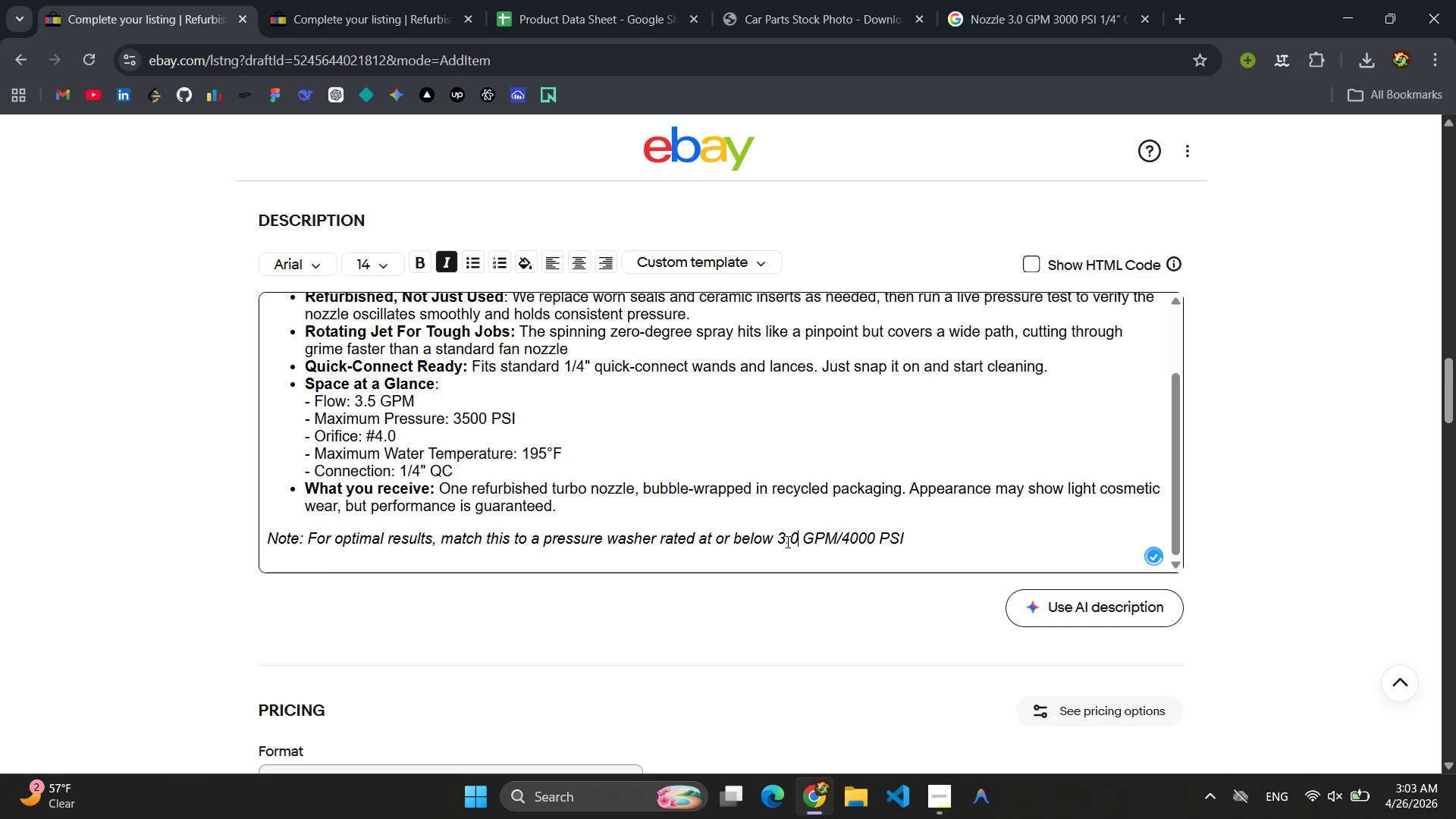 
key(Backspace)
 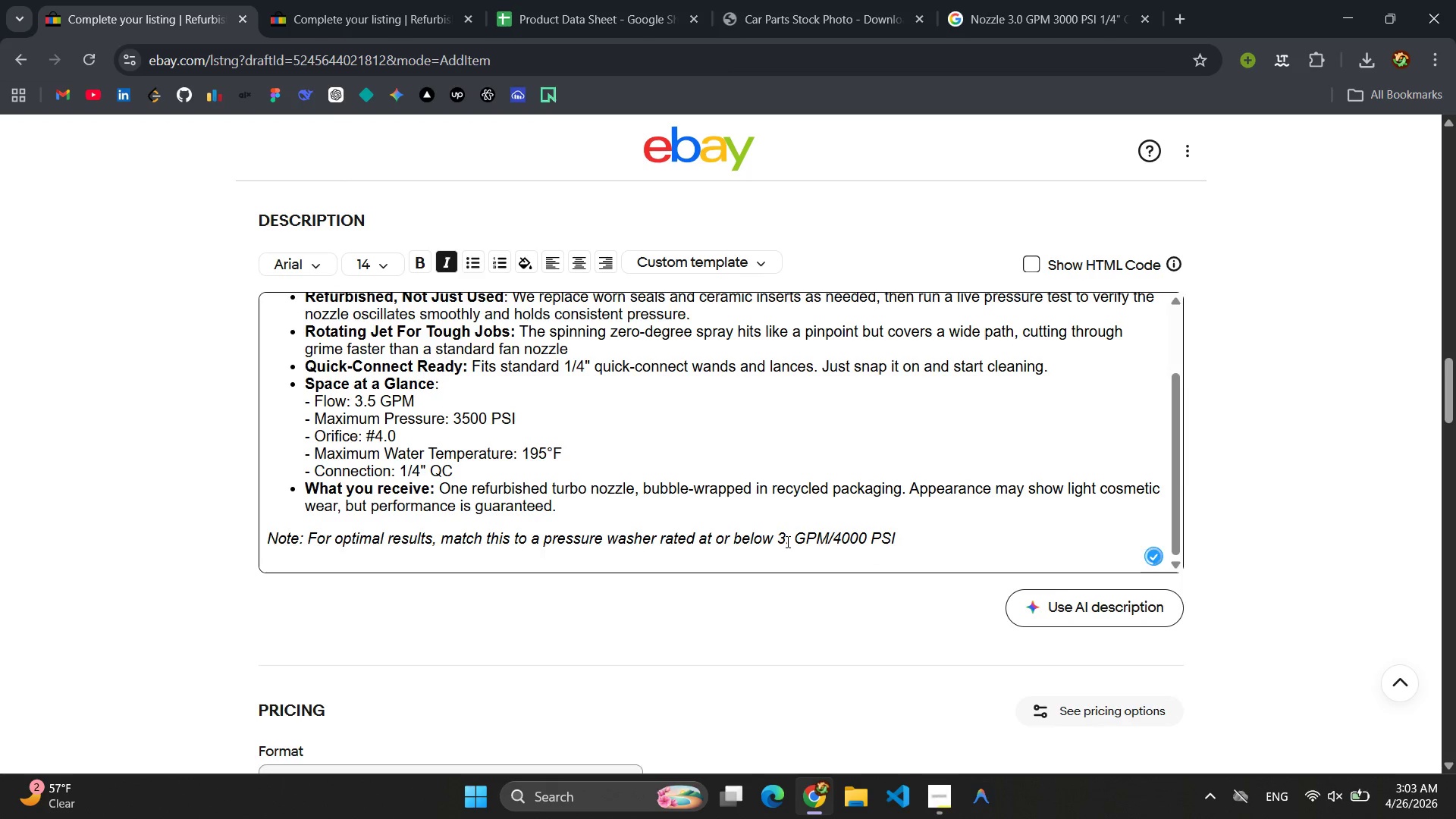 
key(5)
 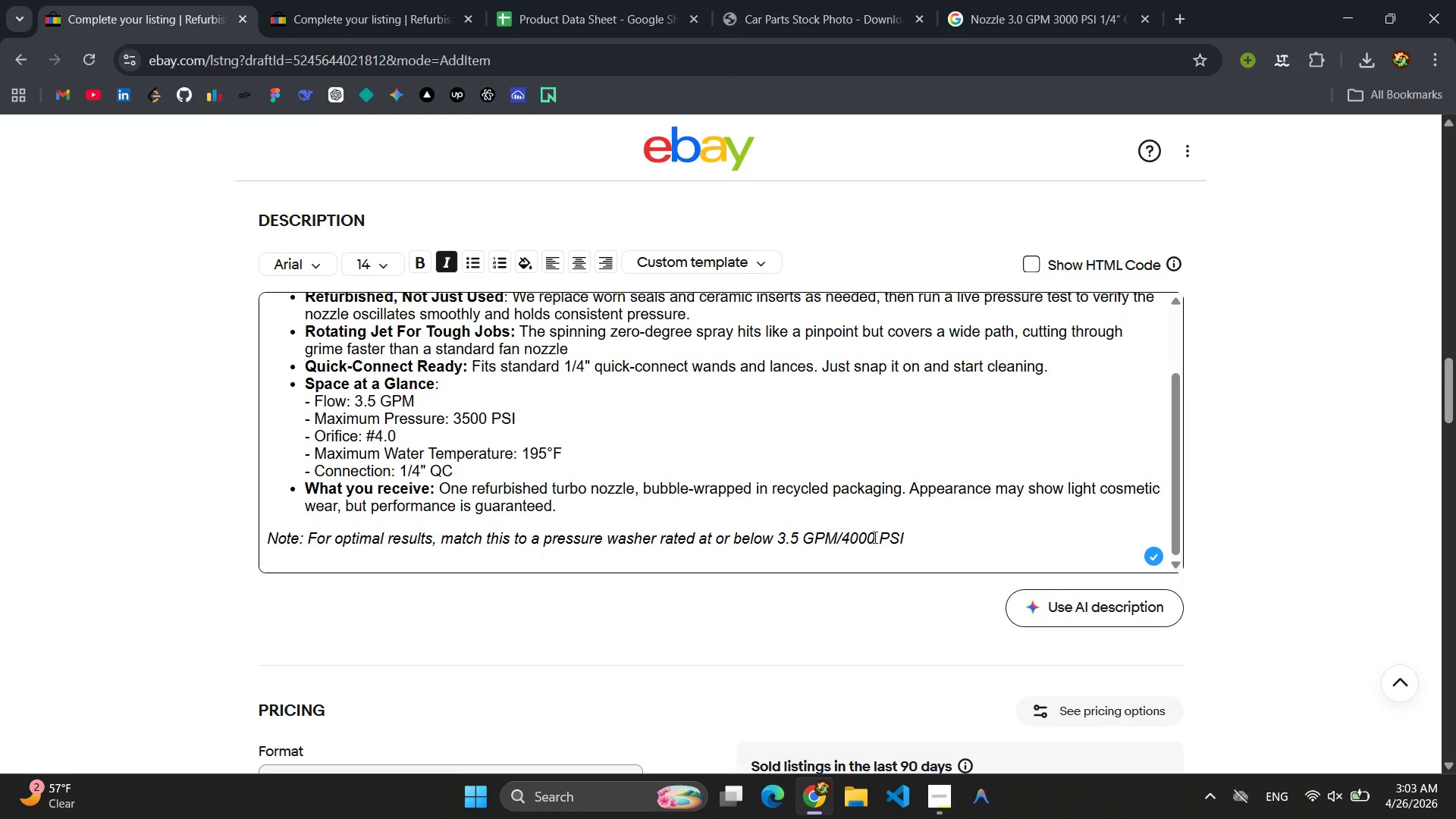 
left_click([852, 544])
 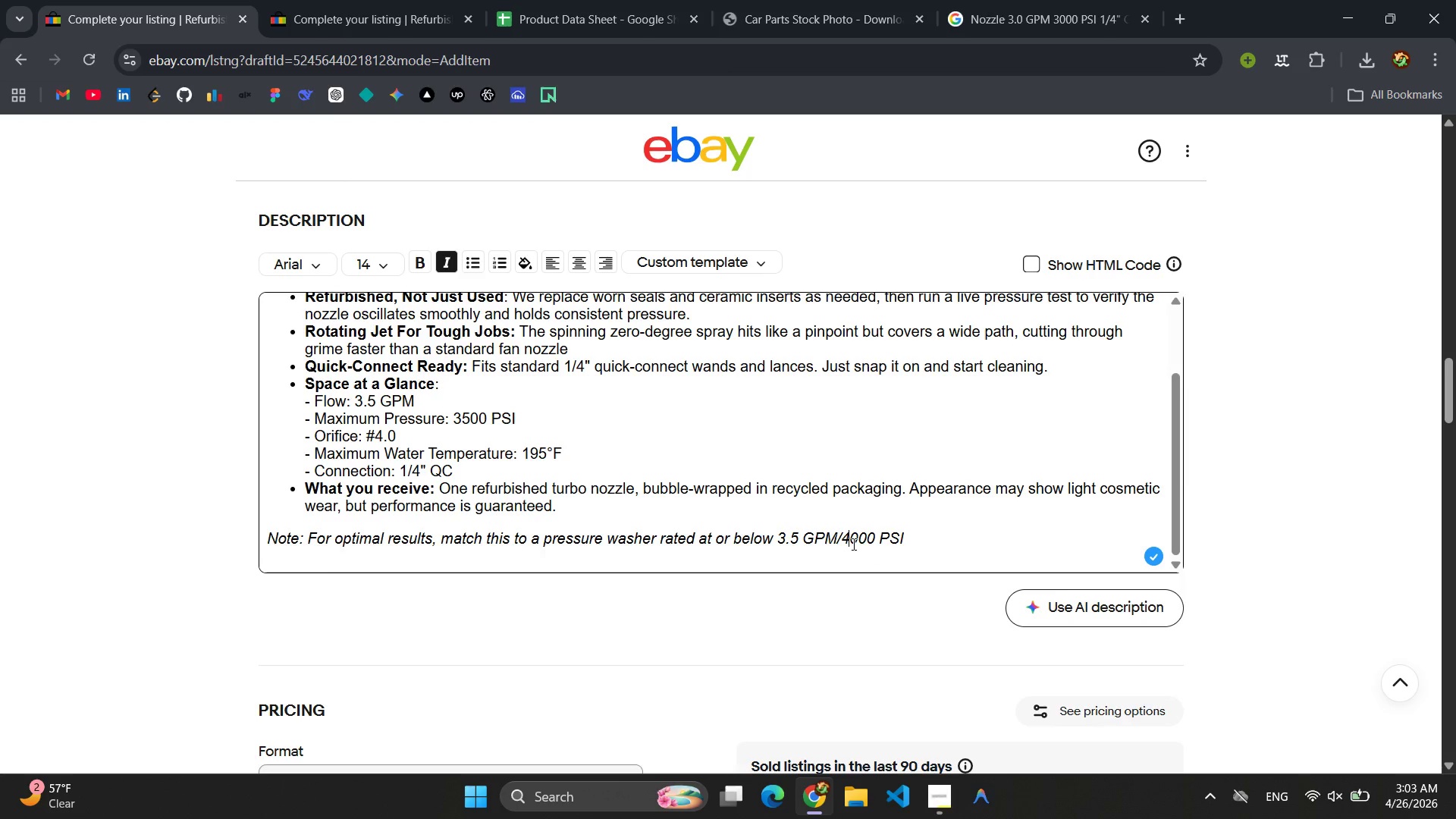 
key(Backspace)
 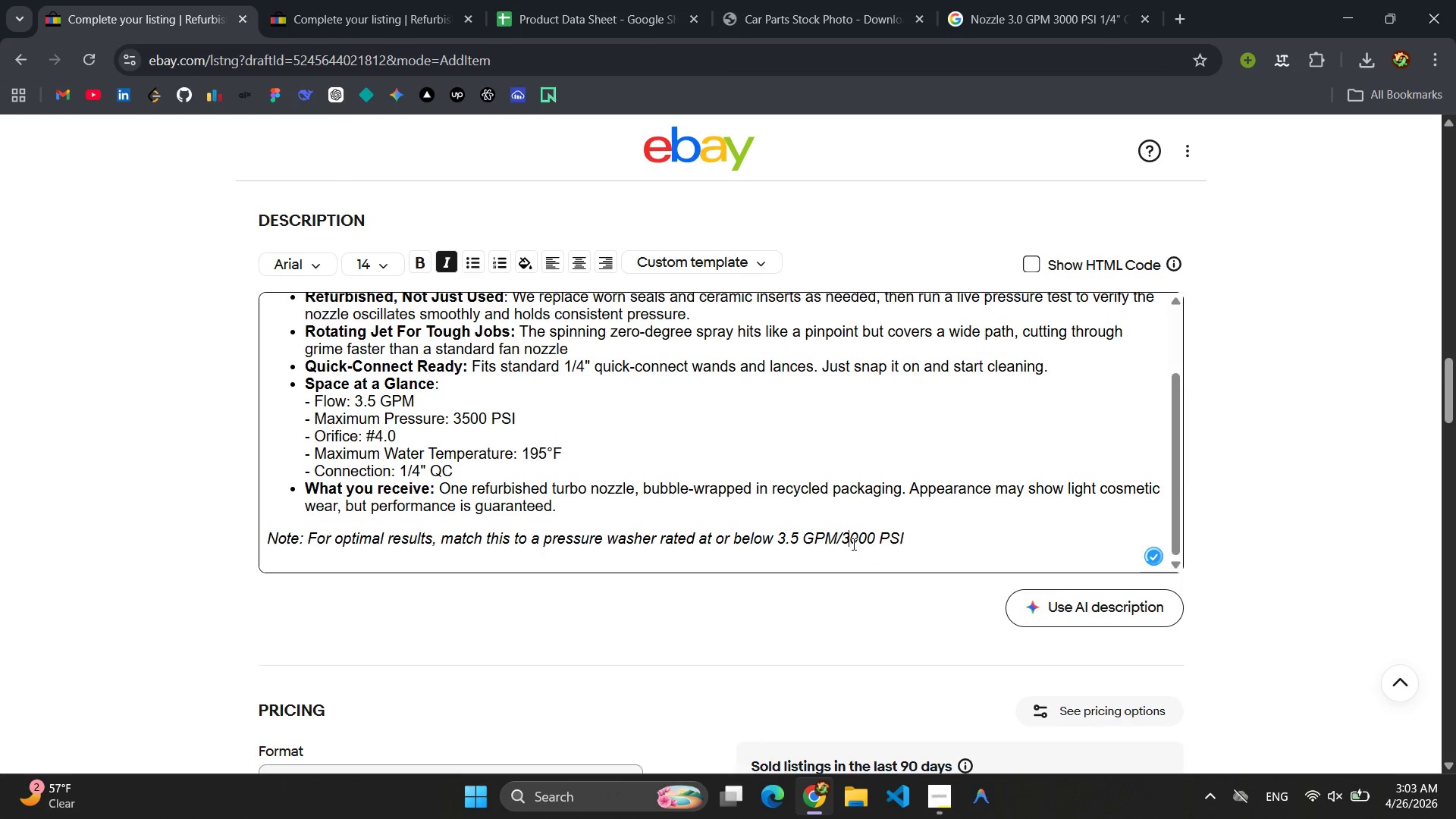 
key(3)
 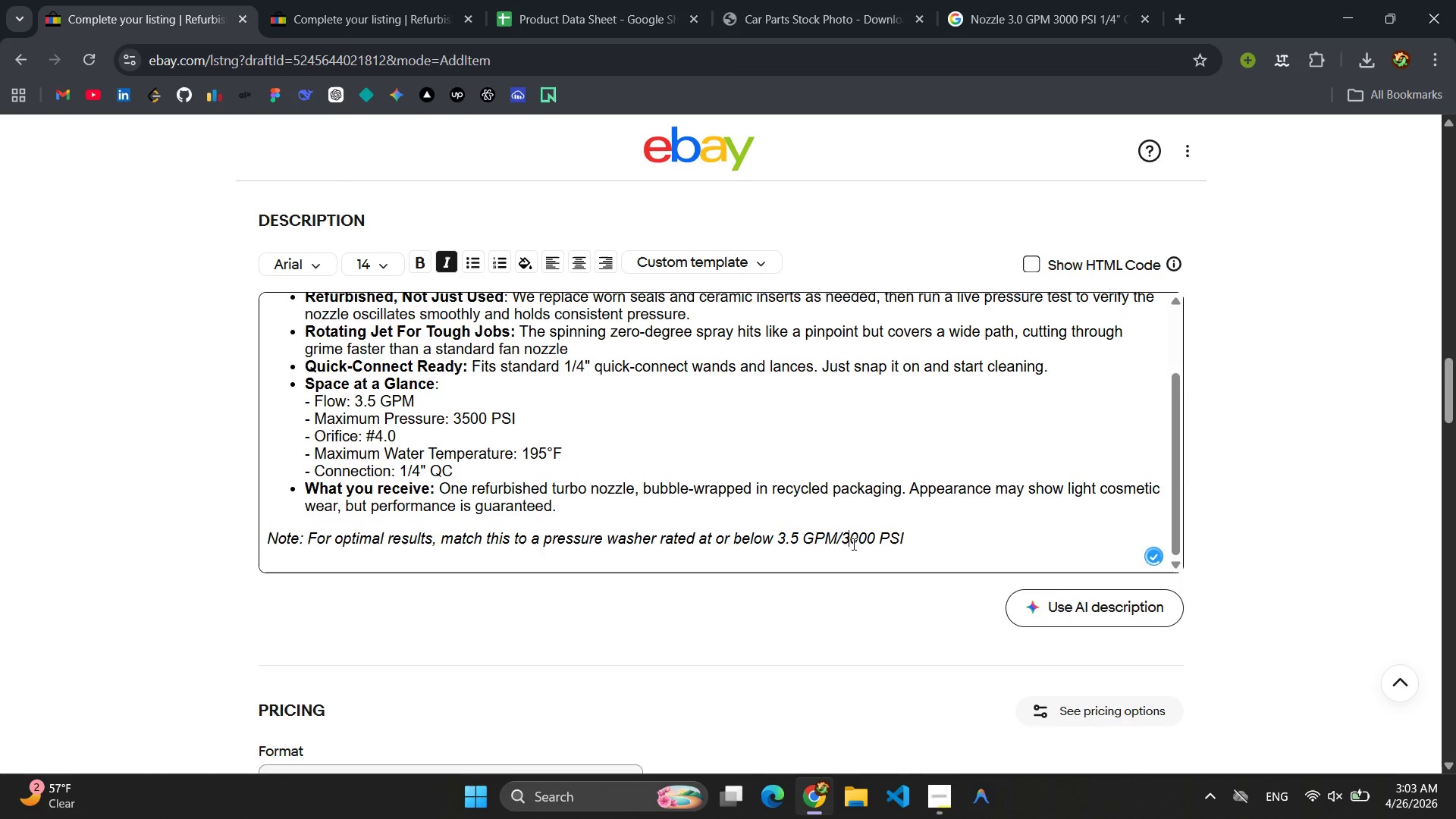 
key(ArrowRight)
 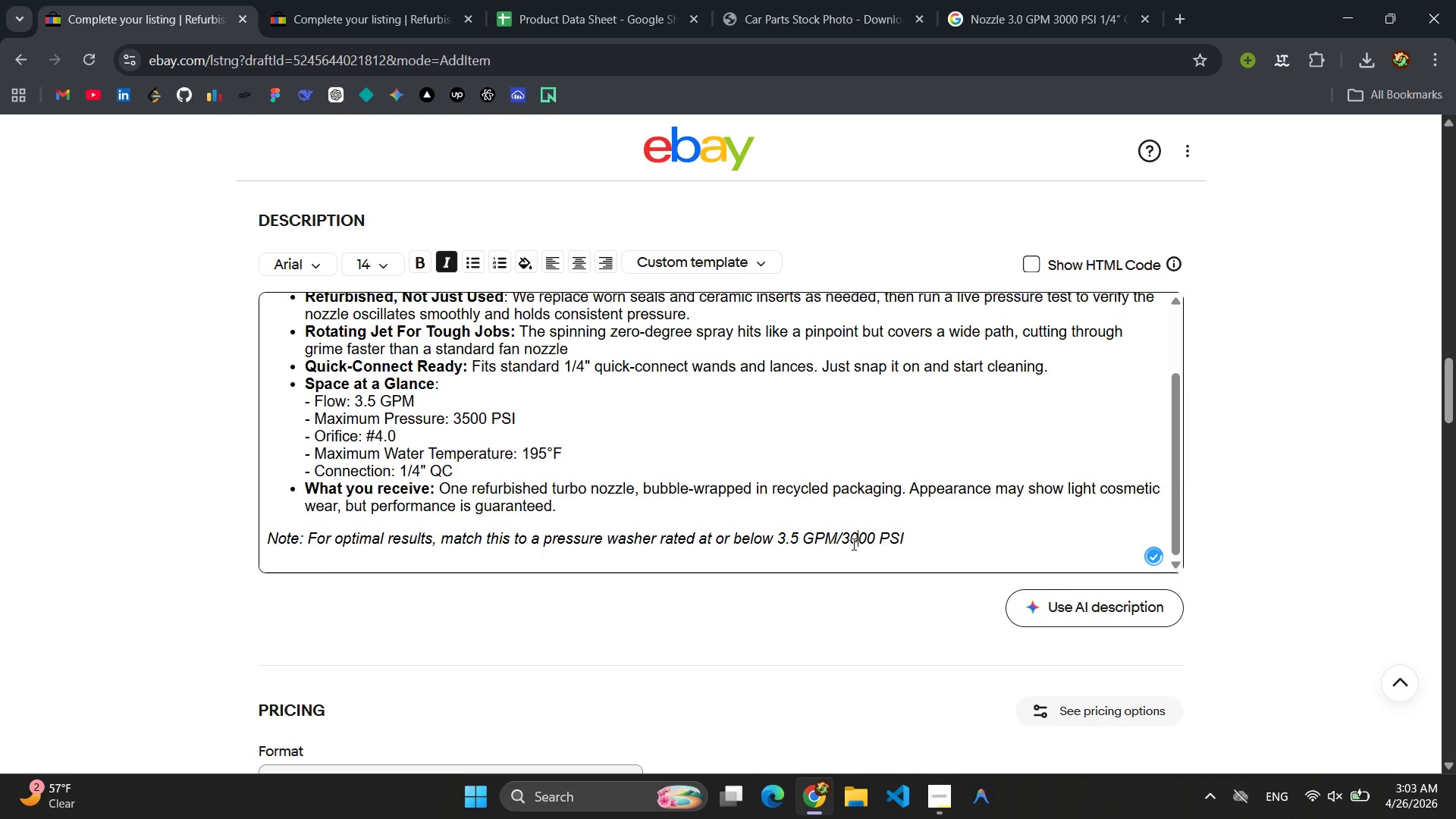 
key(Backspace)
 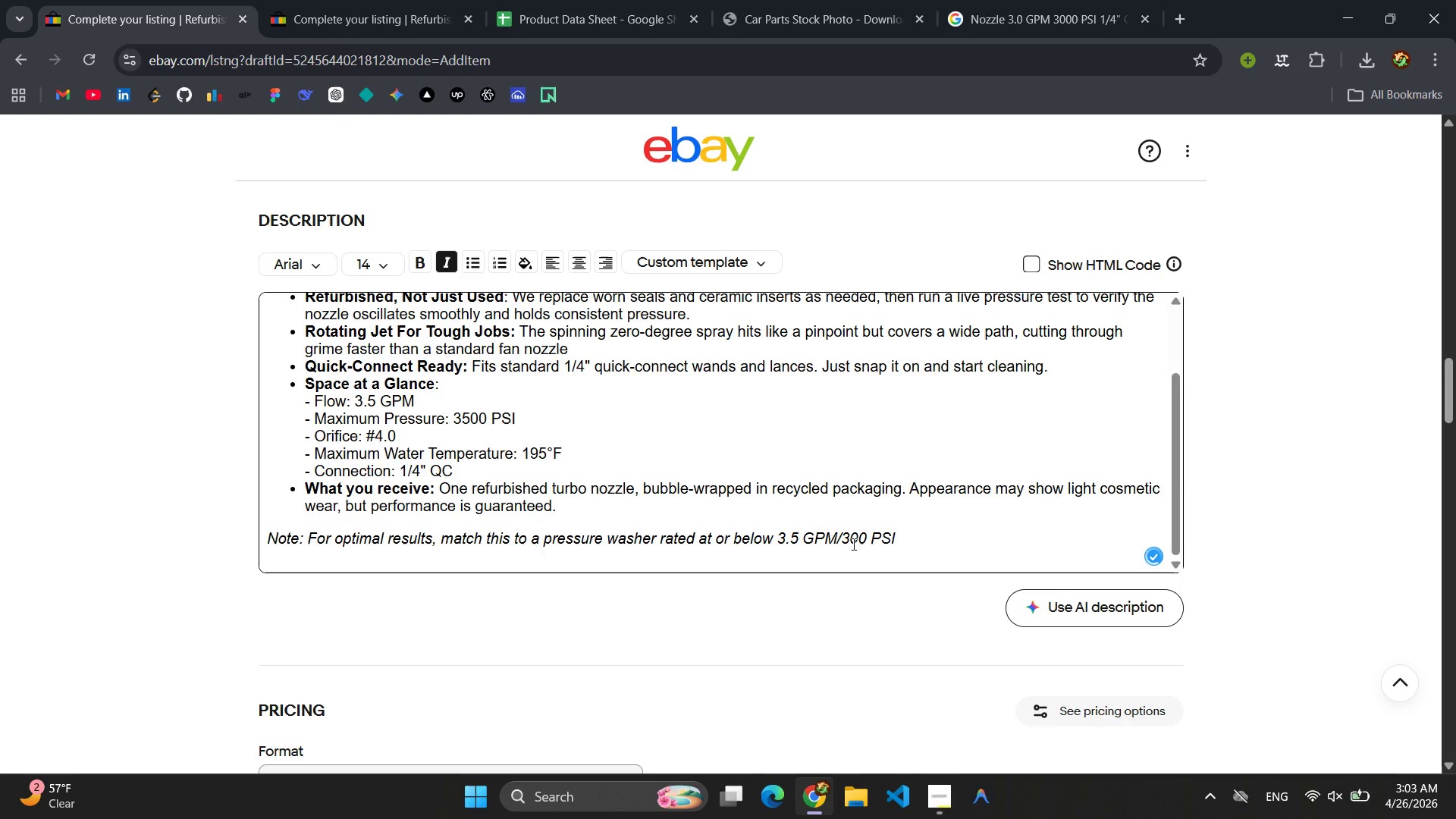 
key(5)
 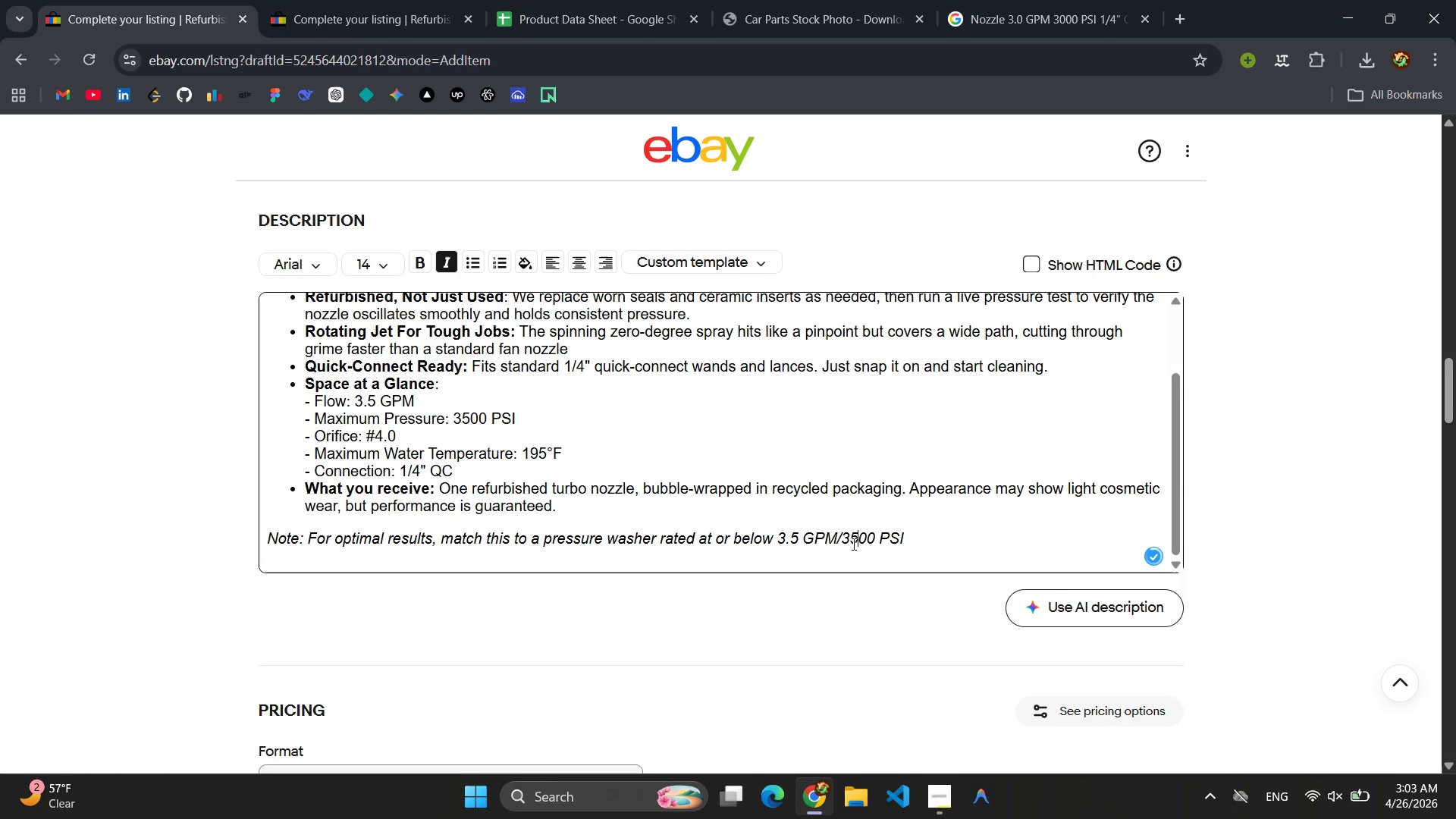 
left_click([851, 579])
 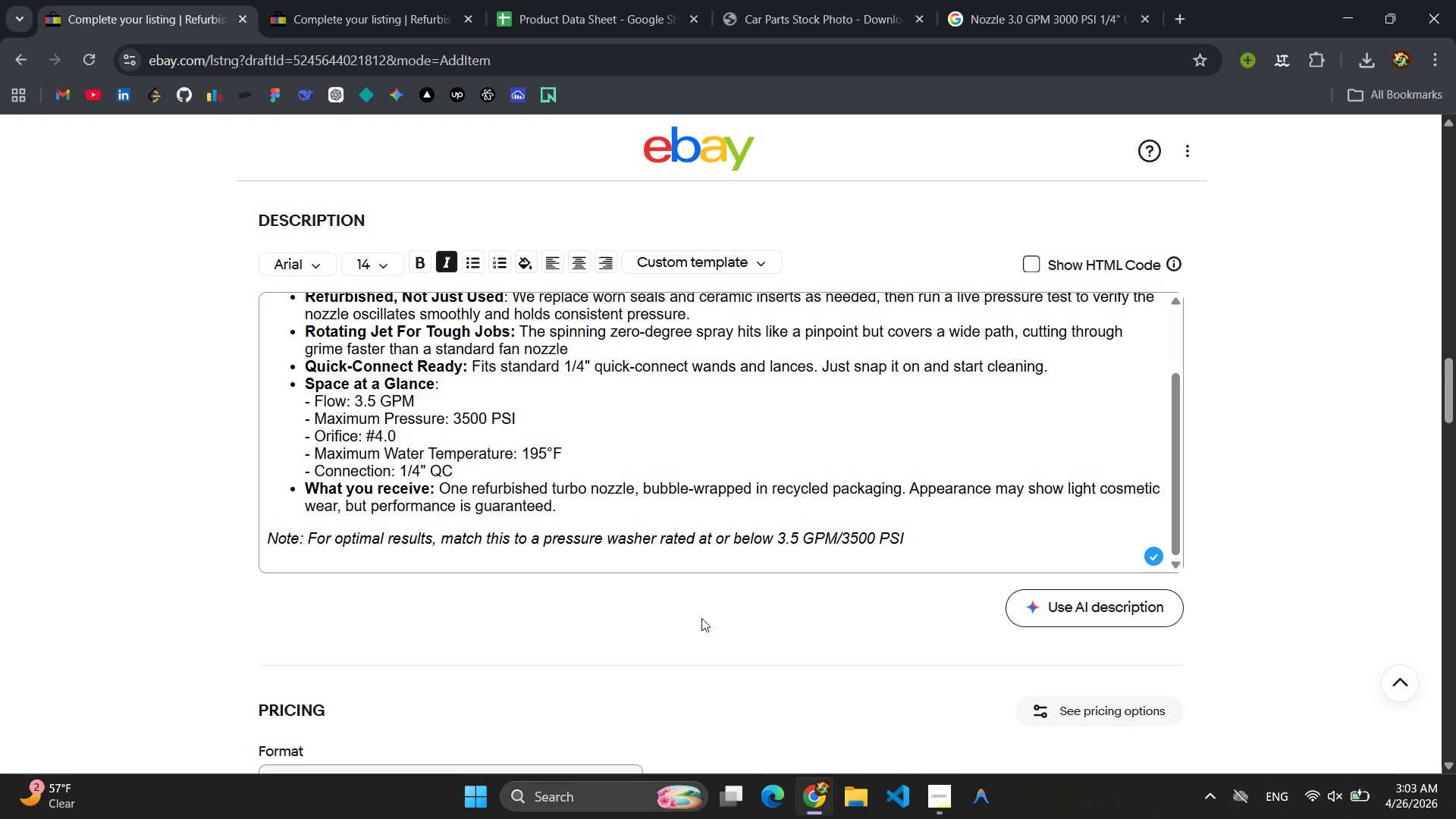 
left_click([604, 520])
 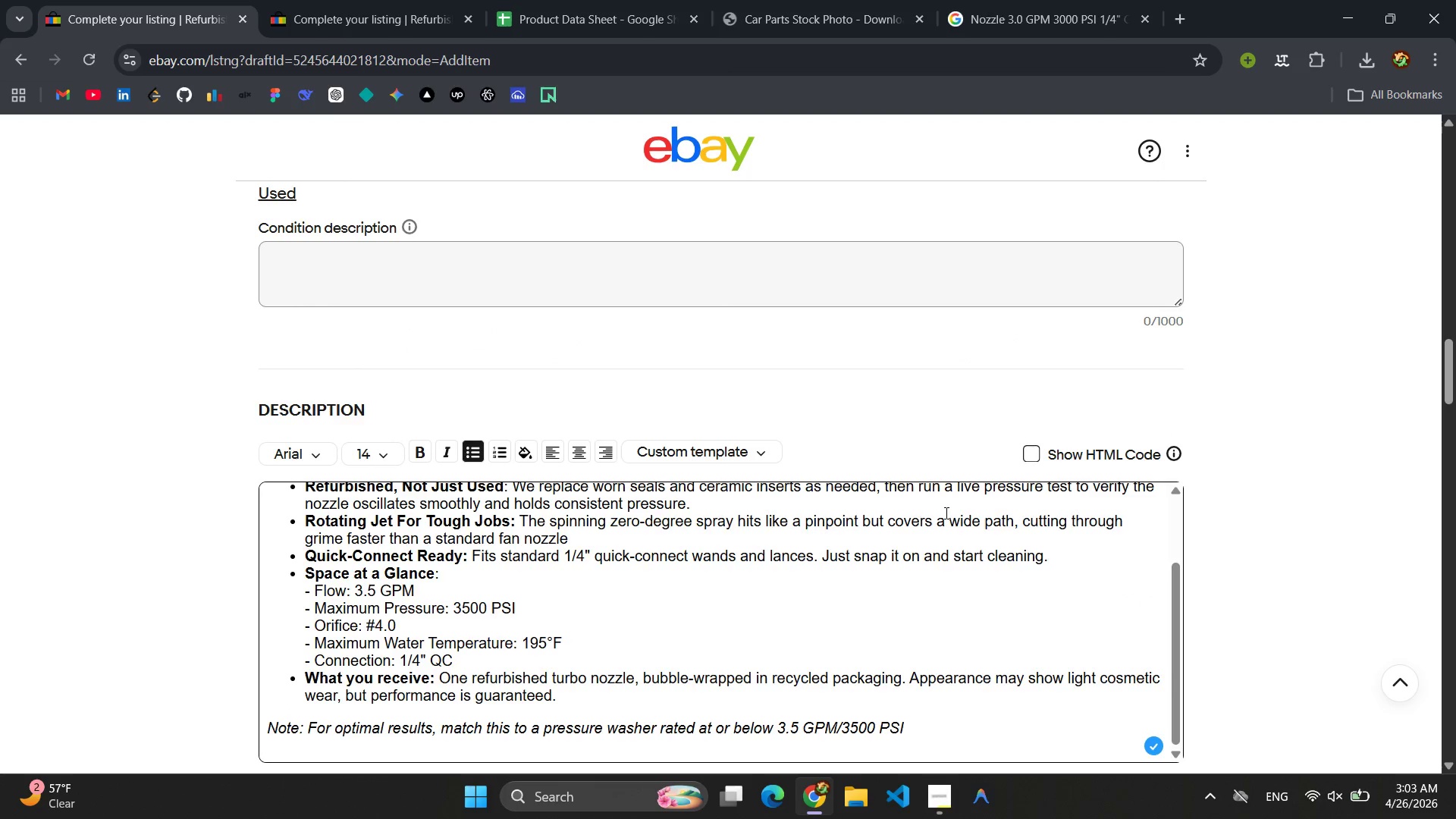 
scroll: coordinate [633, 641], scroll_direction: up, amount: 2.0
 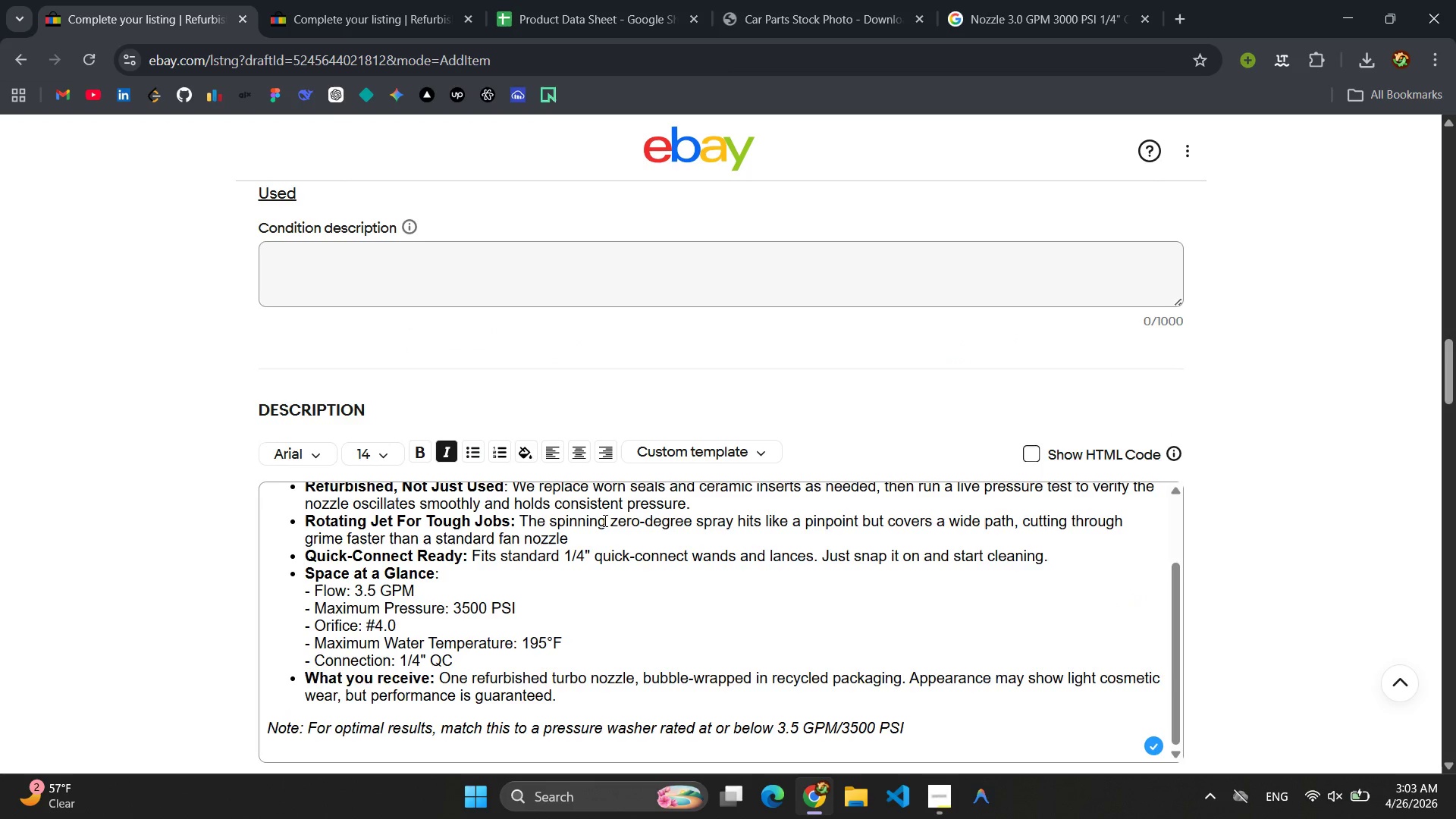 
left_click([903, 601])
 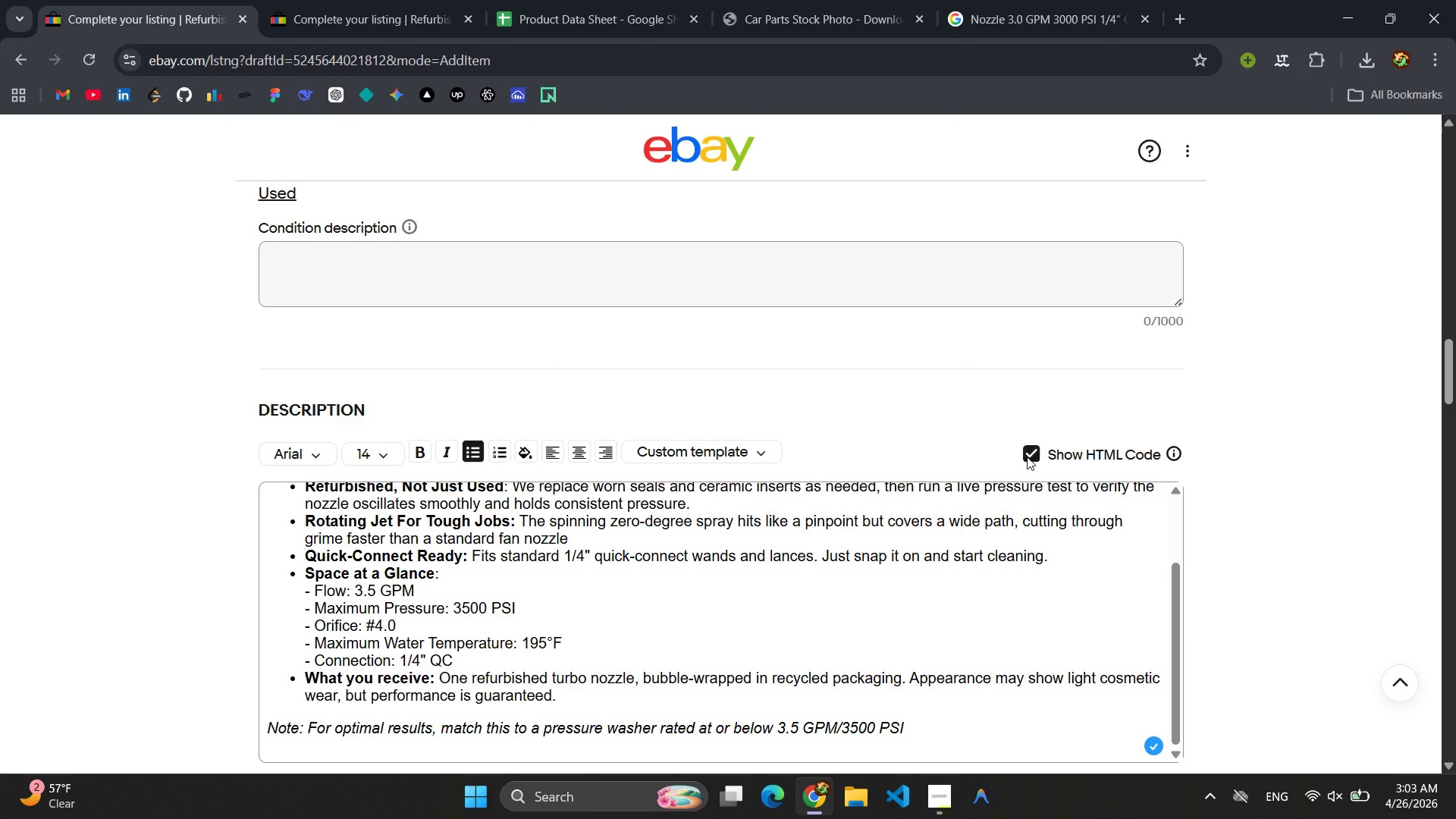 
double_click([729, 634])
 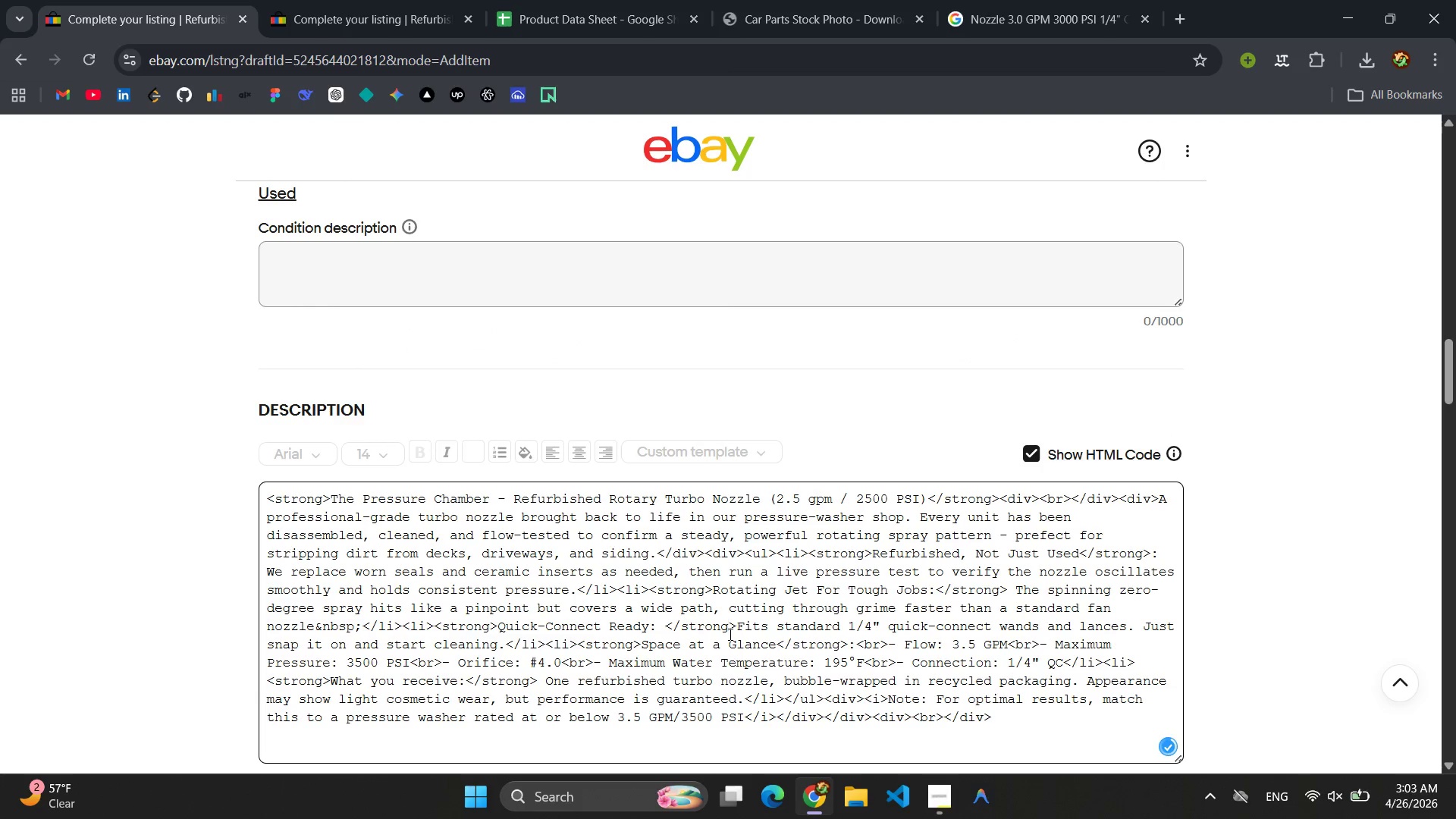 
key(Control+A)
 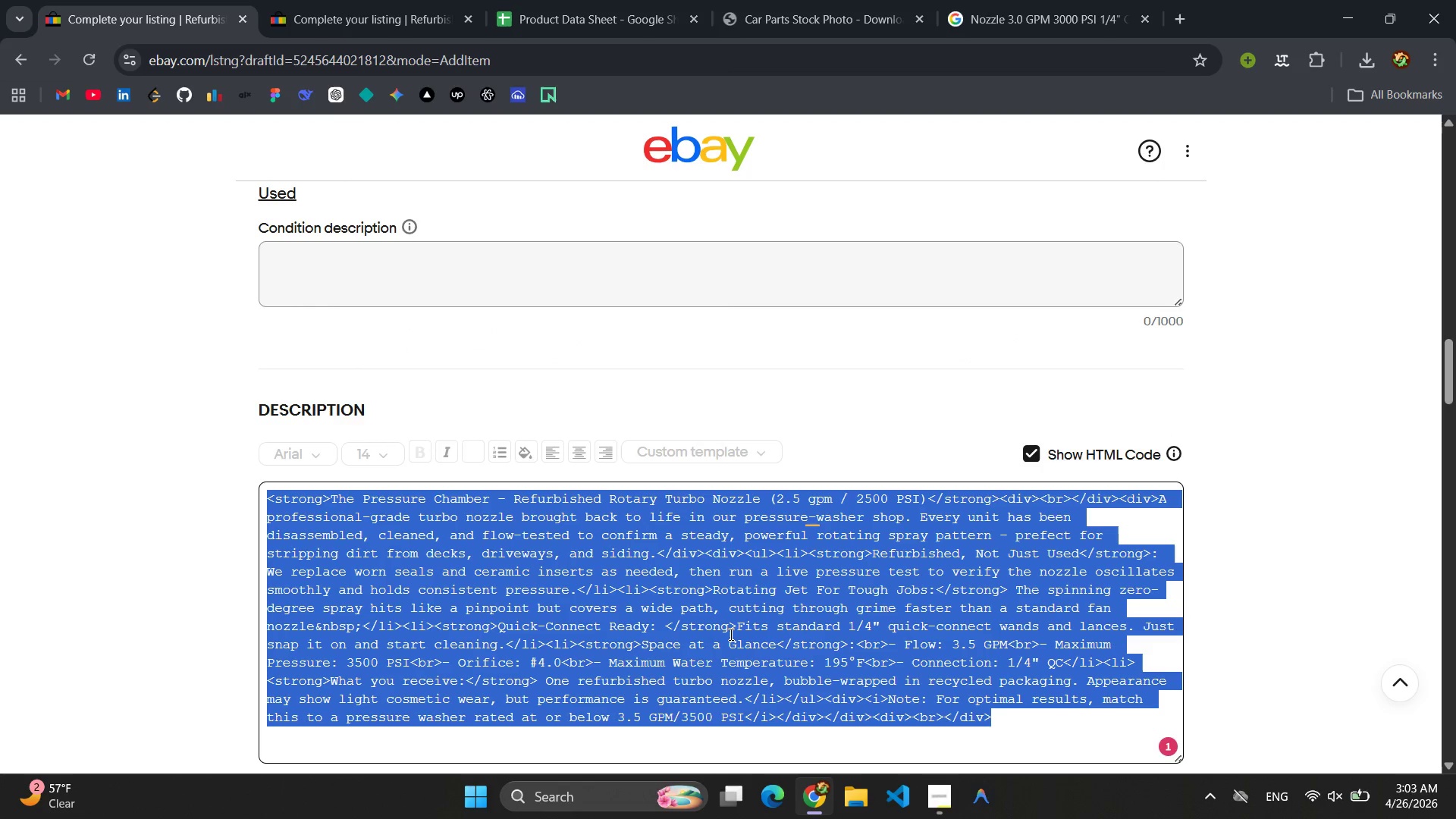 
key(Control+C)
 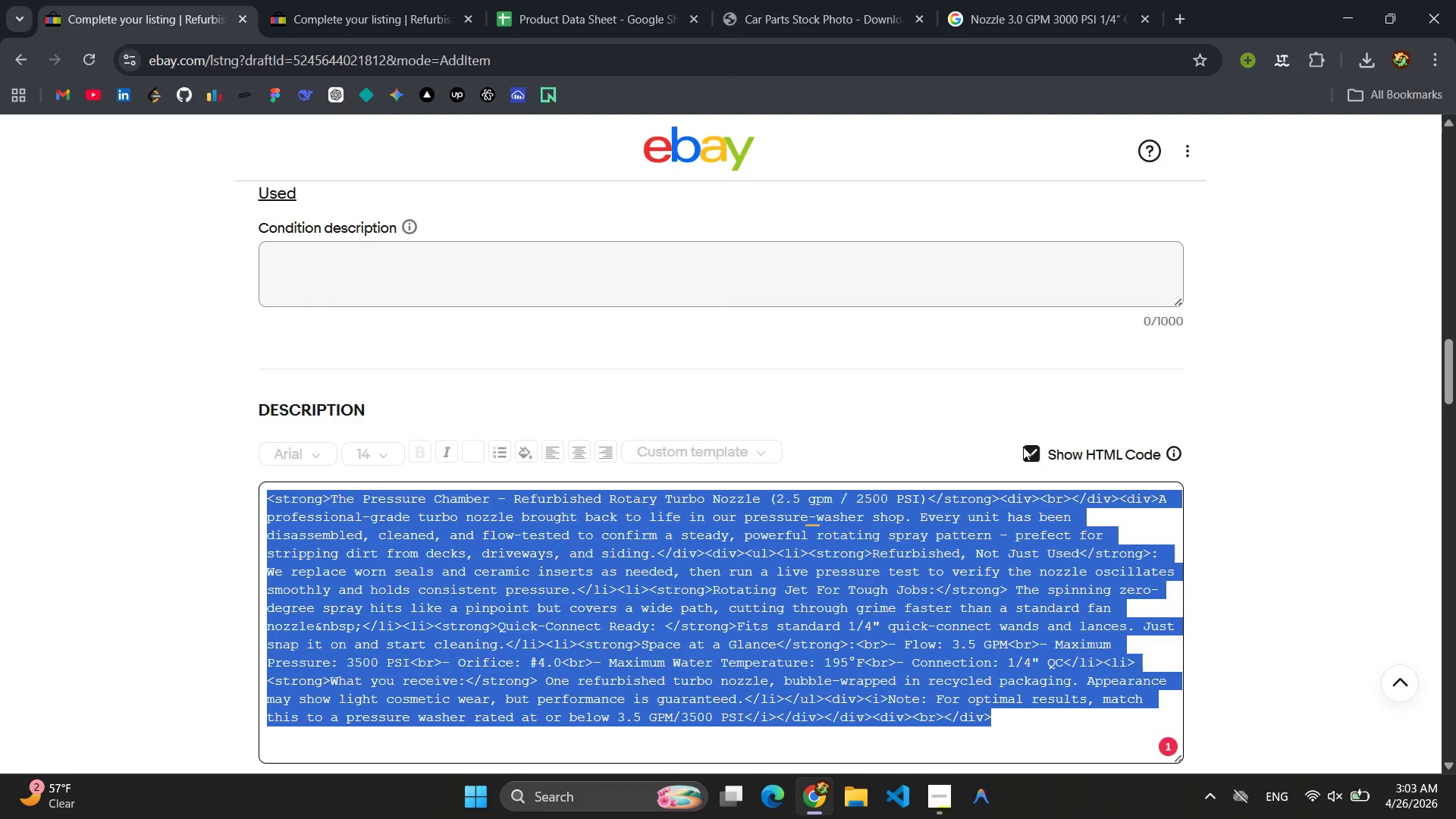 
left_click([1028, 452])
 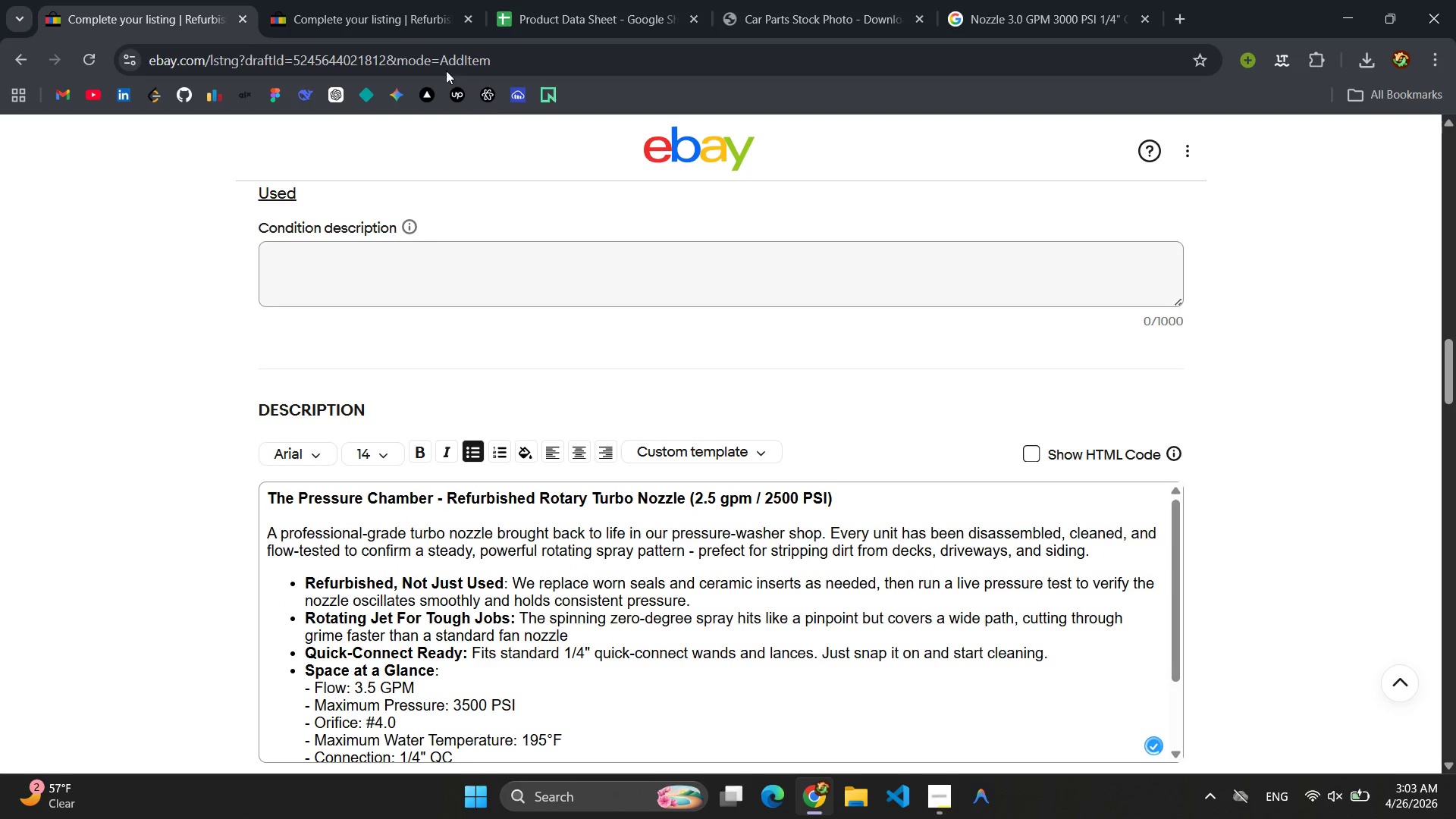 
left_click([379, 33])
 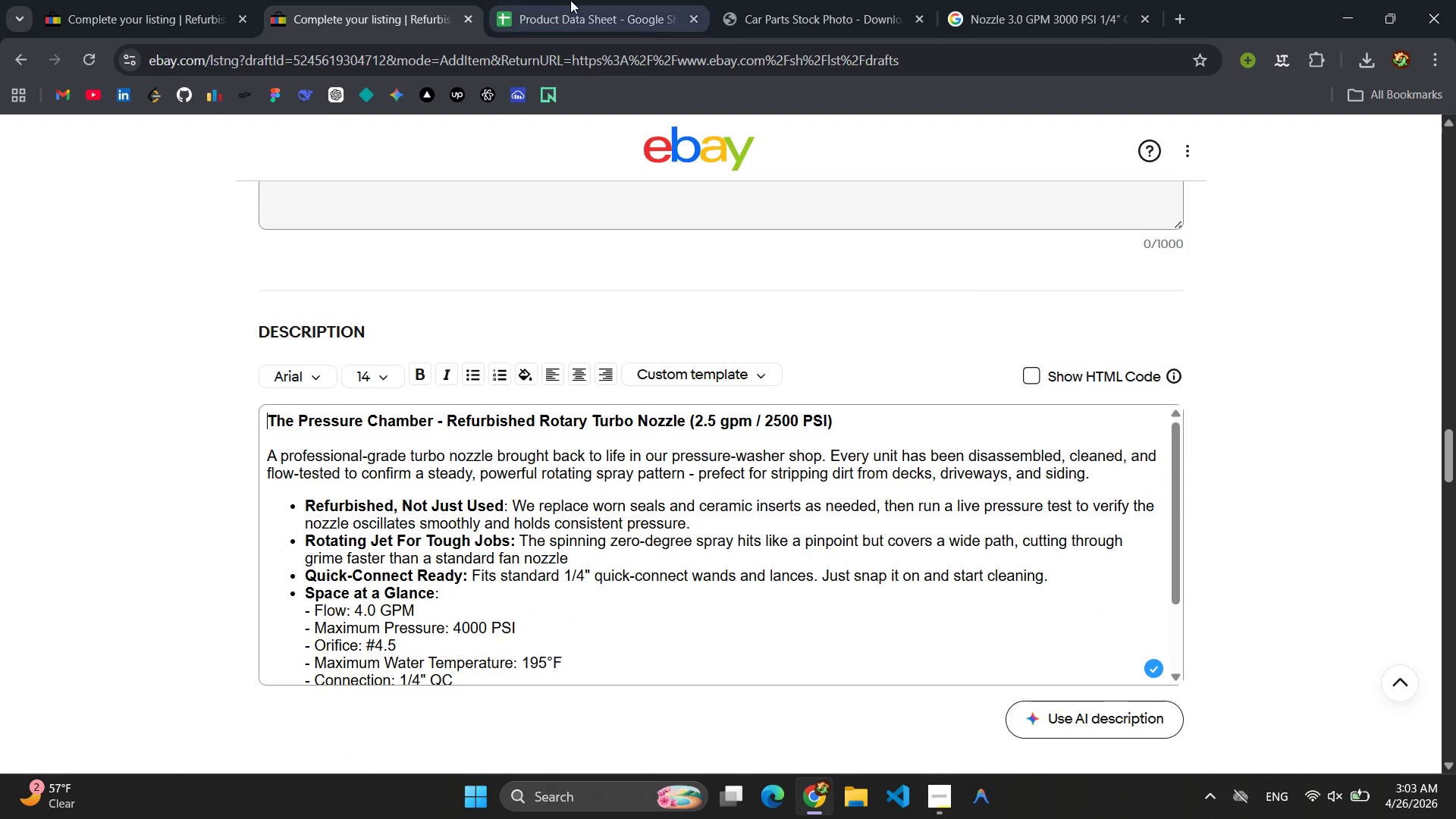 
left_click([570, 0])
 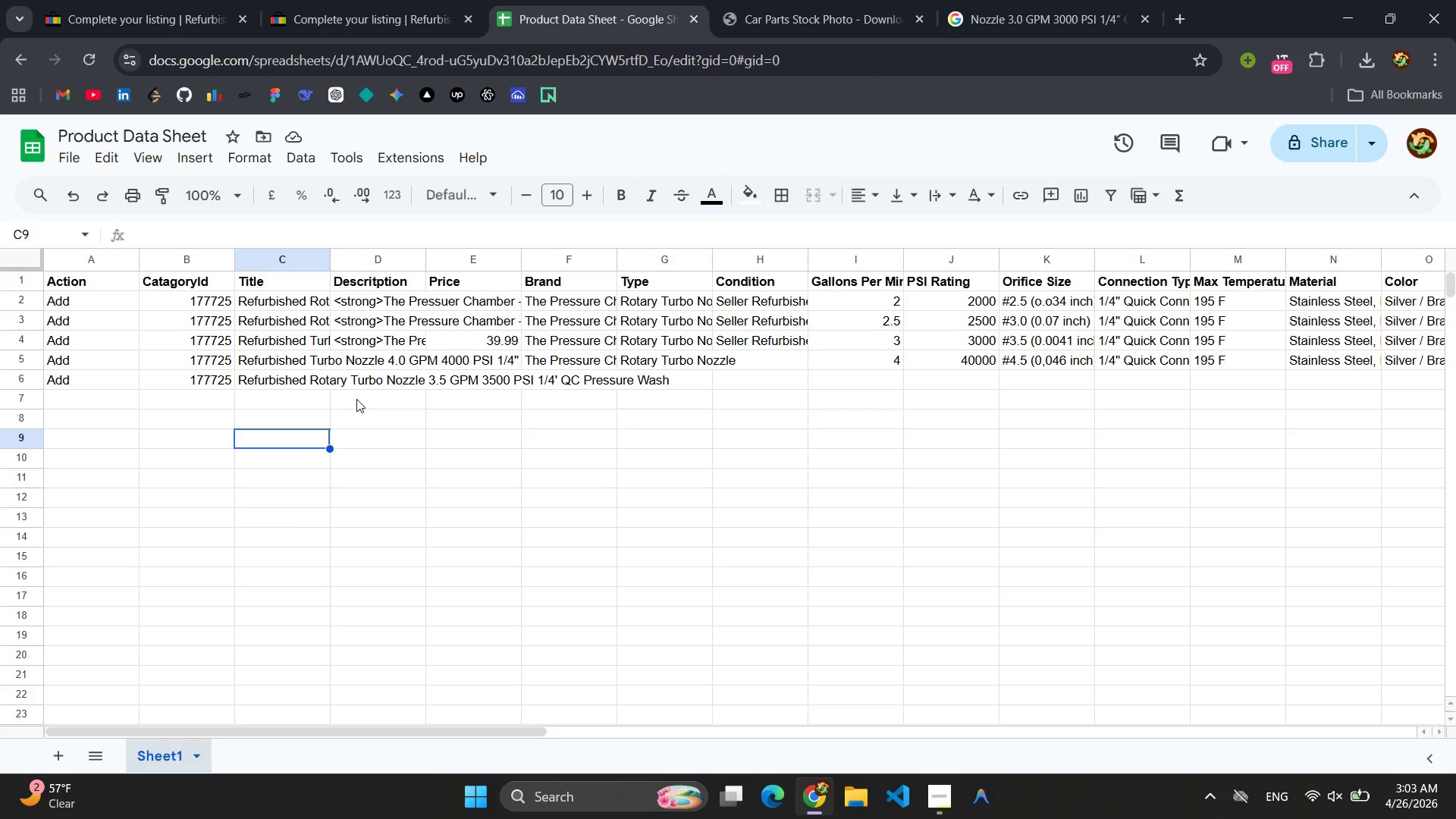 
double_click([378, 376])
 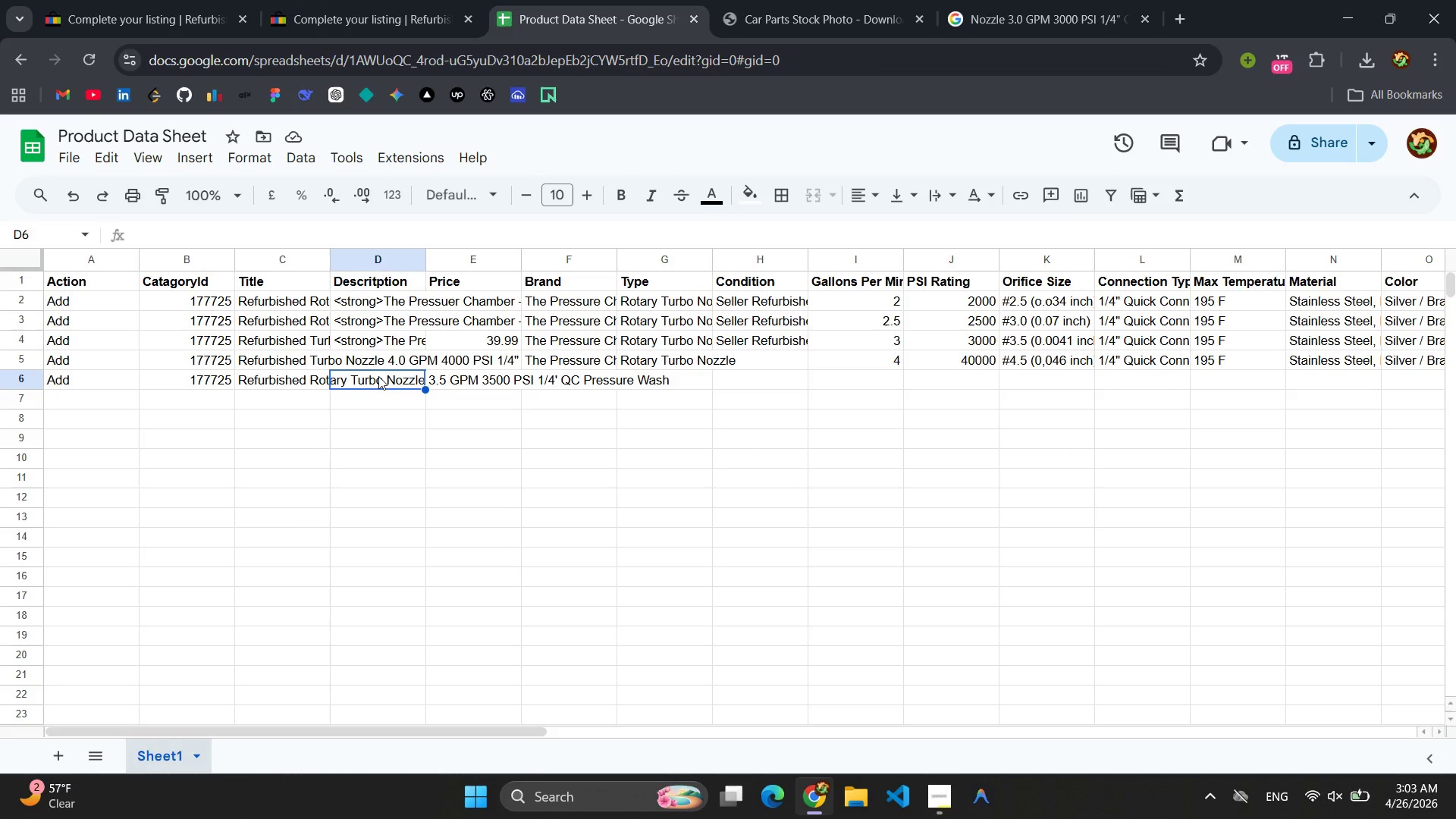 
key(Control+V)
 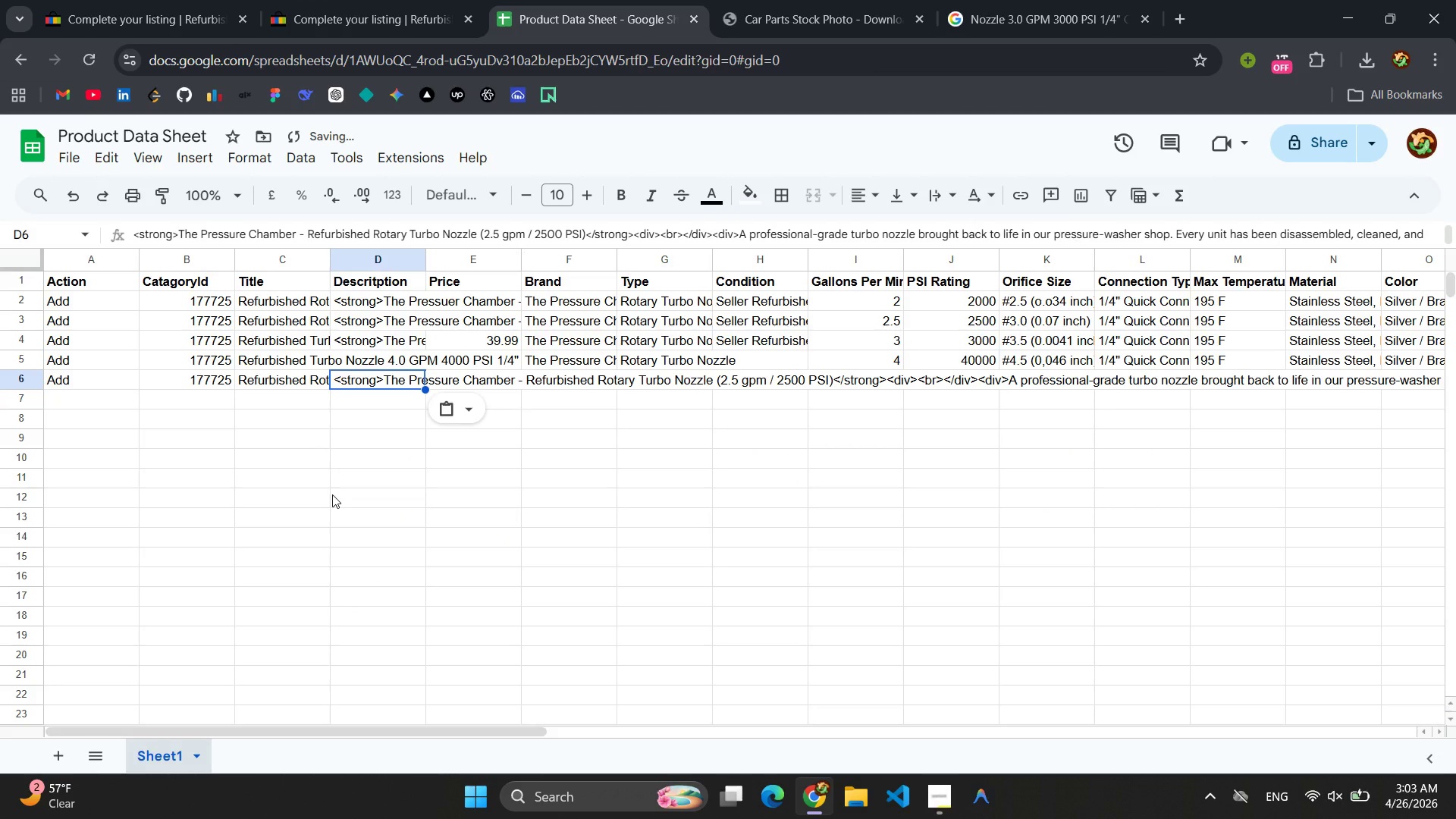 
left_click([332, 494])
 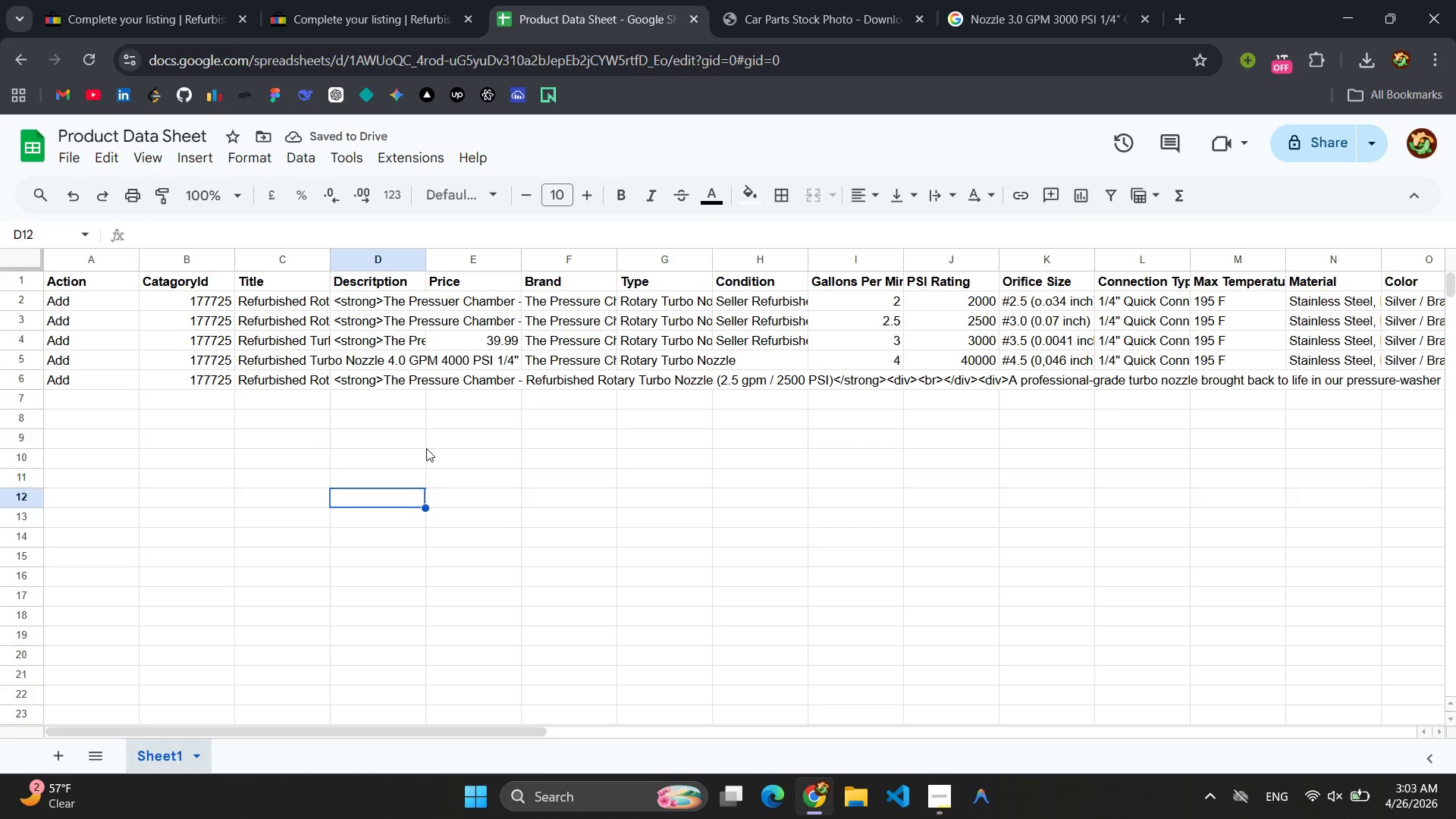 
left_click([501, 359])
 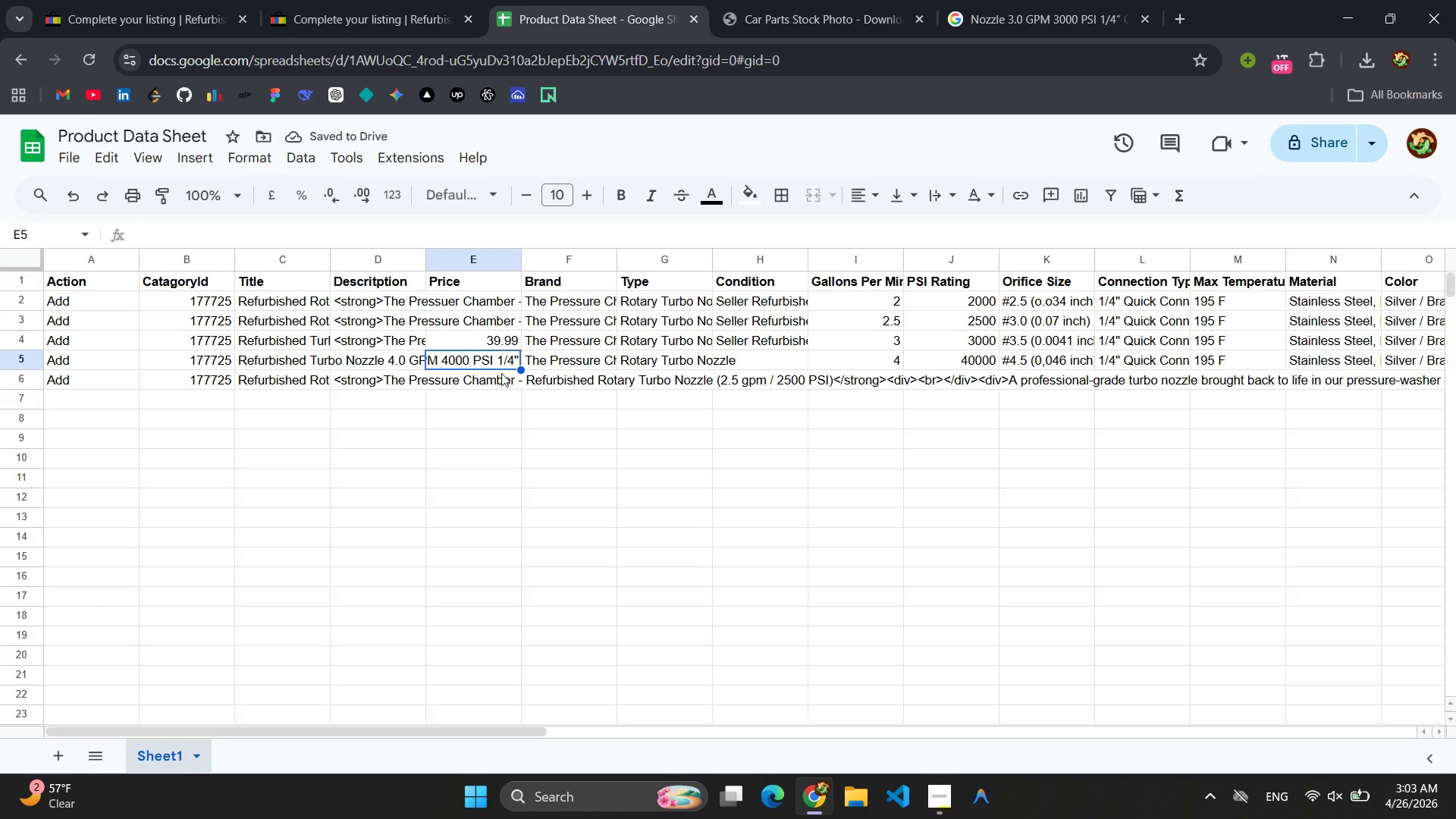 
left_click([499, 384])
 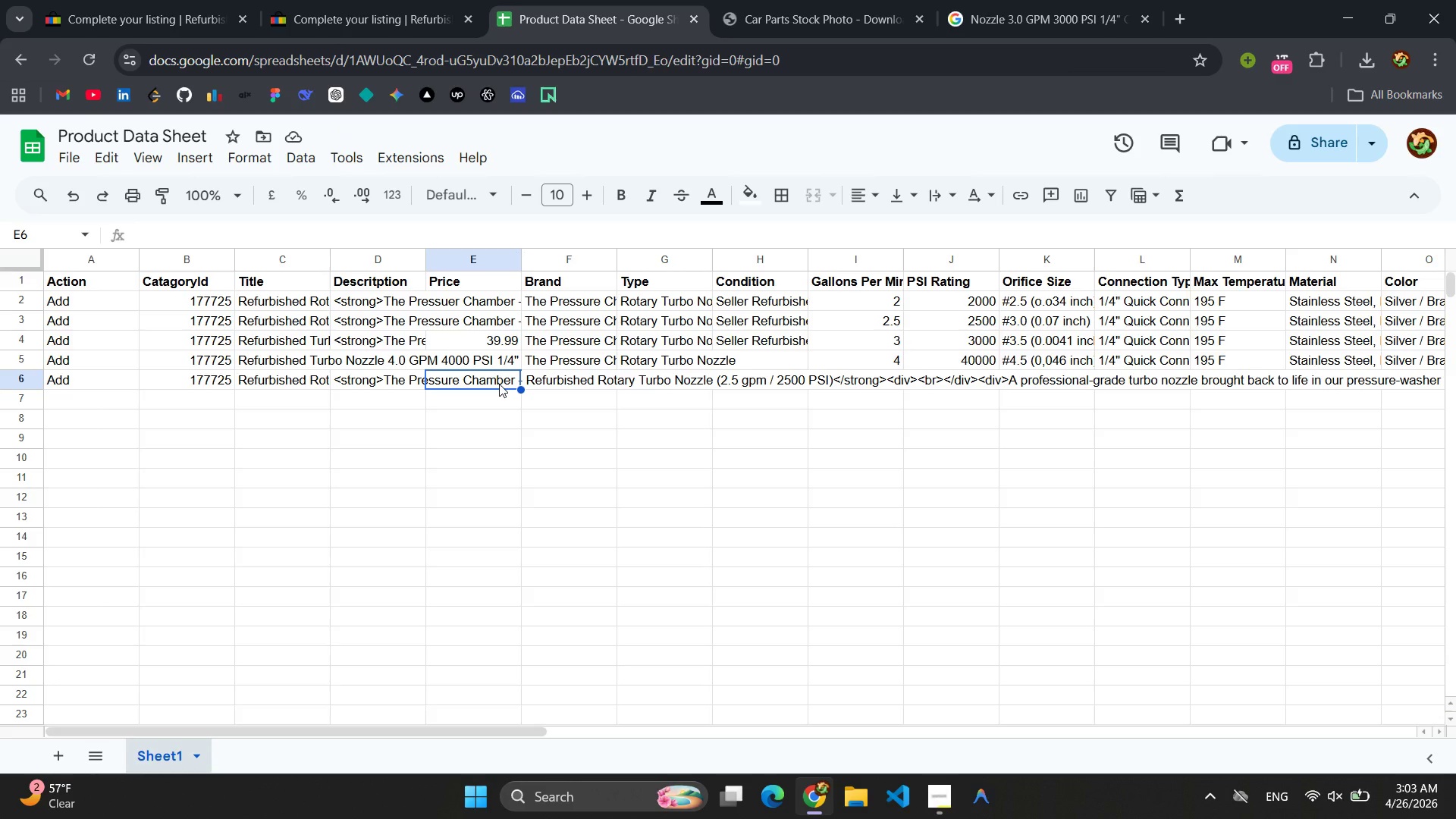 
wait(6.11)
 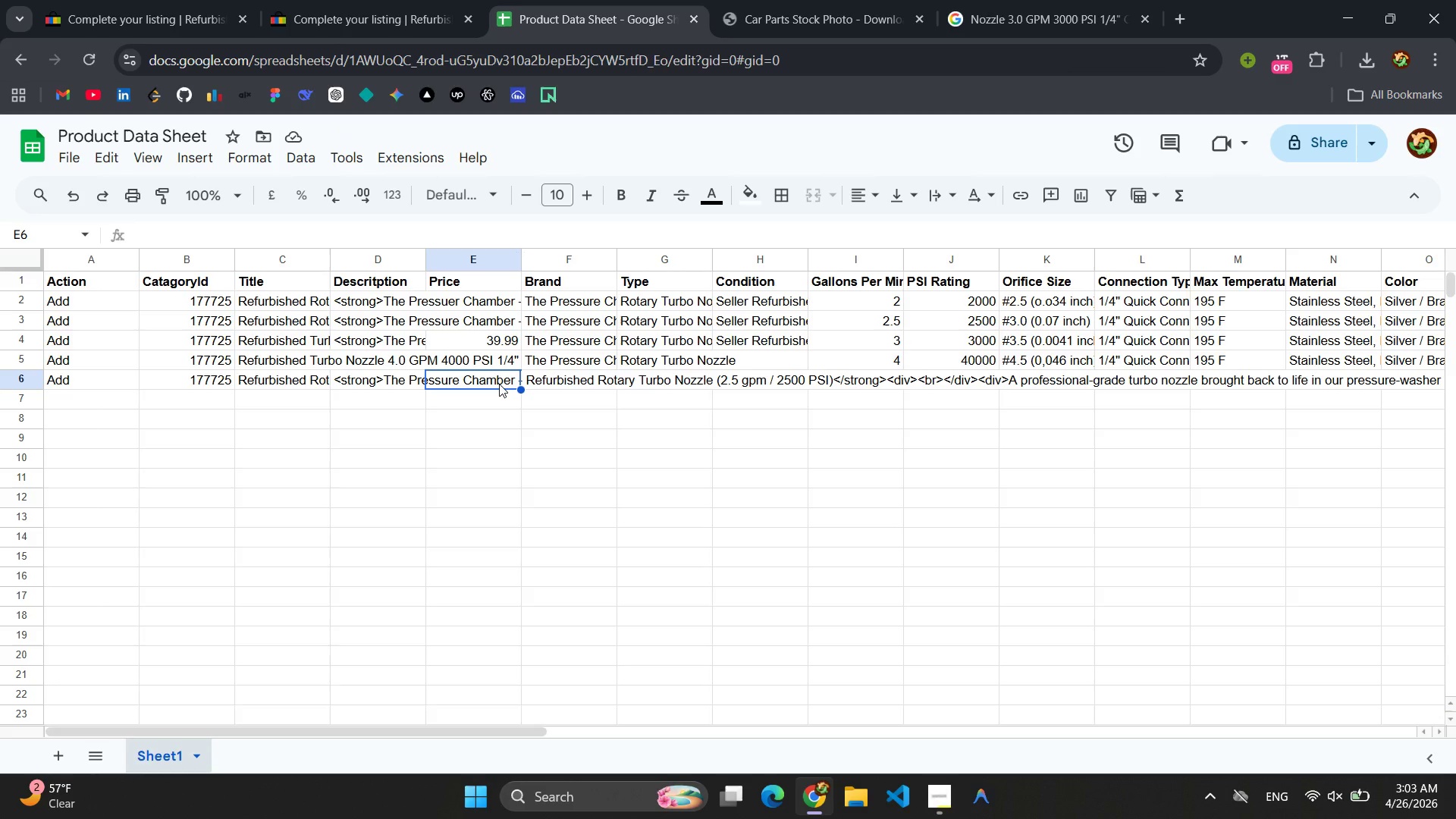 
type(42.99)
 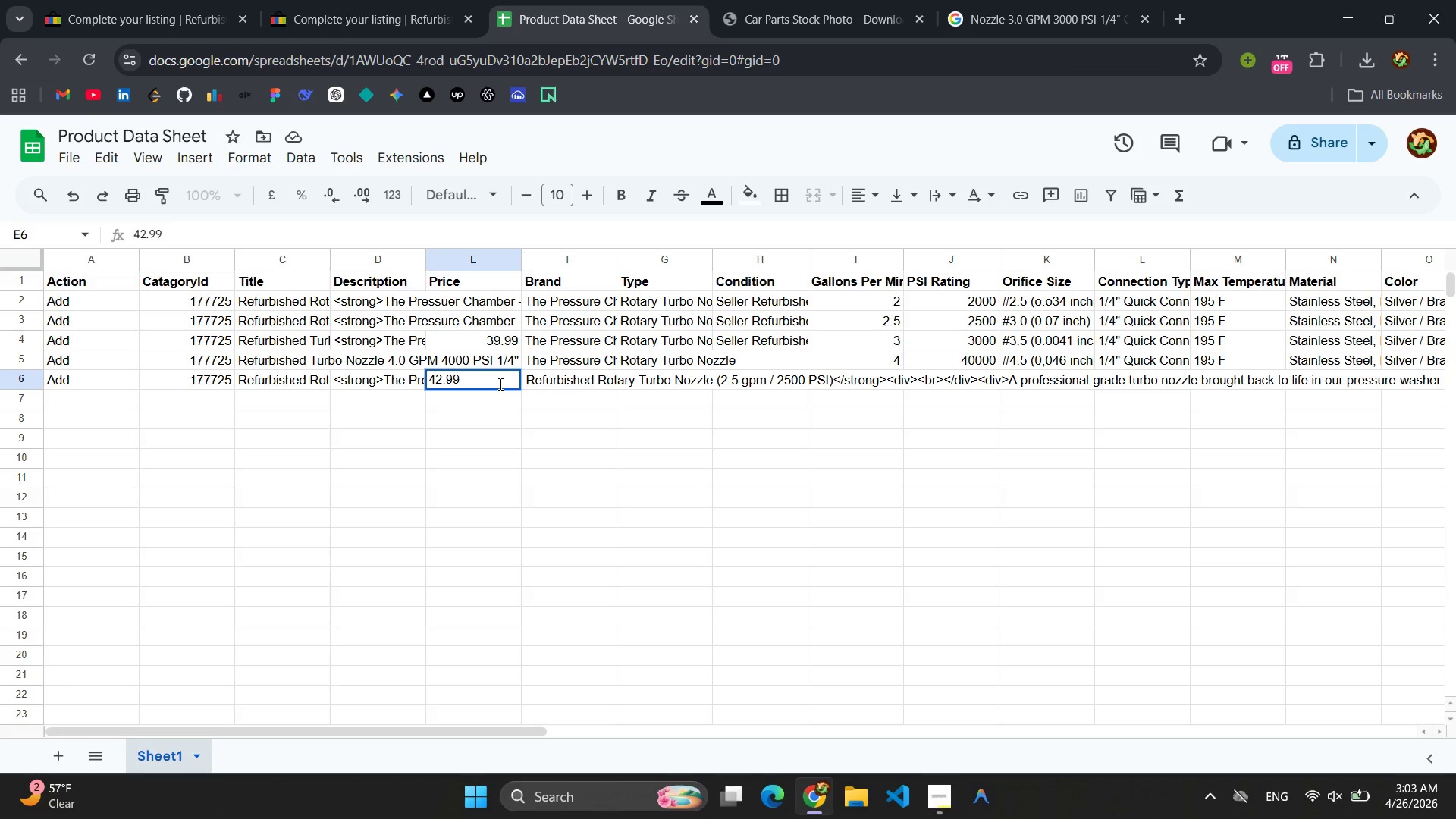 
key(Enter)
 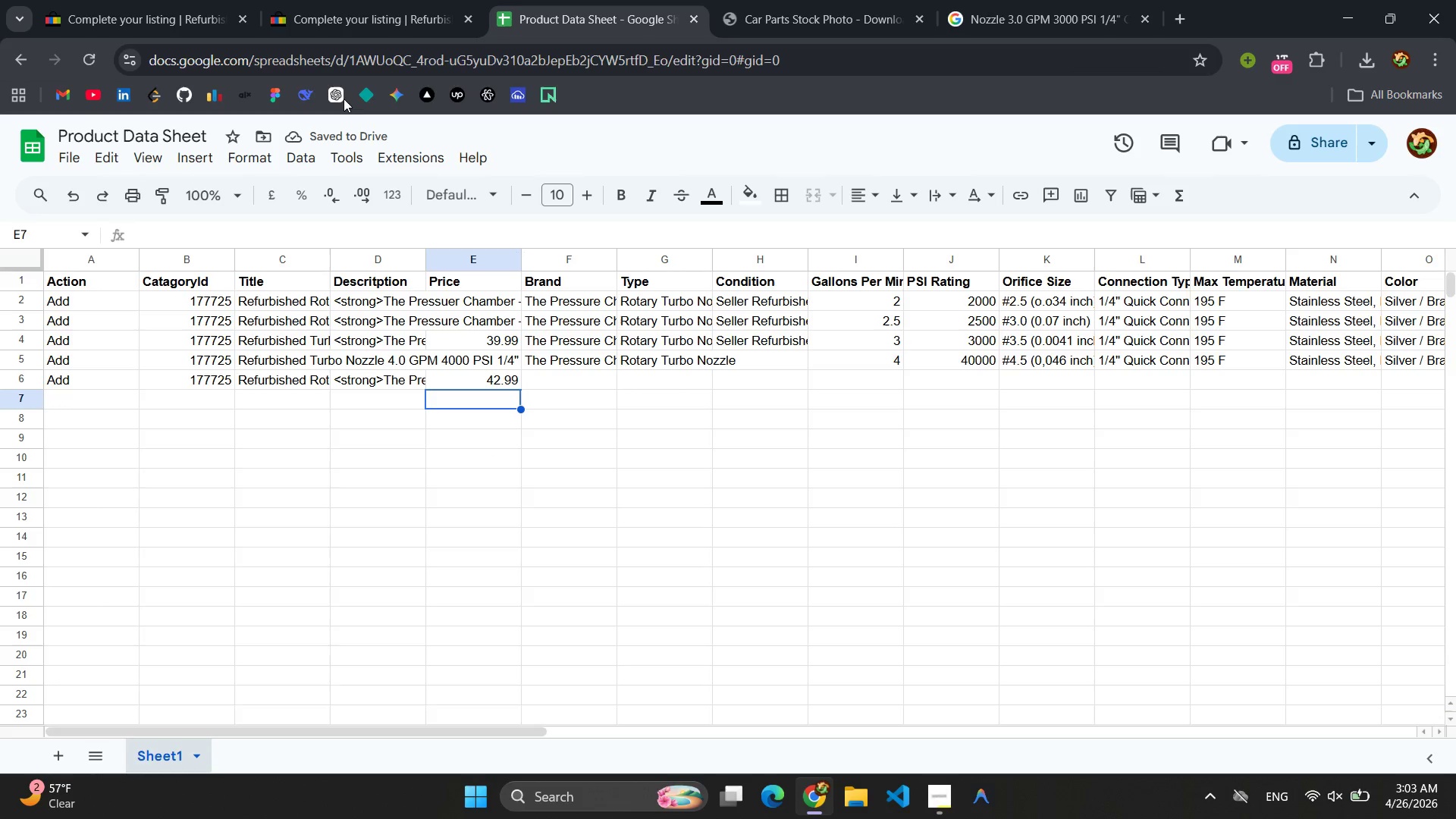 
left_click([310, 6])
 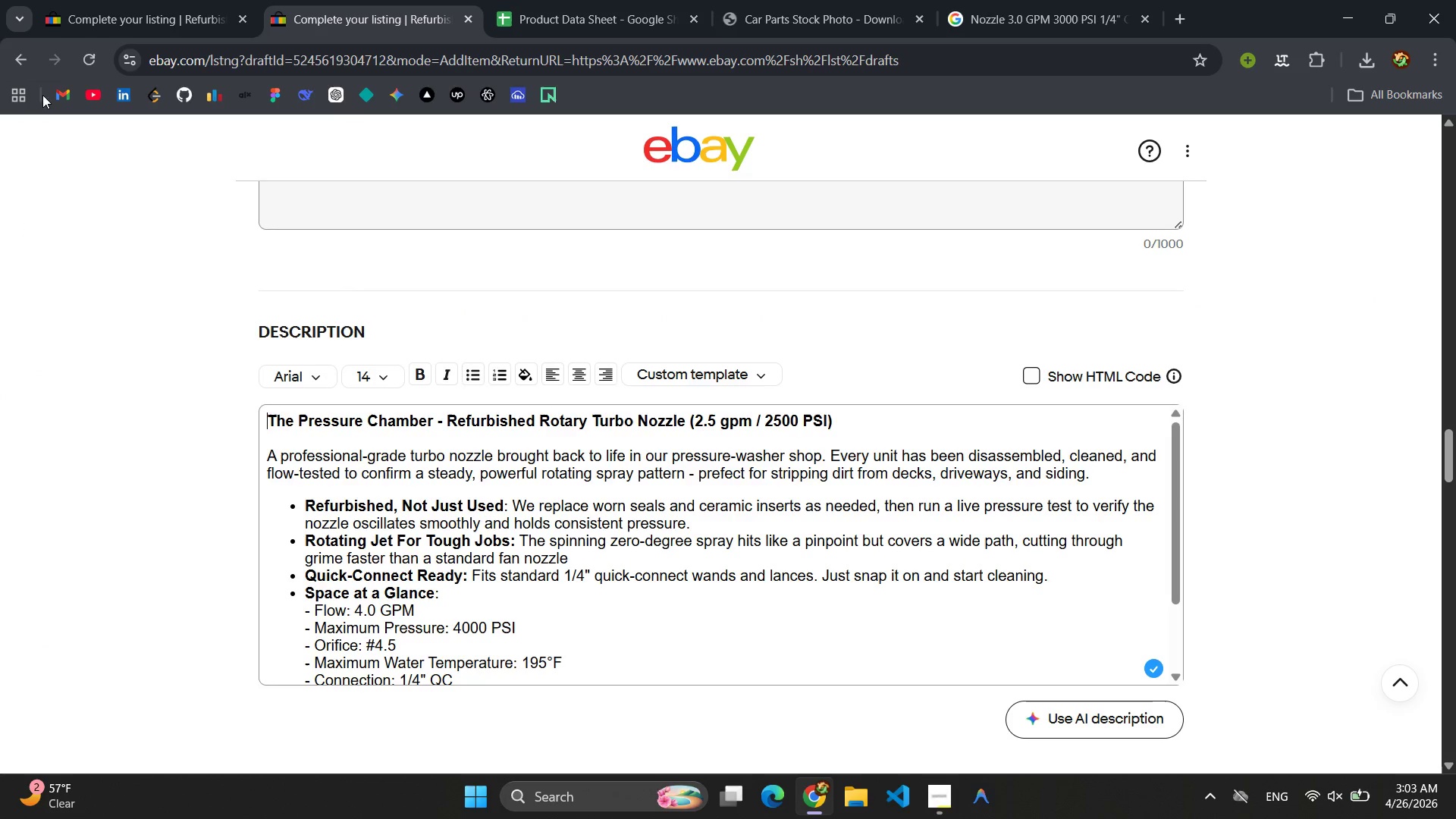 
left_click([8, 58])
 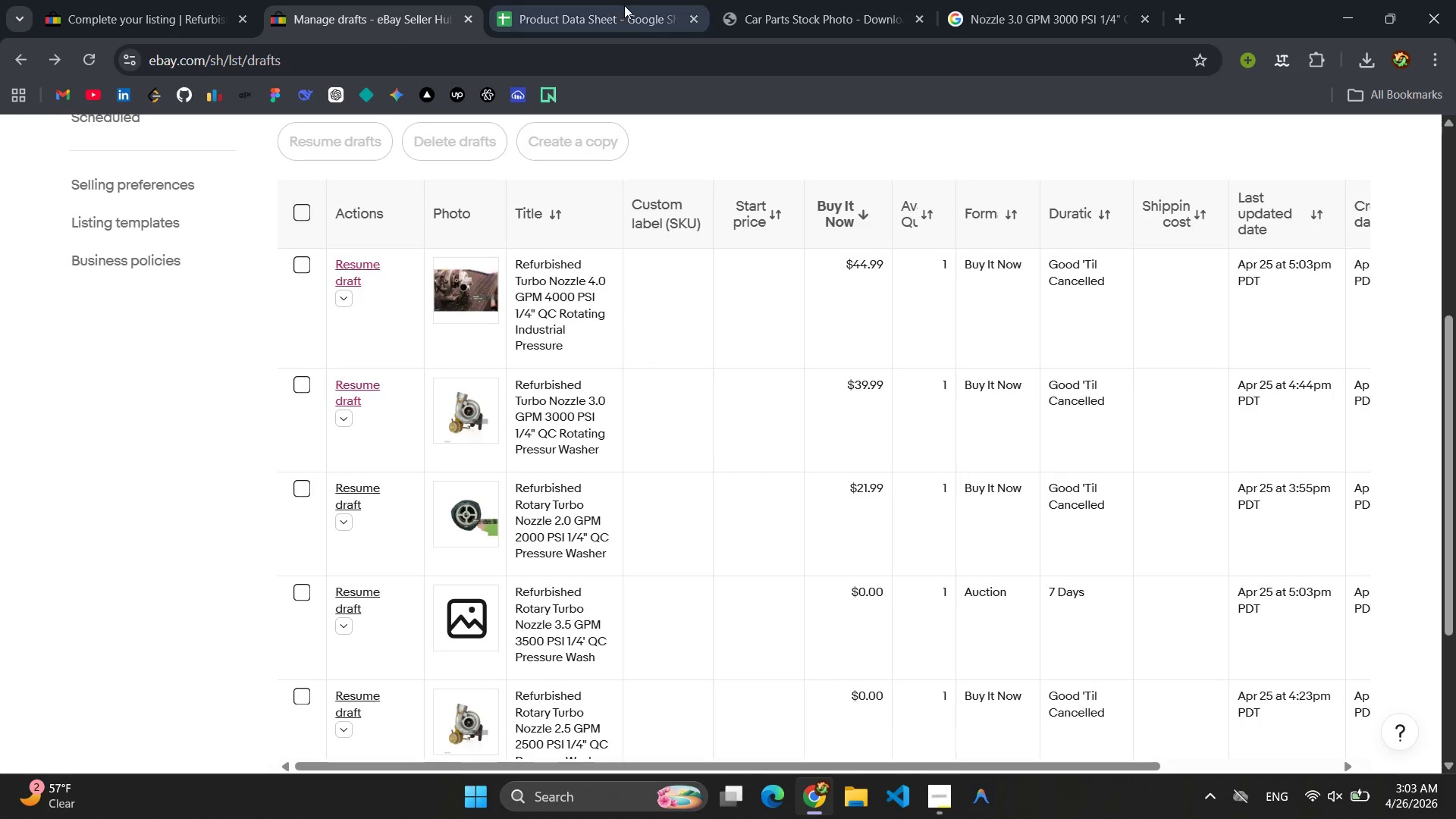 
wait(5.41)
 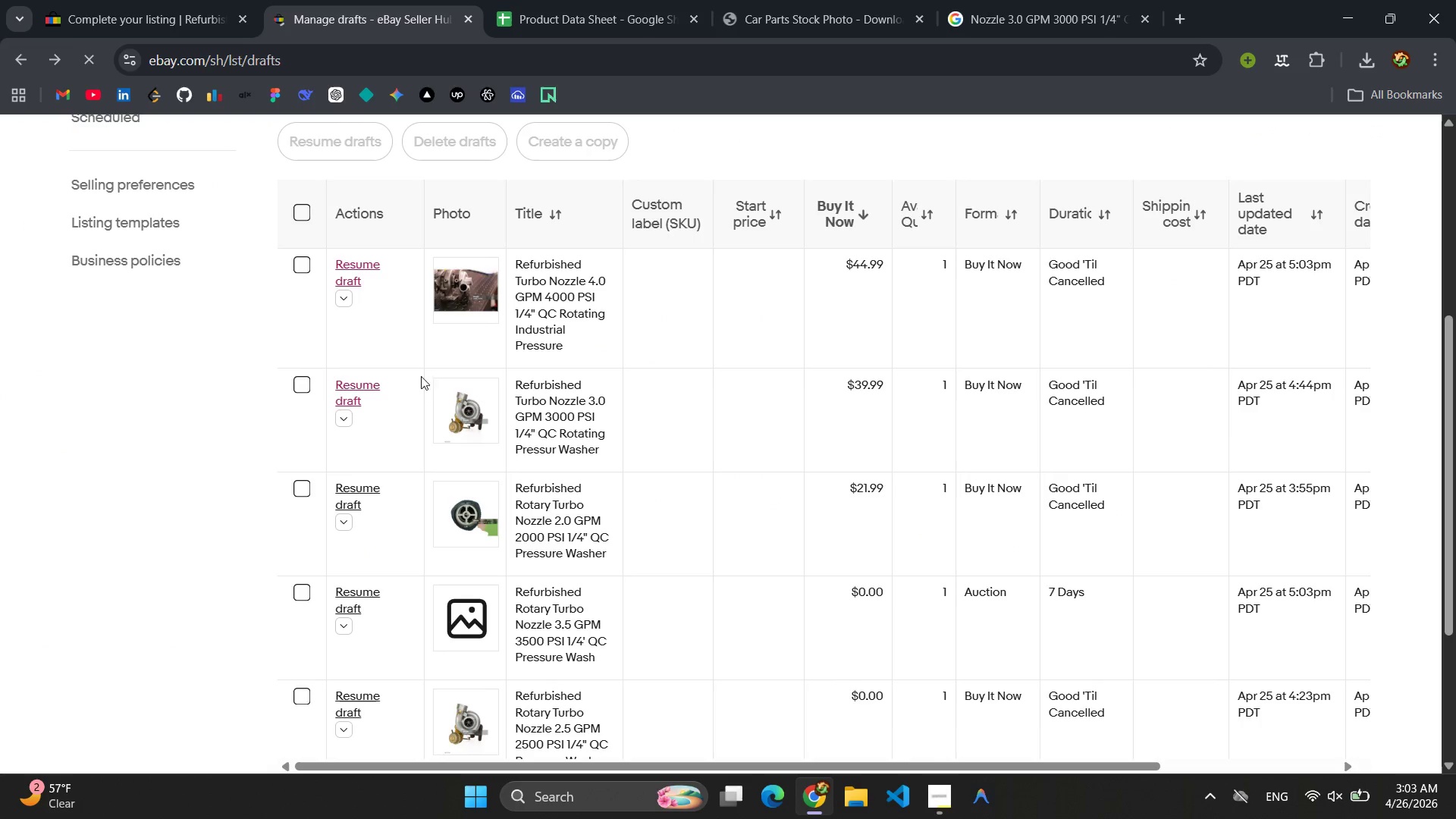 
left_click([539, 5])
 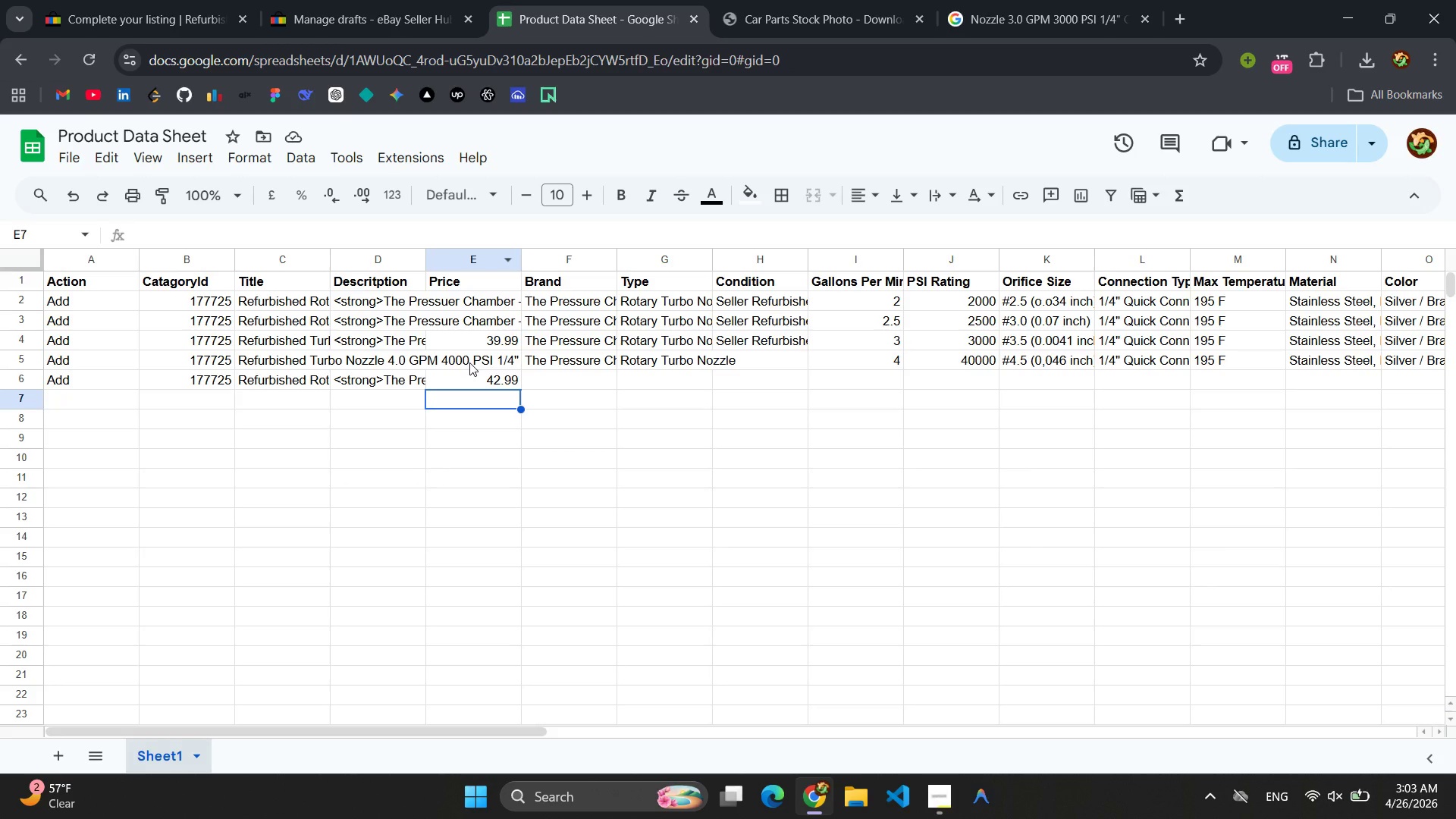 
left_click([482, 359])
 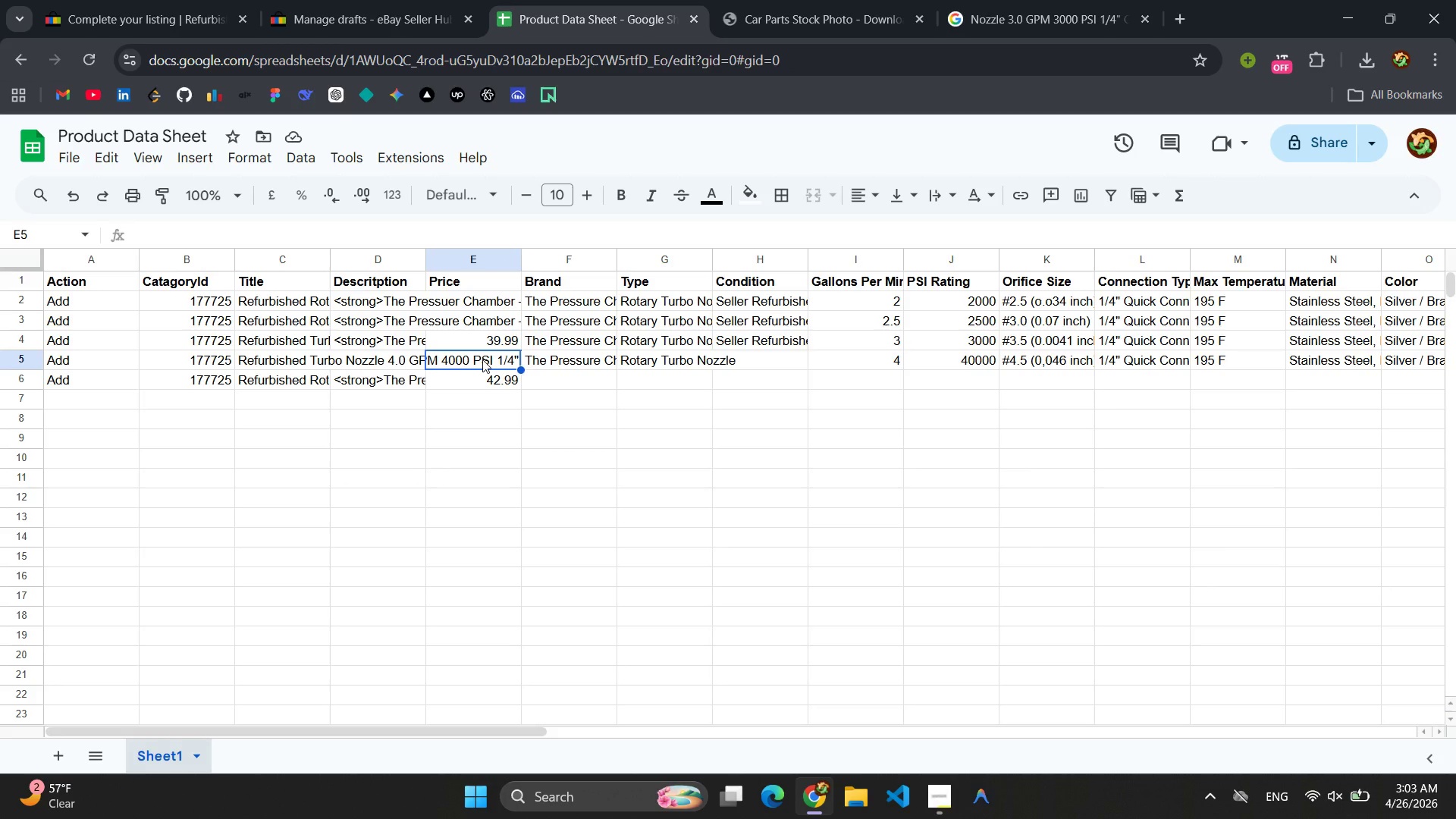 
type(44.99)
 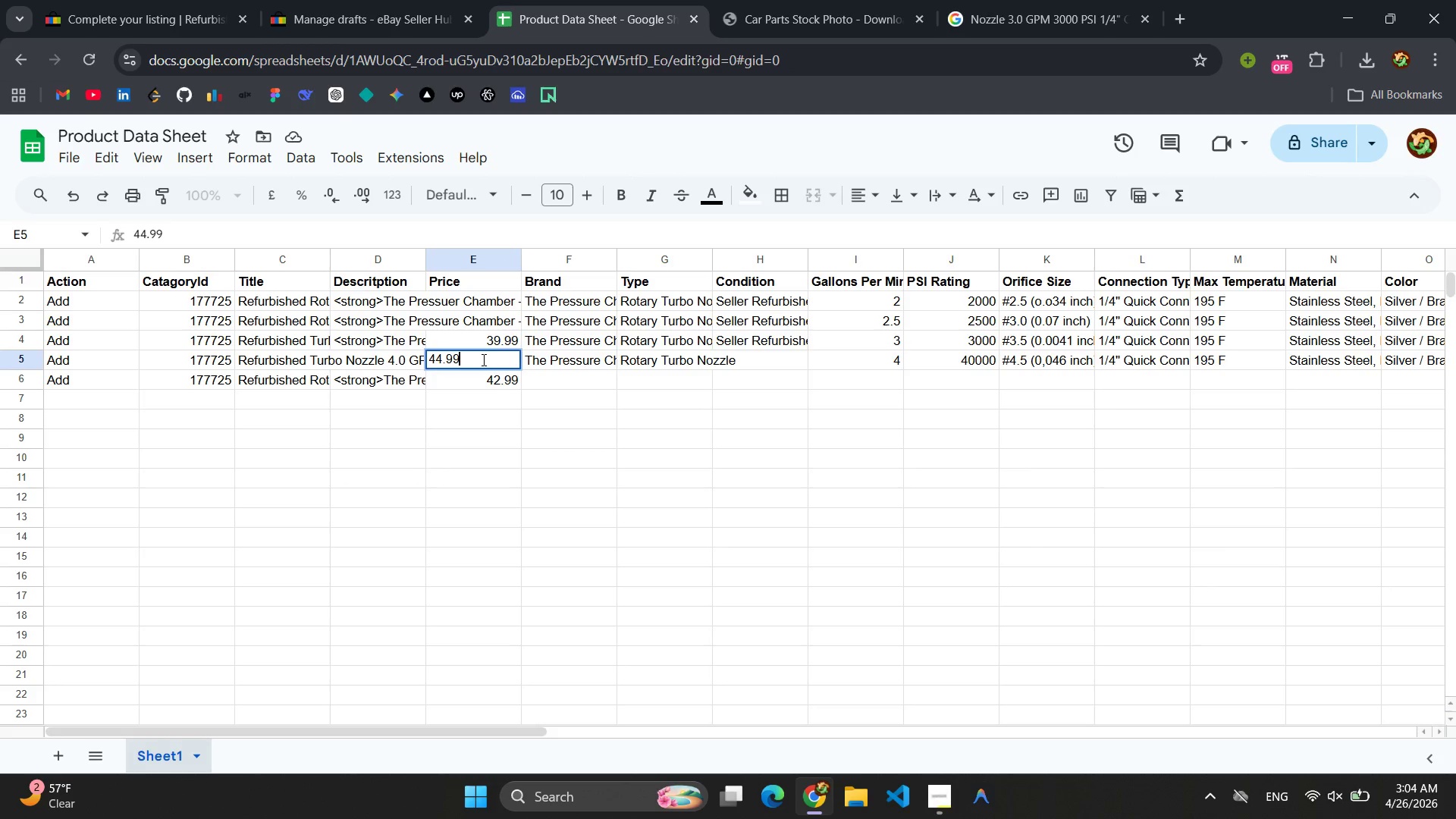 
key(Enter)
 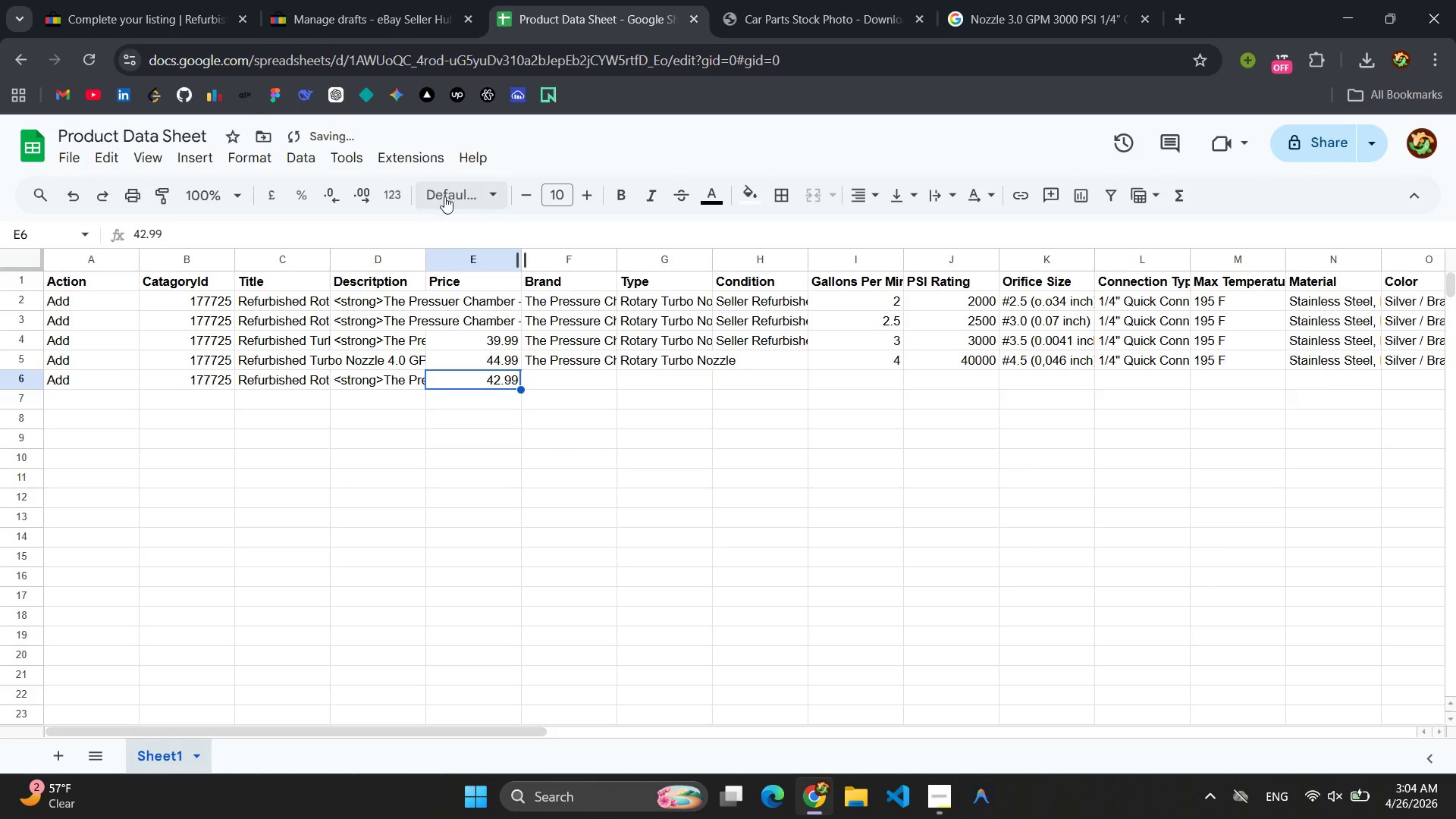 
left_click([130, 17])
 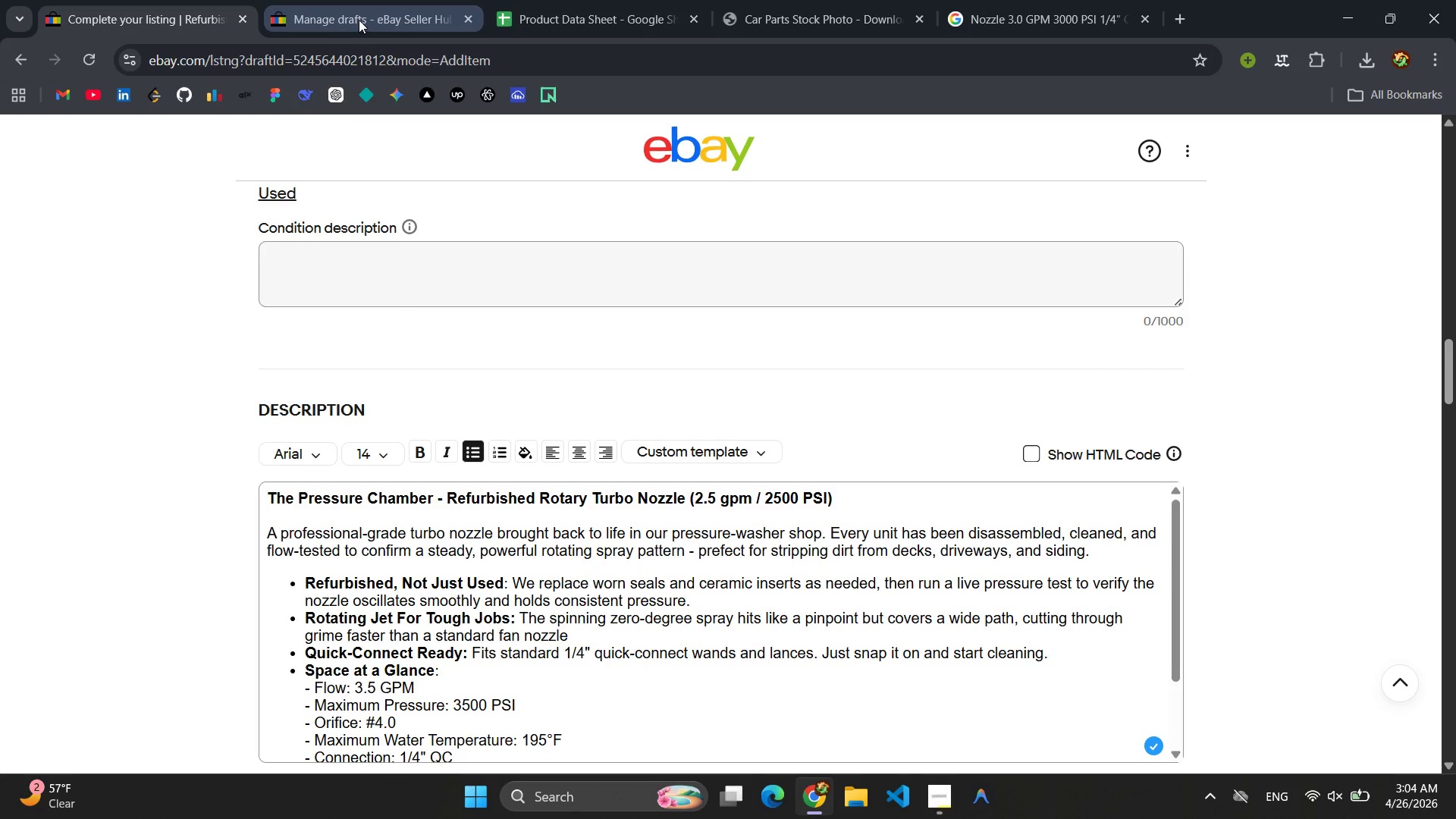 
scroll: coordinate [441, 618], scroll_direction: down, amount: 15.0
 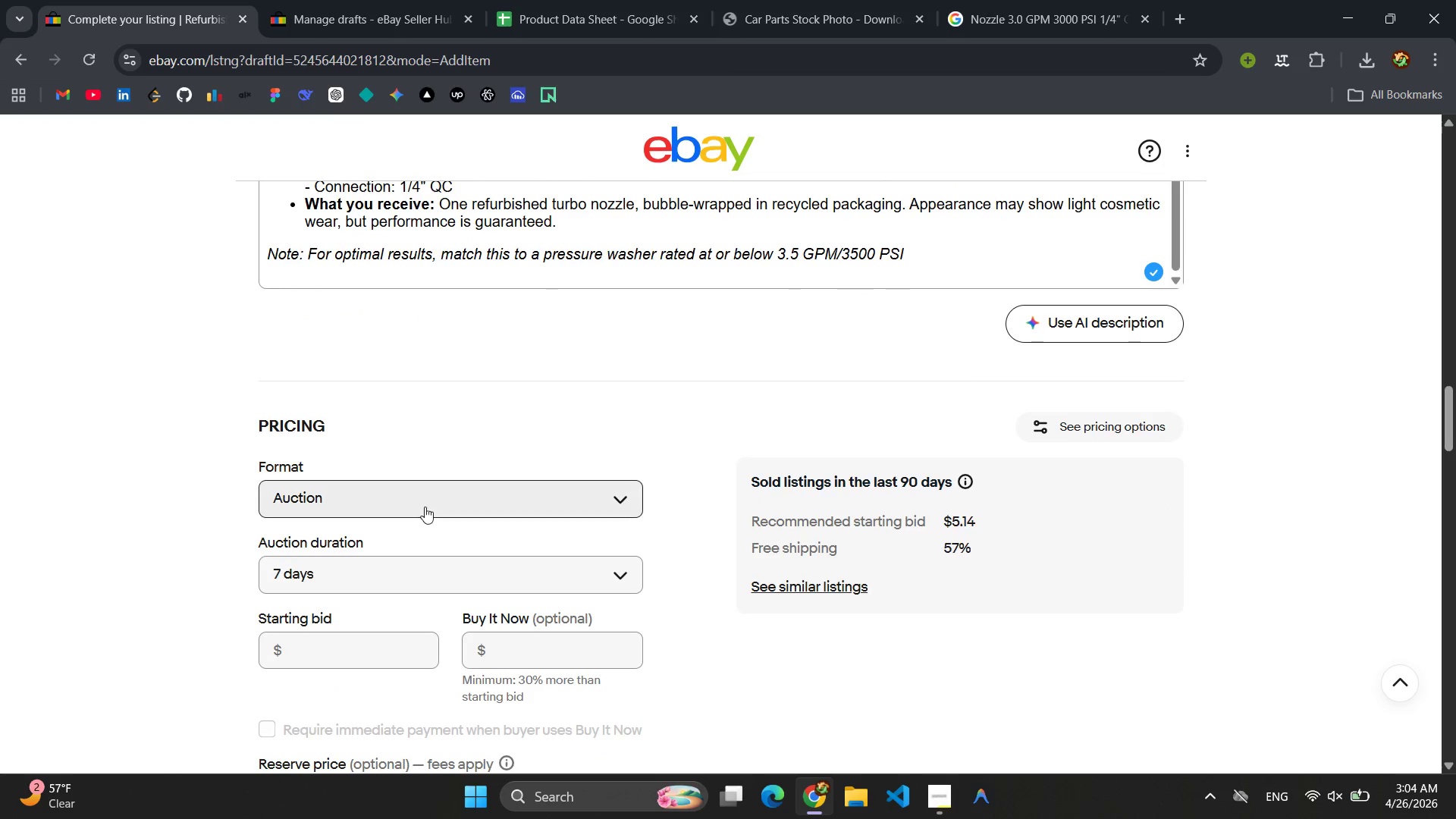 
left_click([423, 497])
 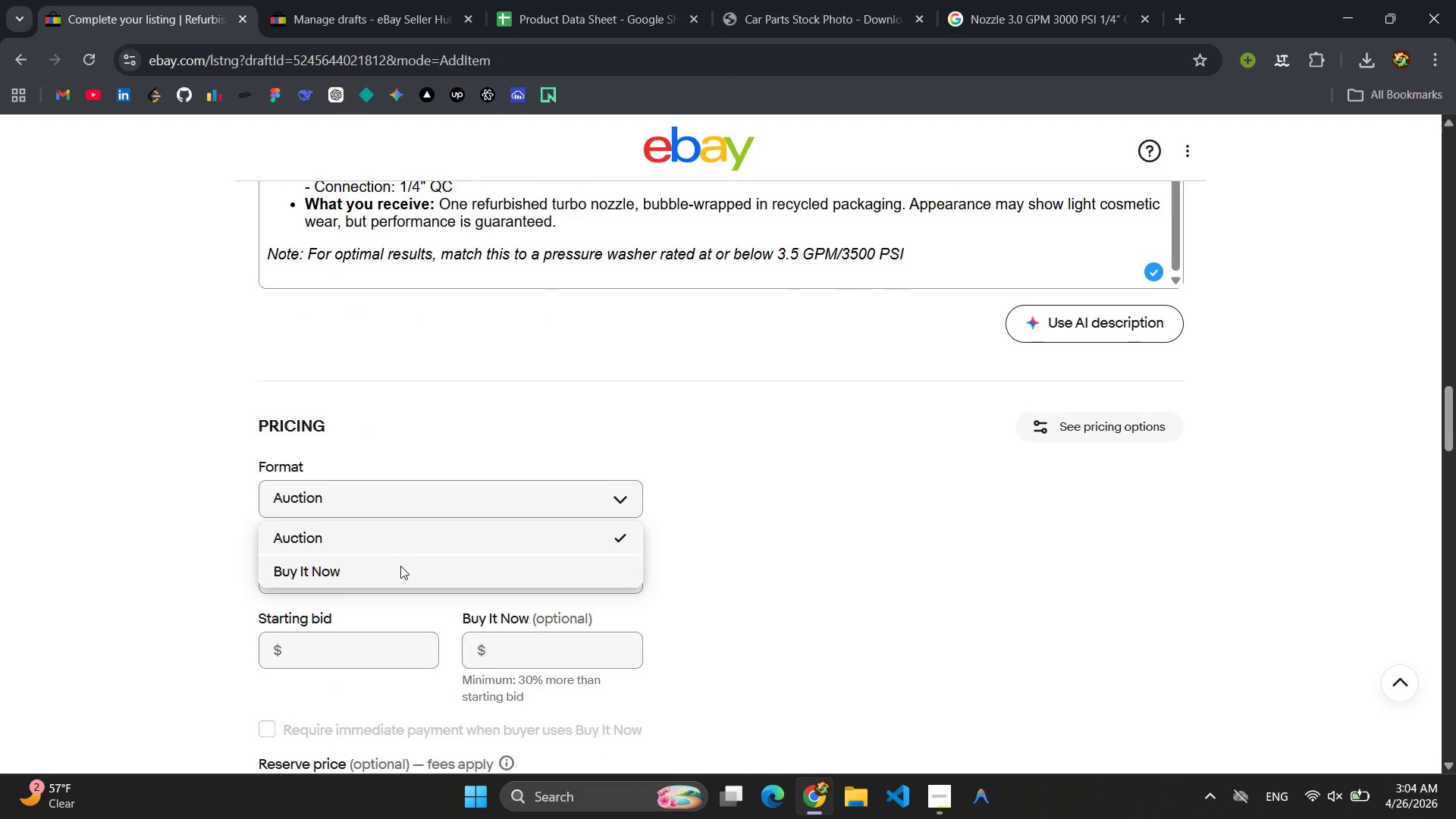 
left_click([398, 573])
 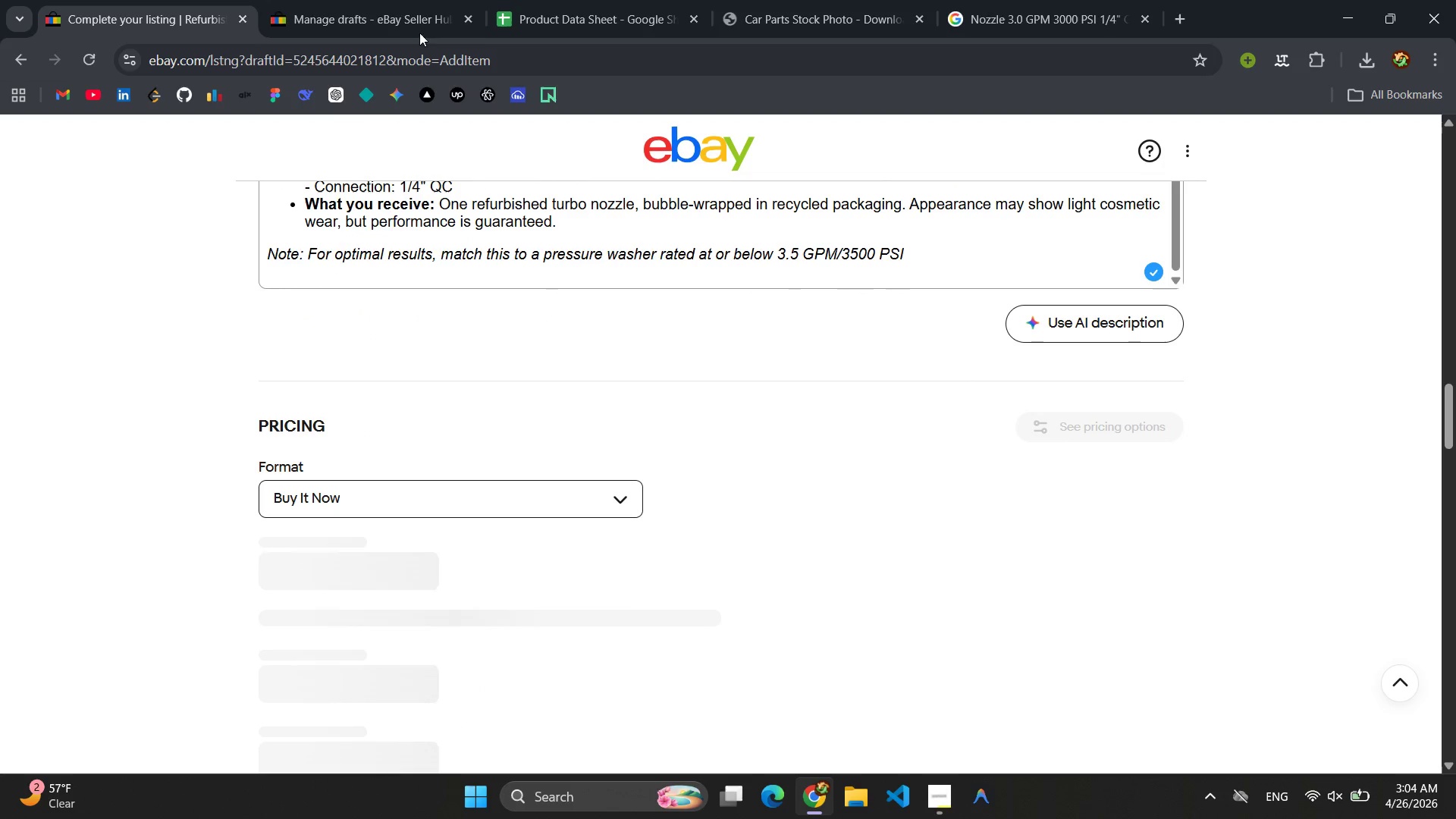 
left_click([381, 0])
 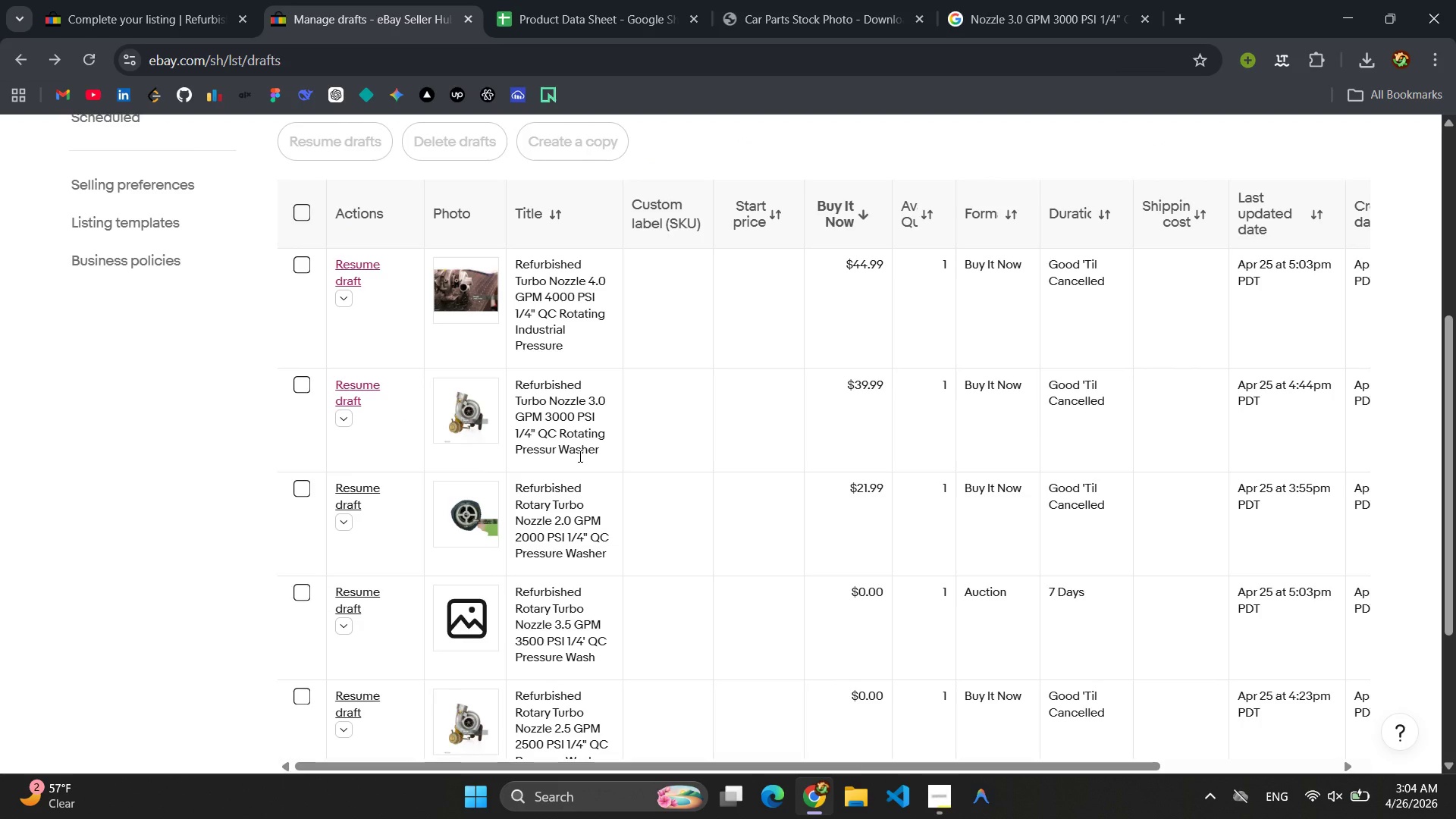 
scroll: coordinate [579, 456], scroll_direction: down, amount: 2.0
 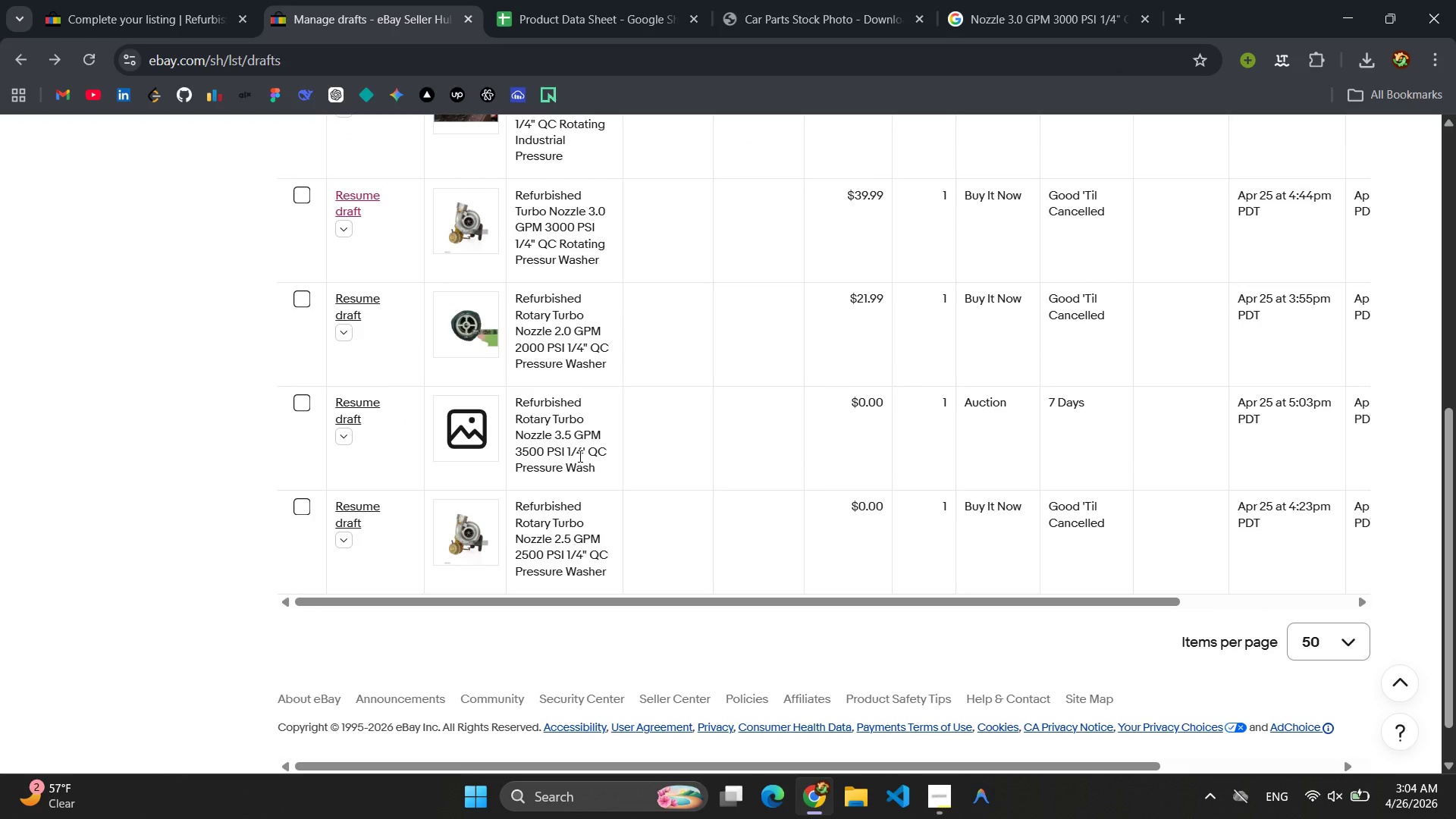 
scroll: coordinate [579, 456], scroll_direction: up, amount: 1.0
 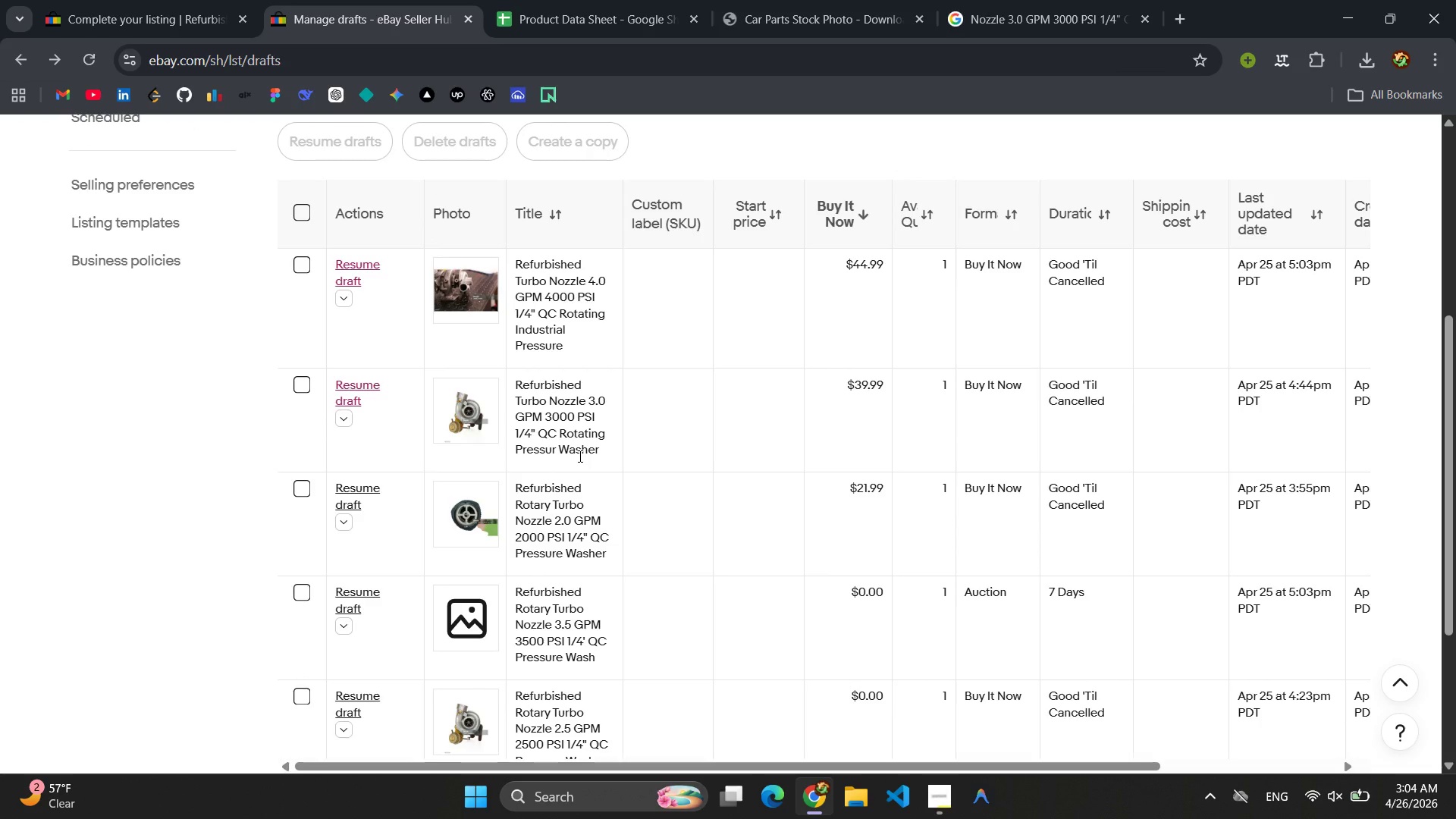 
scroll: coordinate [579, 456], scroll_direction: down, amount: 1.0
 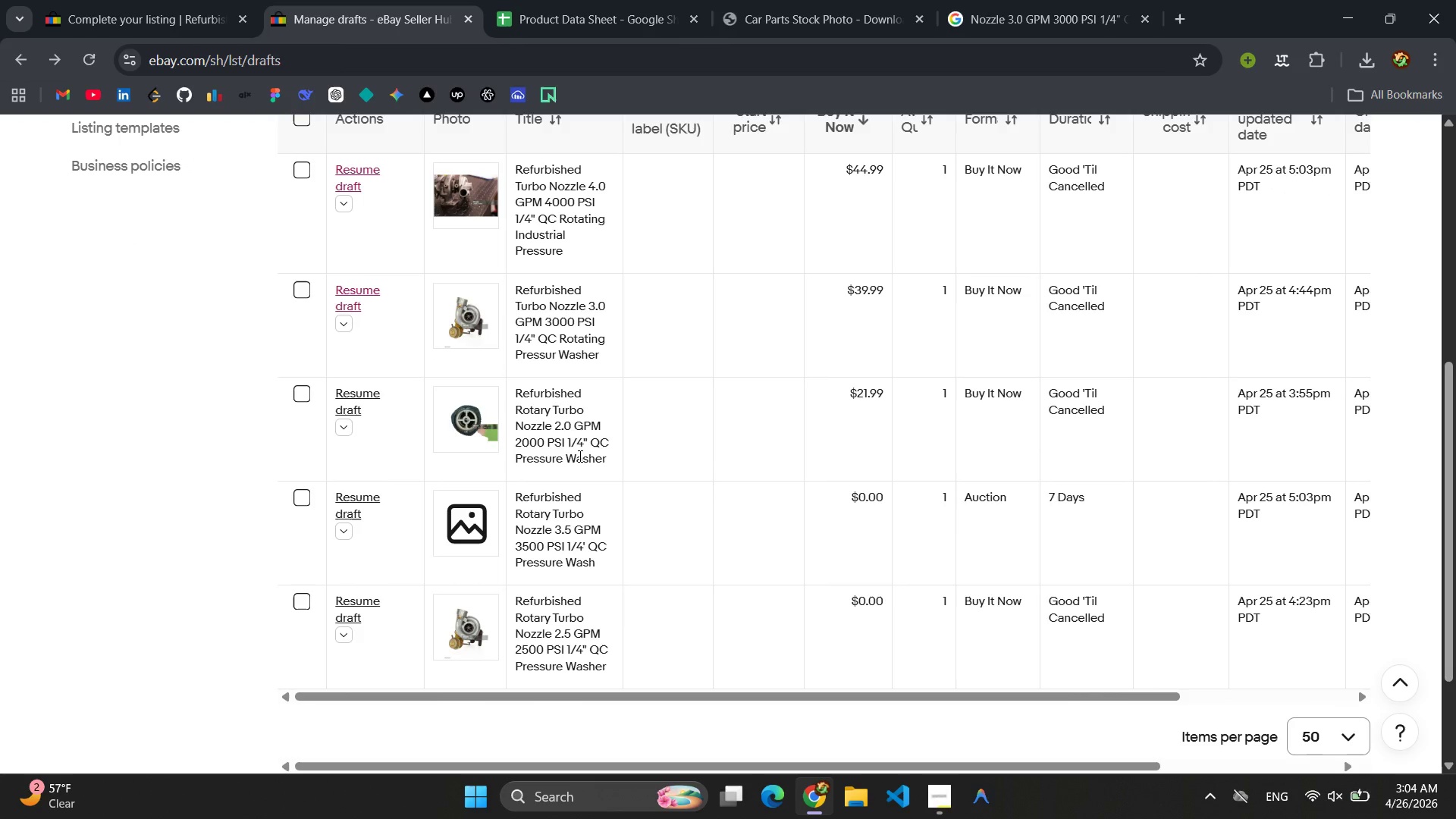 
wait(12.24)
 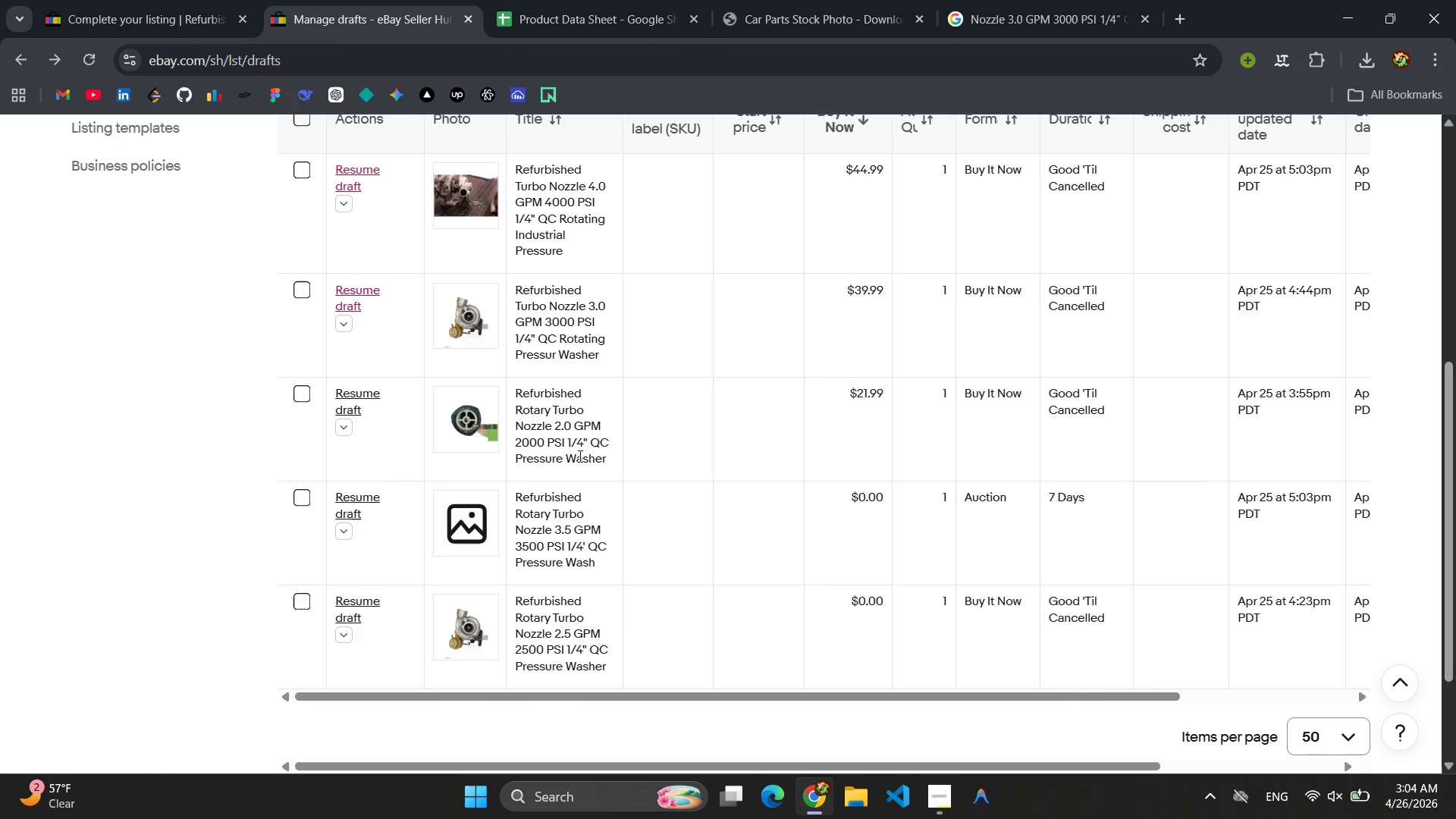 
left_click([136, 19])
 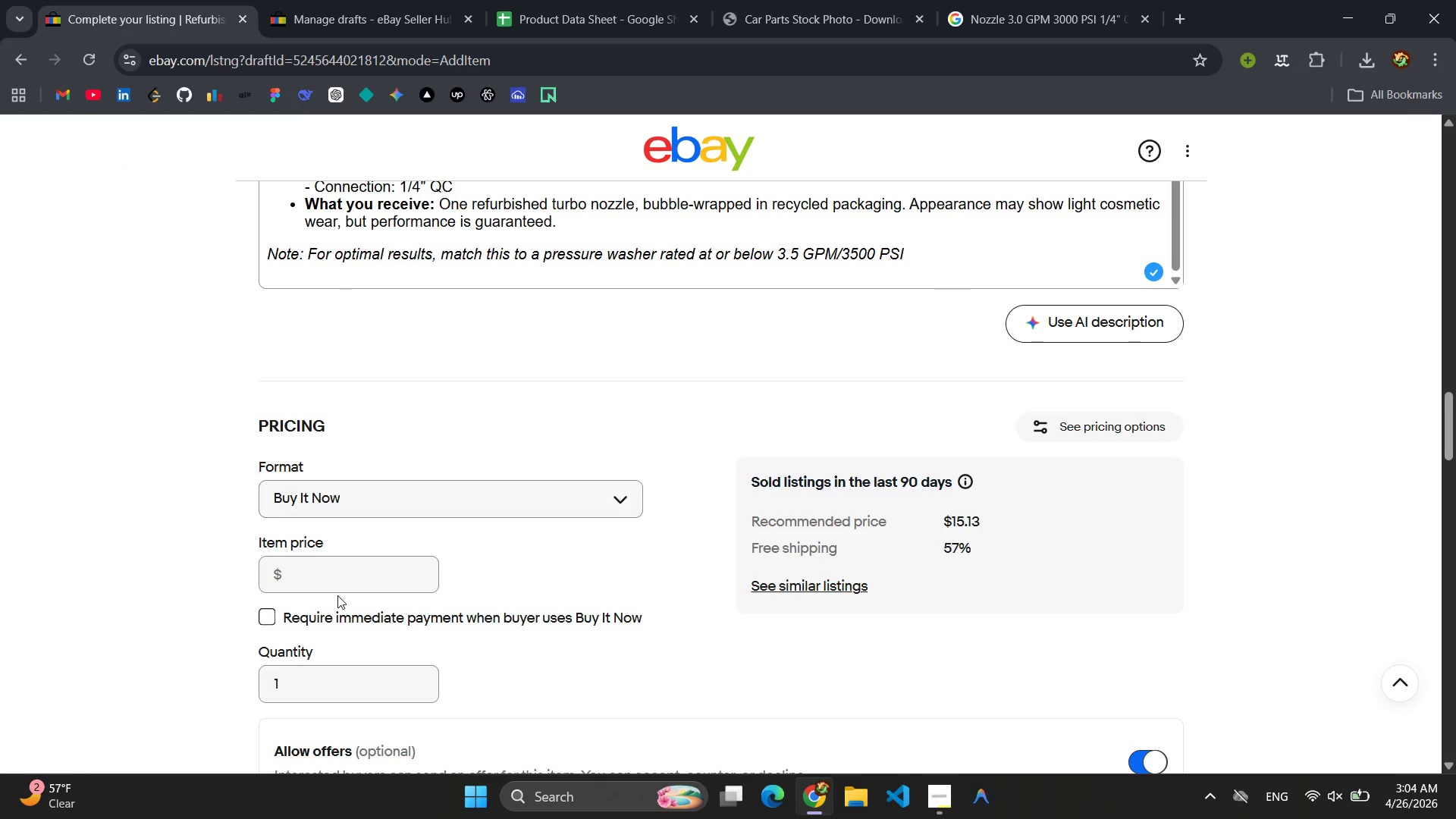 
double_click([343, 581])
 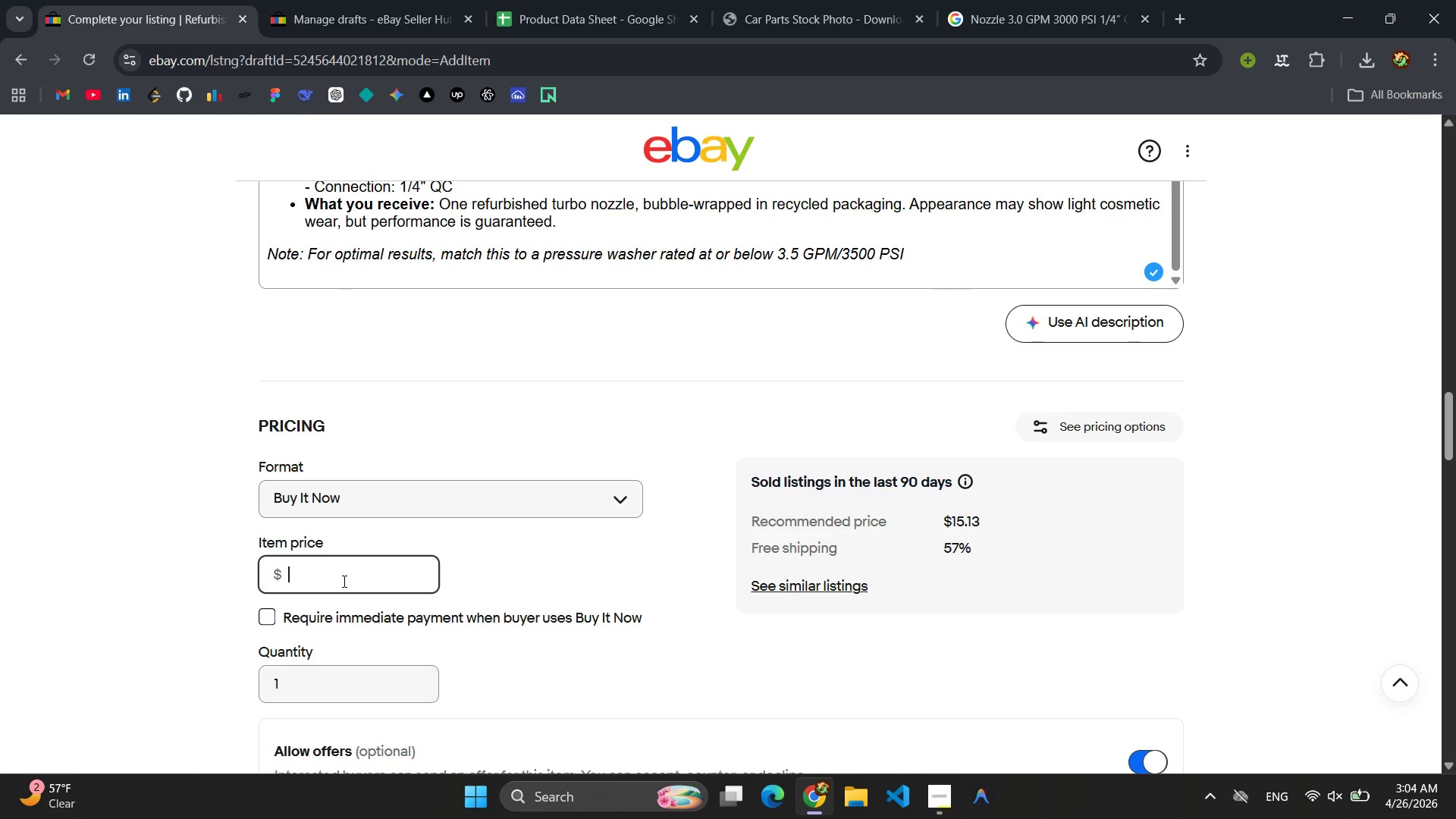 
type(42.99)
 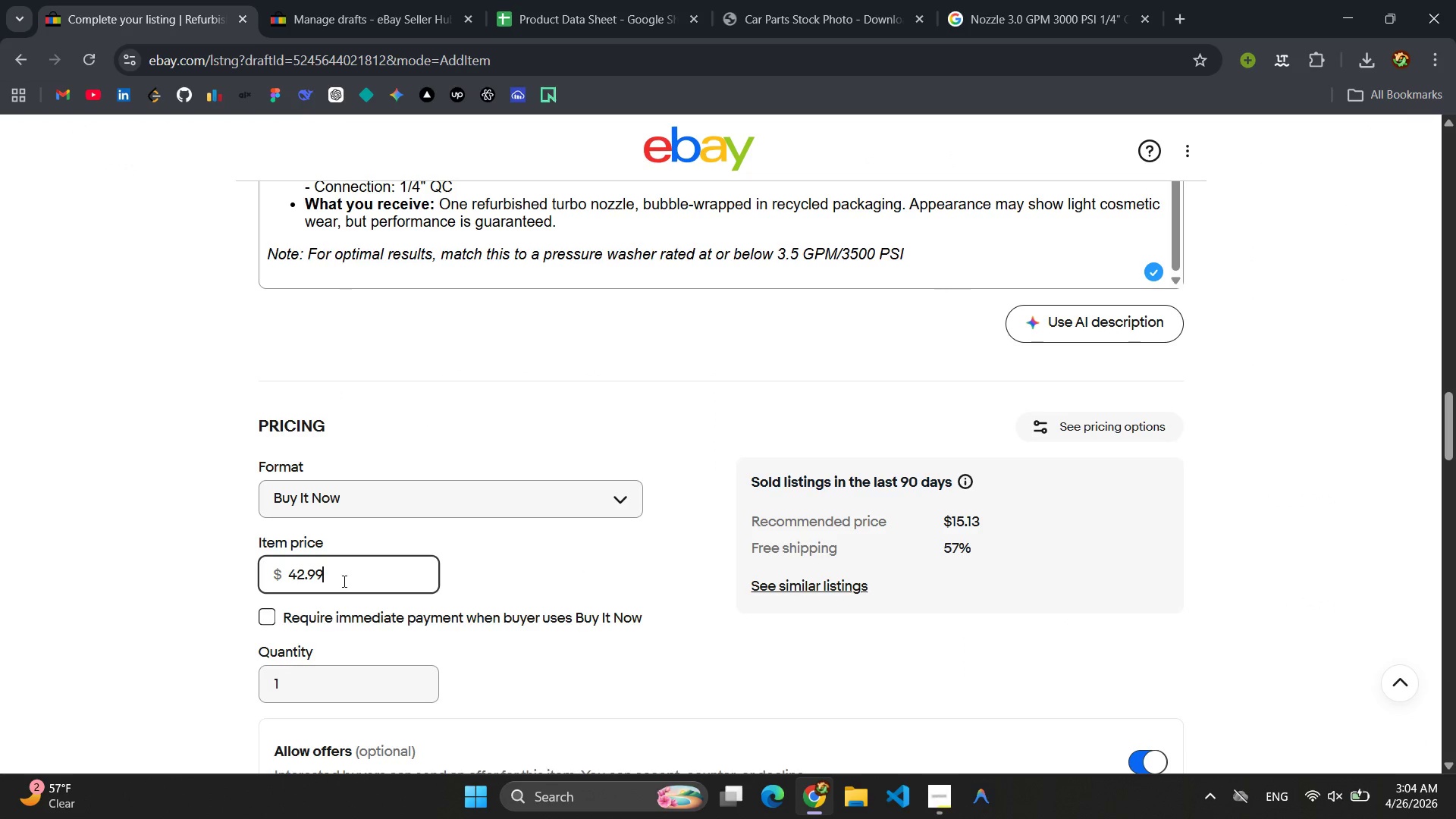 
key(Enter)
 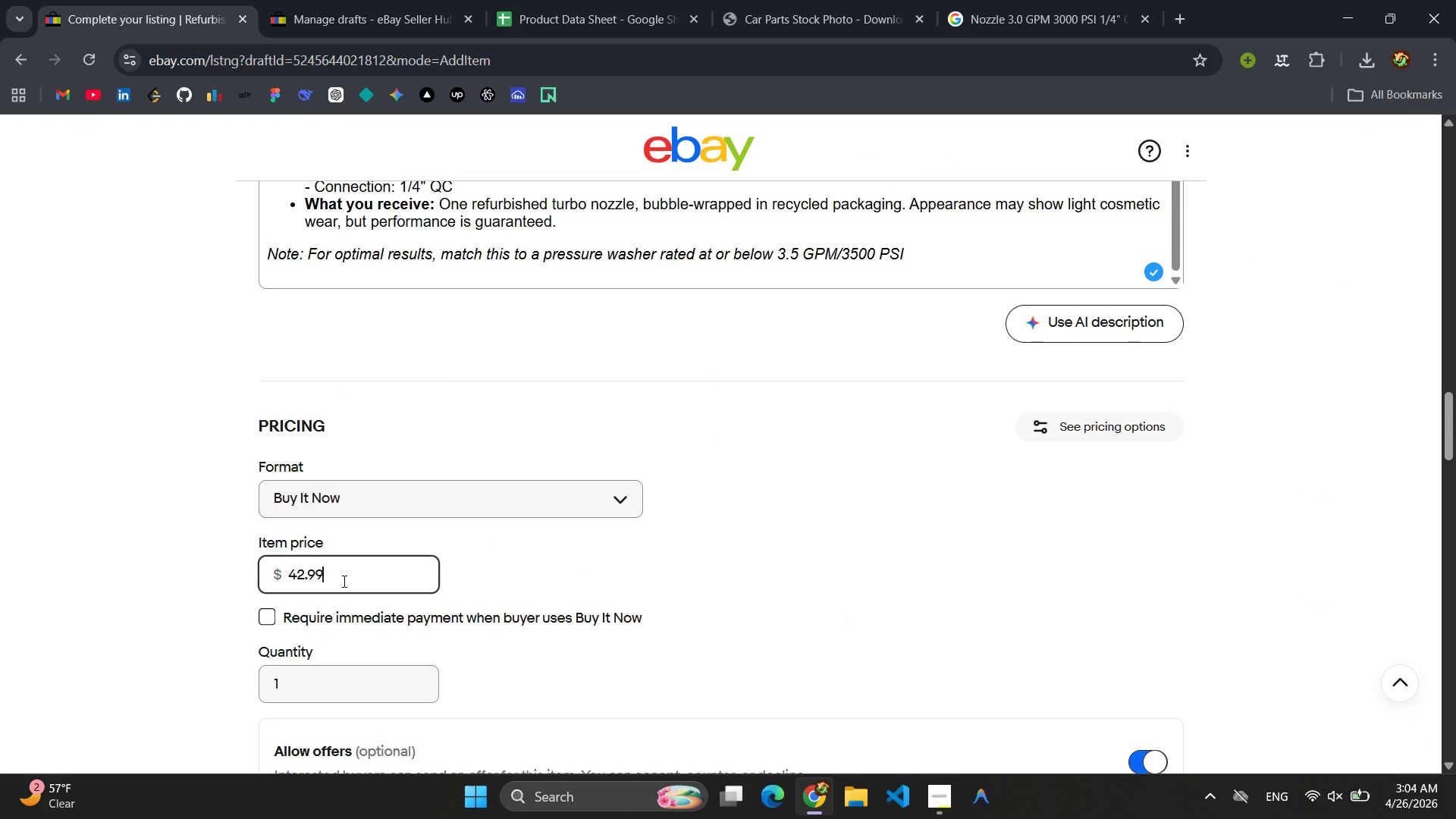 
scroll: coordinate [515, 551], scroll_direction: down, amount: 13.0
 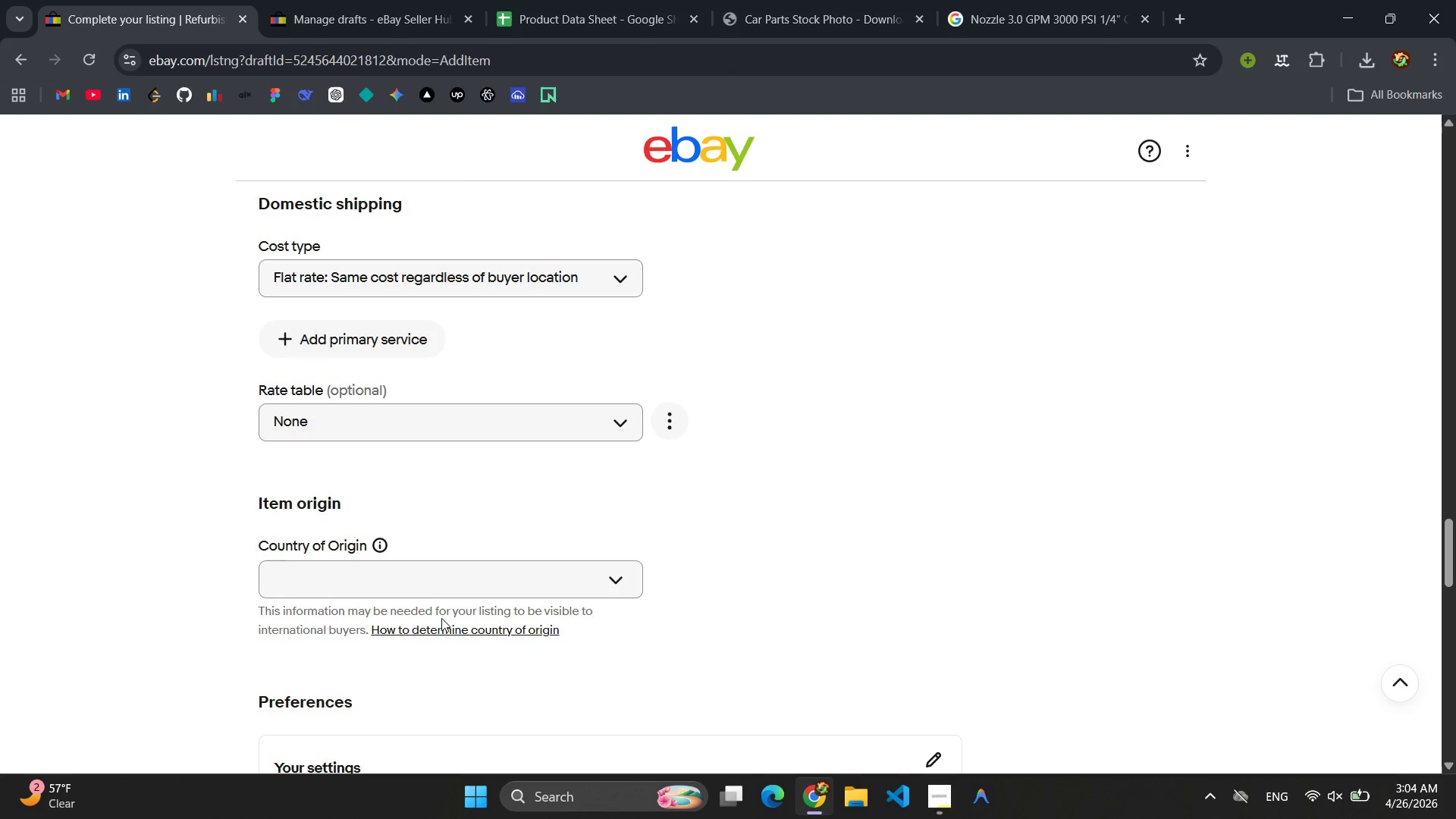 
double_click([418, 593])
 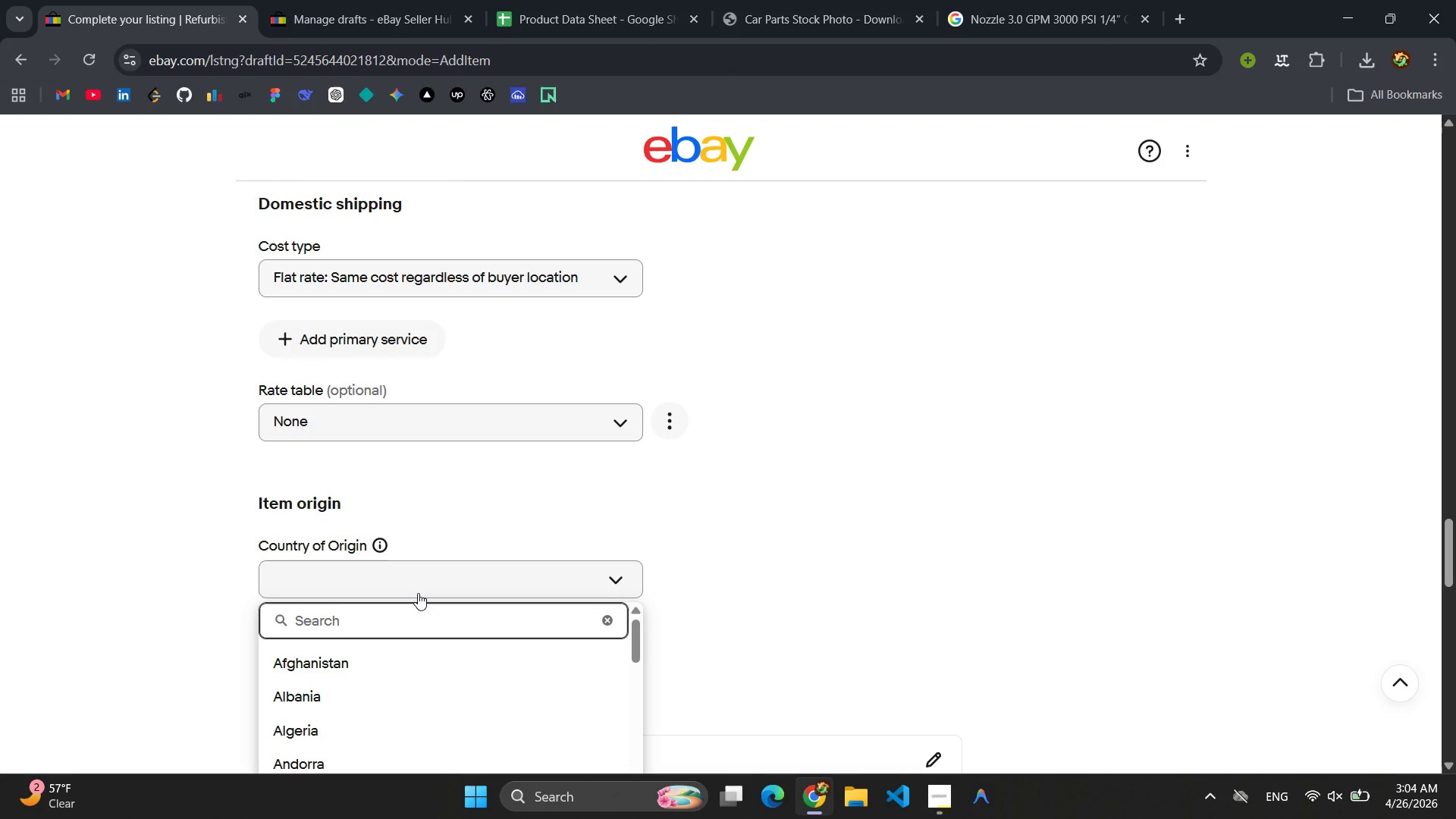 
type(etg\)
key(Backspace)
key(Backspace)
 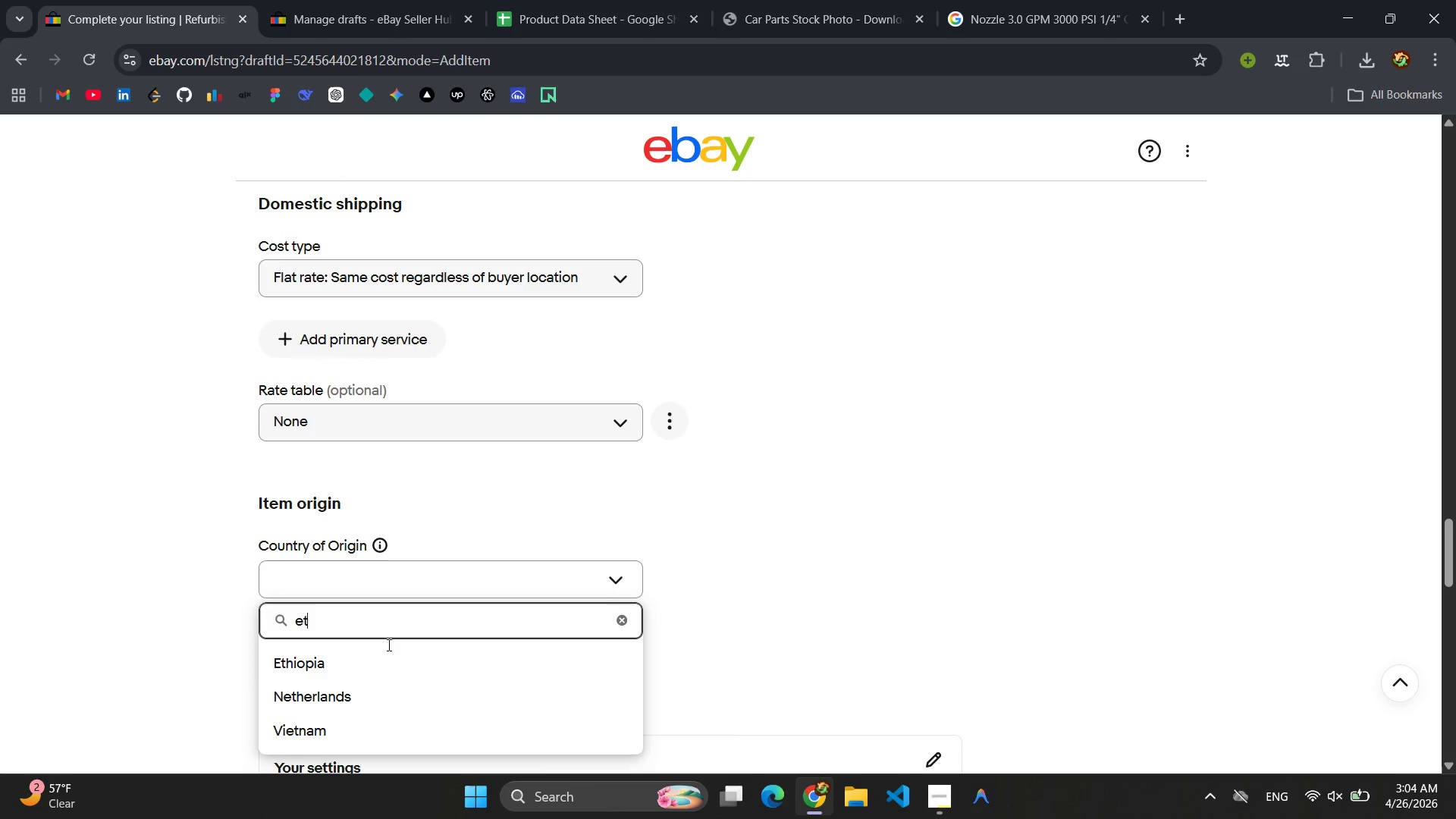 
left_click([358, 671])
 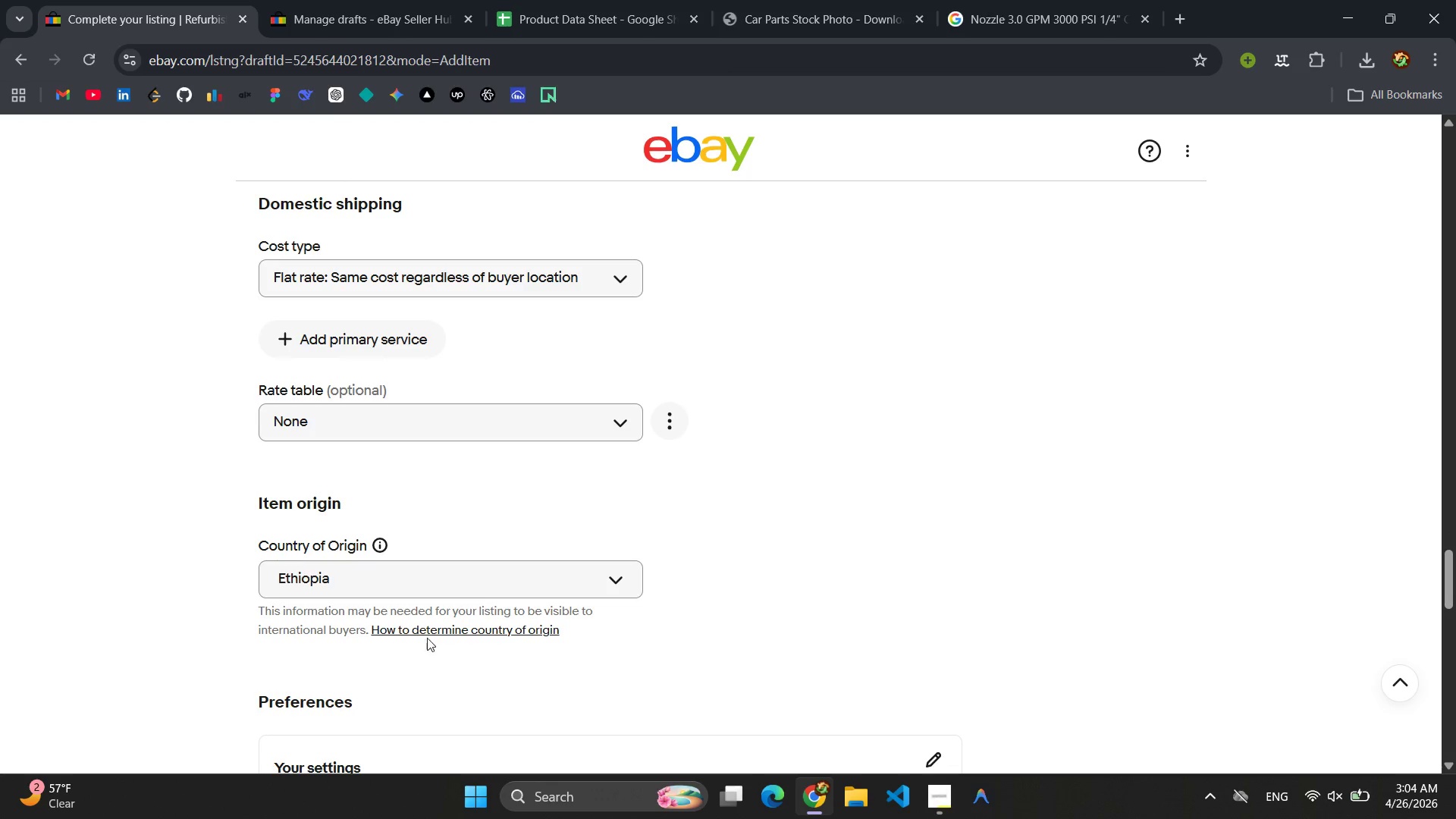 
scroll: coordinate [441, 632], scroll_direction: down, amount: 3.0
 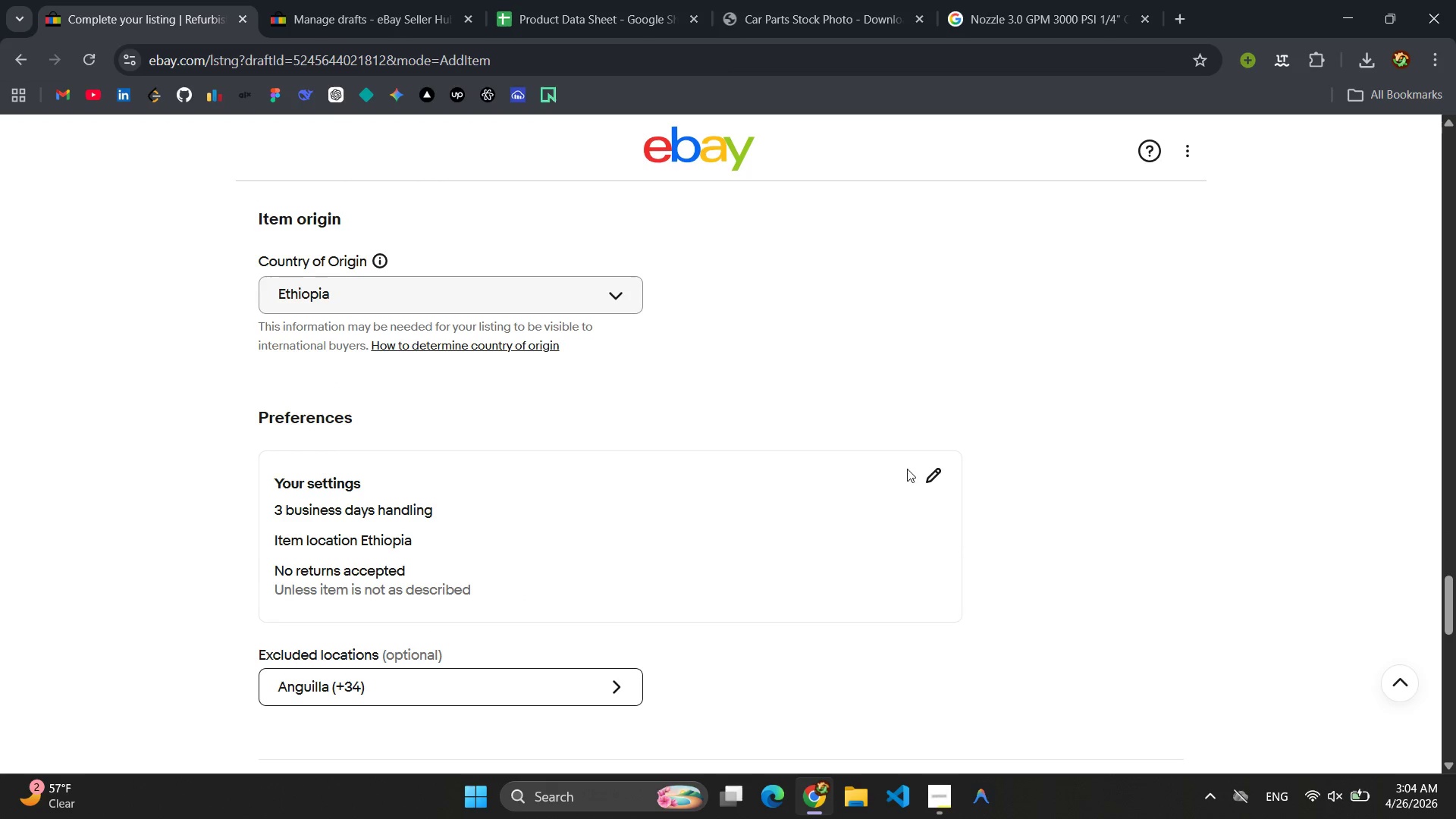 
left_click([940, 479])
 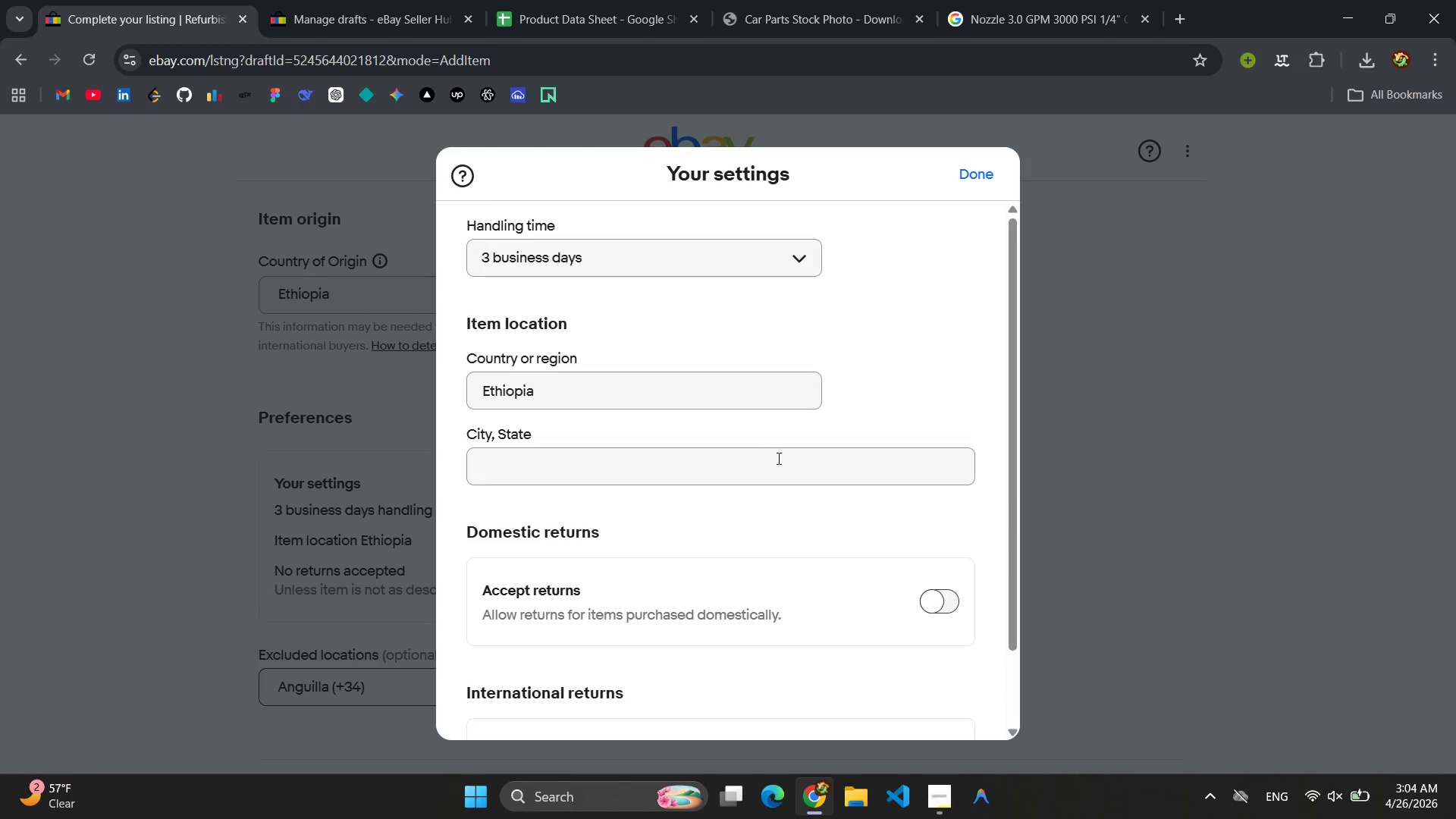 
left_click([713, 449])
 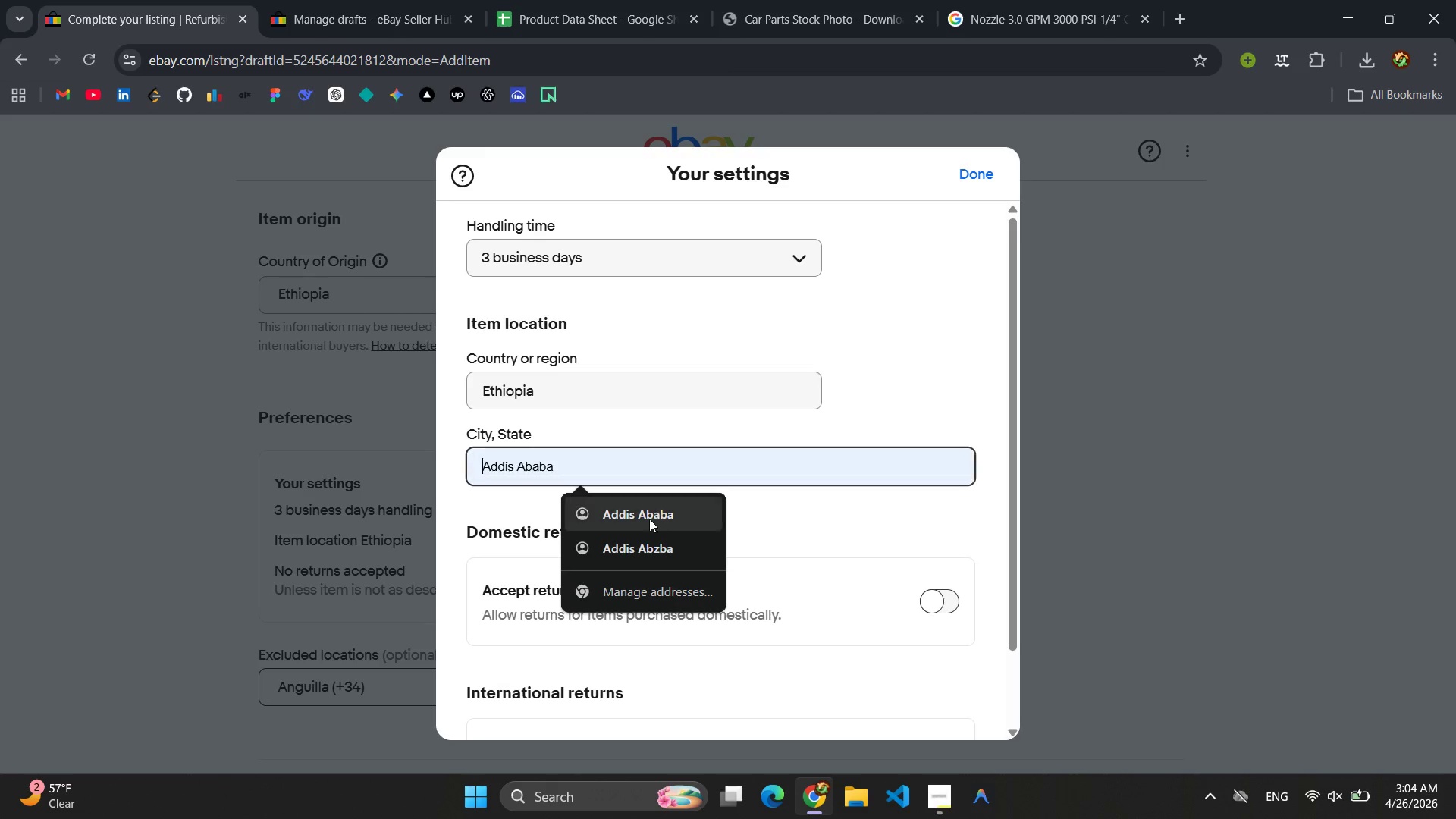 
left_click([649, 520])
 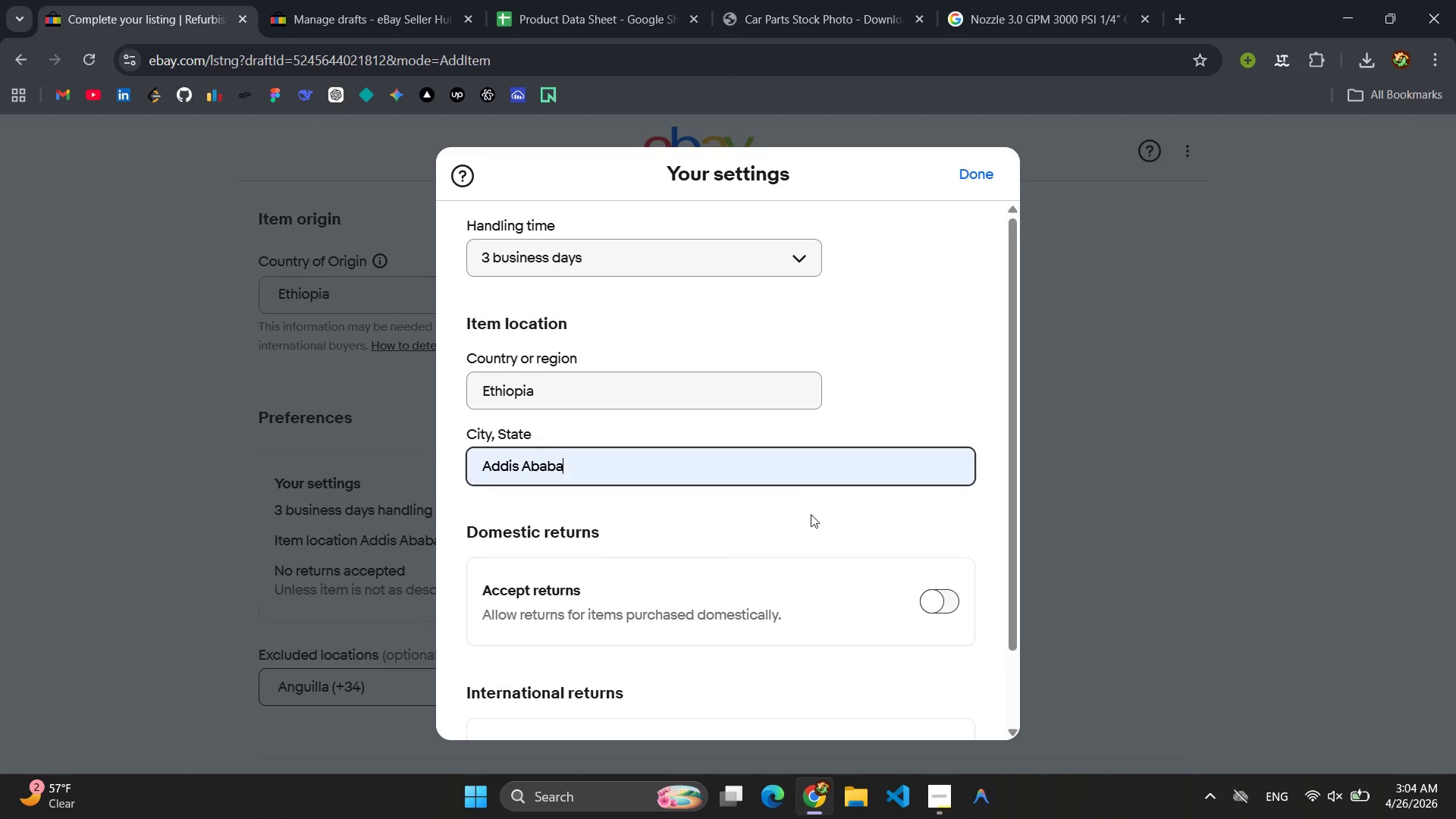 
left_click([924, 600])
 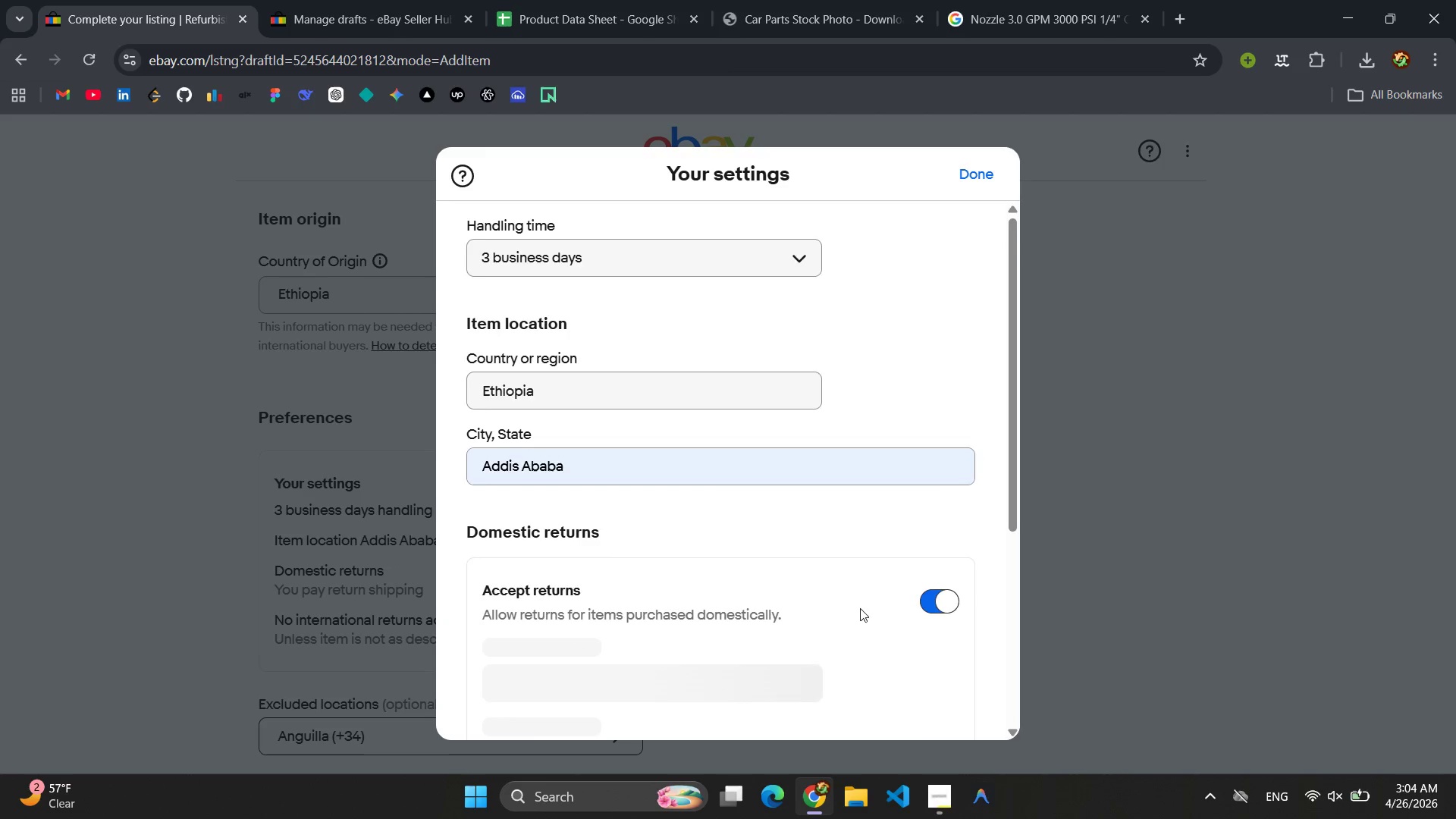 
scroll: coordinate [845, 608], scroll_direction: down, amount: 4.0
 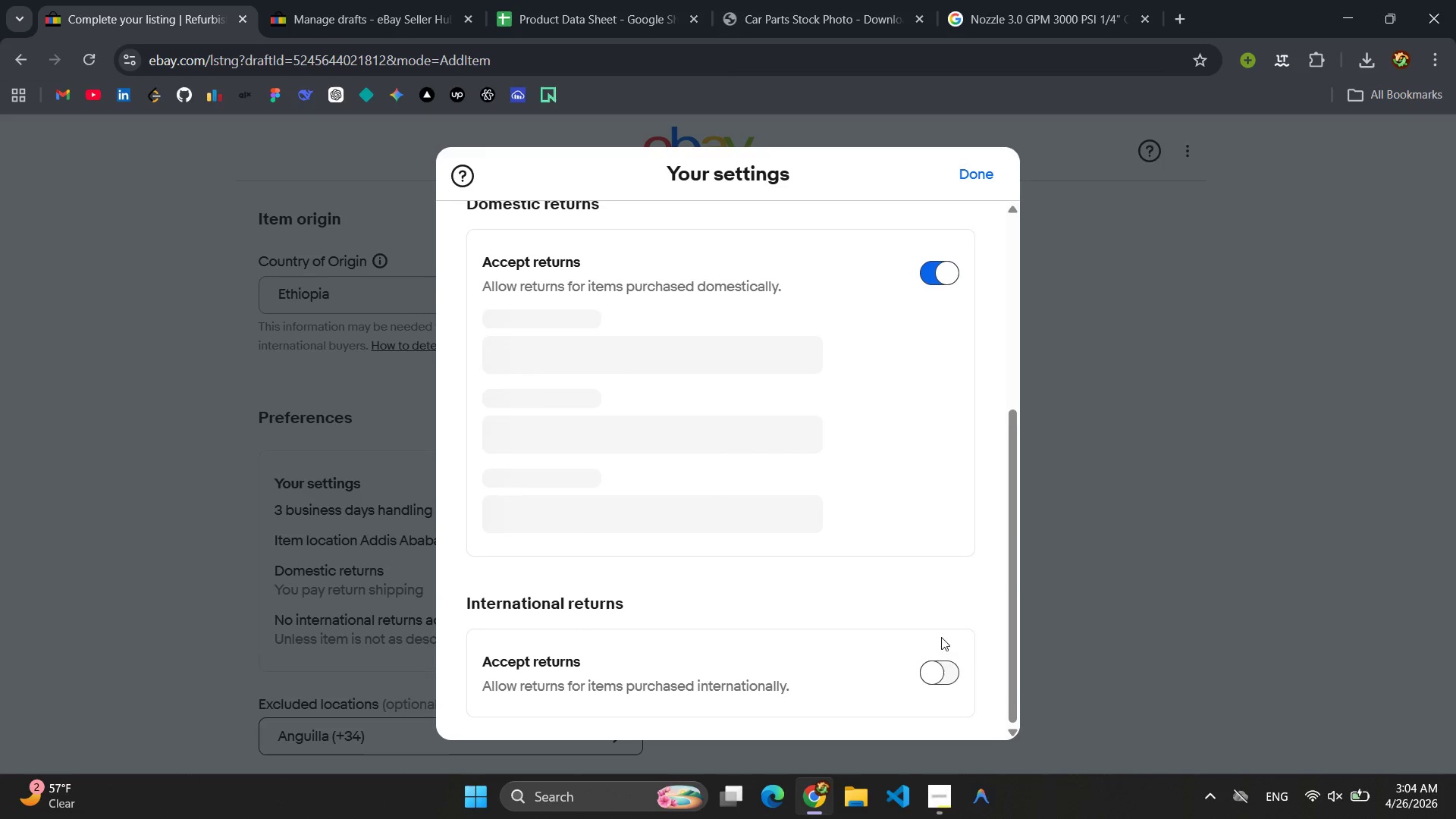 
left_click([932, 673])
 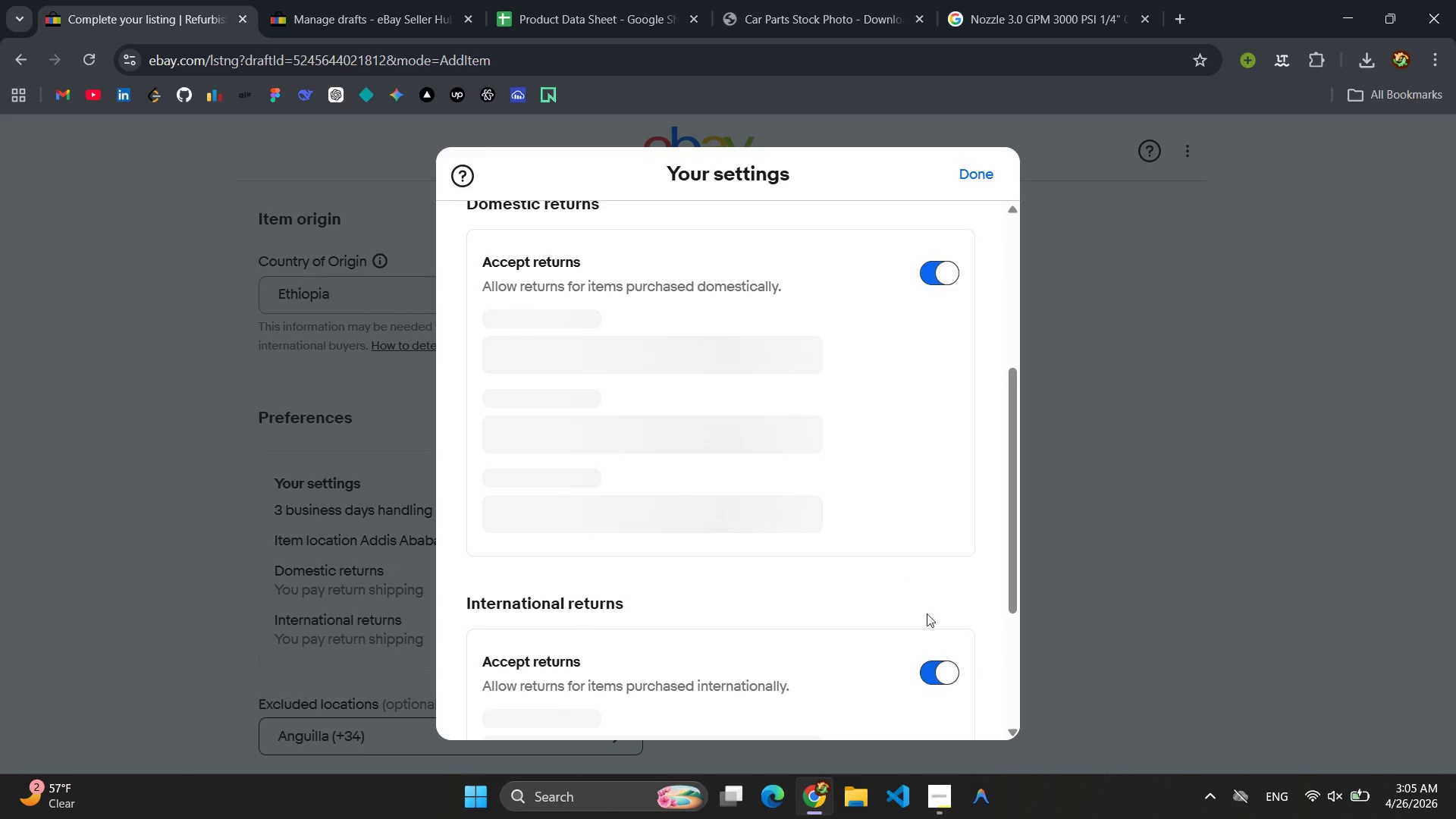 
scroll: coordinate [808, 617], scroll_direction: up, amount: 10.0
 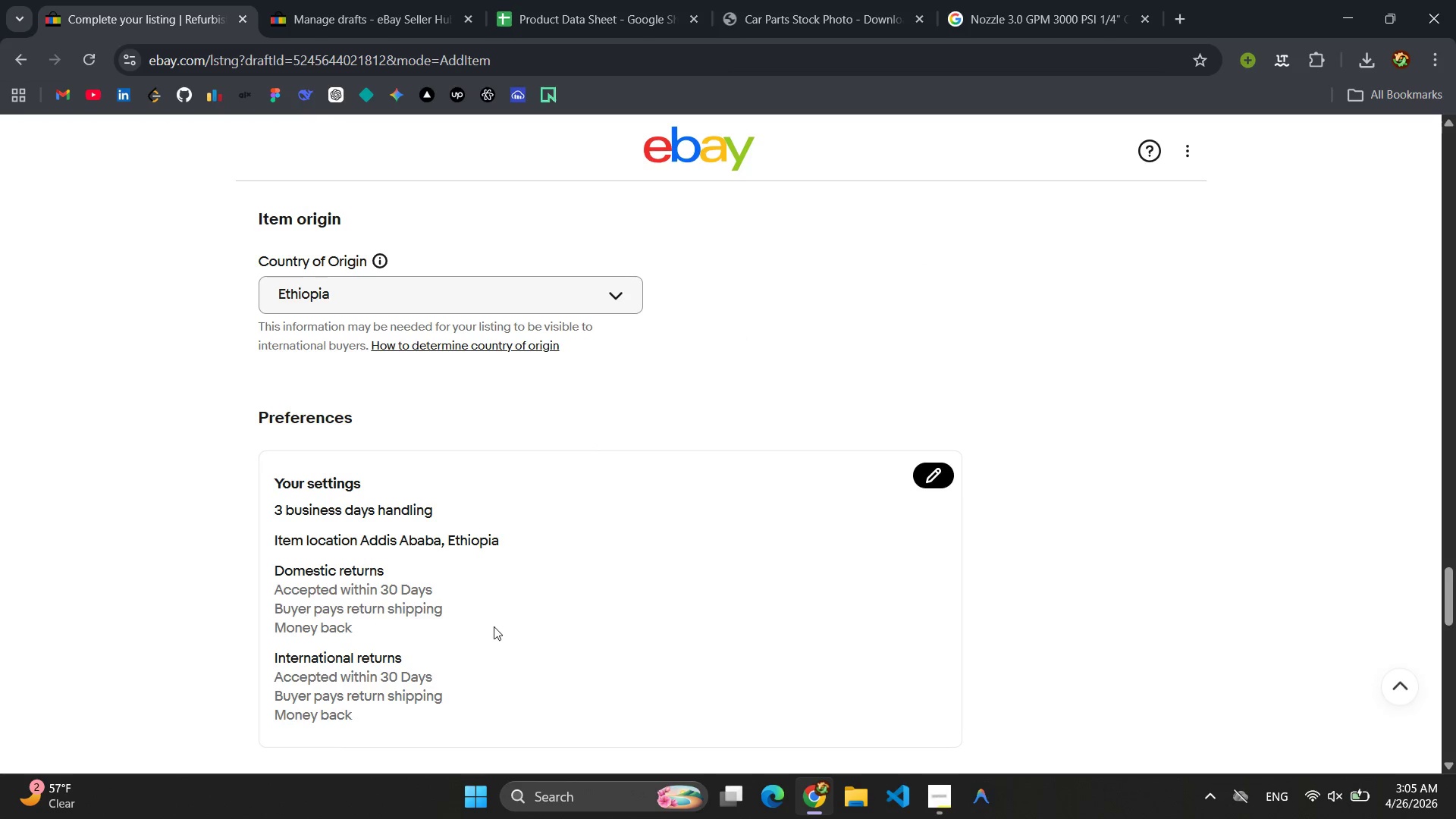 
scroll: coordinate [650, 595], scroll_direction: down, amount: 5.0
 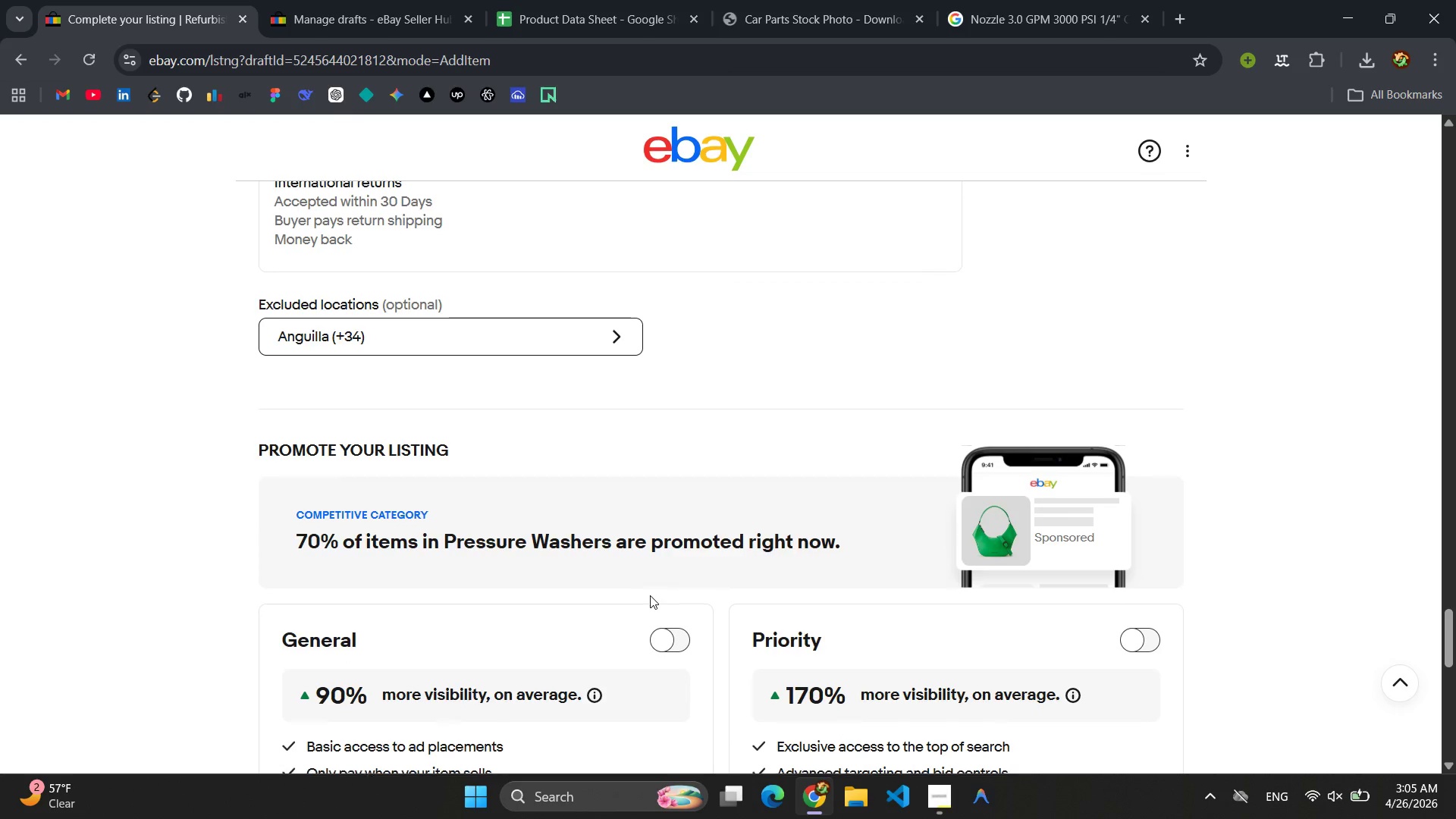 
scroll: coordinate [650, 595], scroll_direction: up, amount: 8.0
 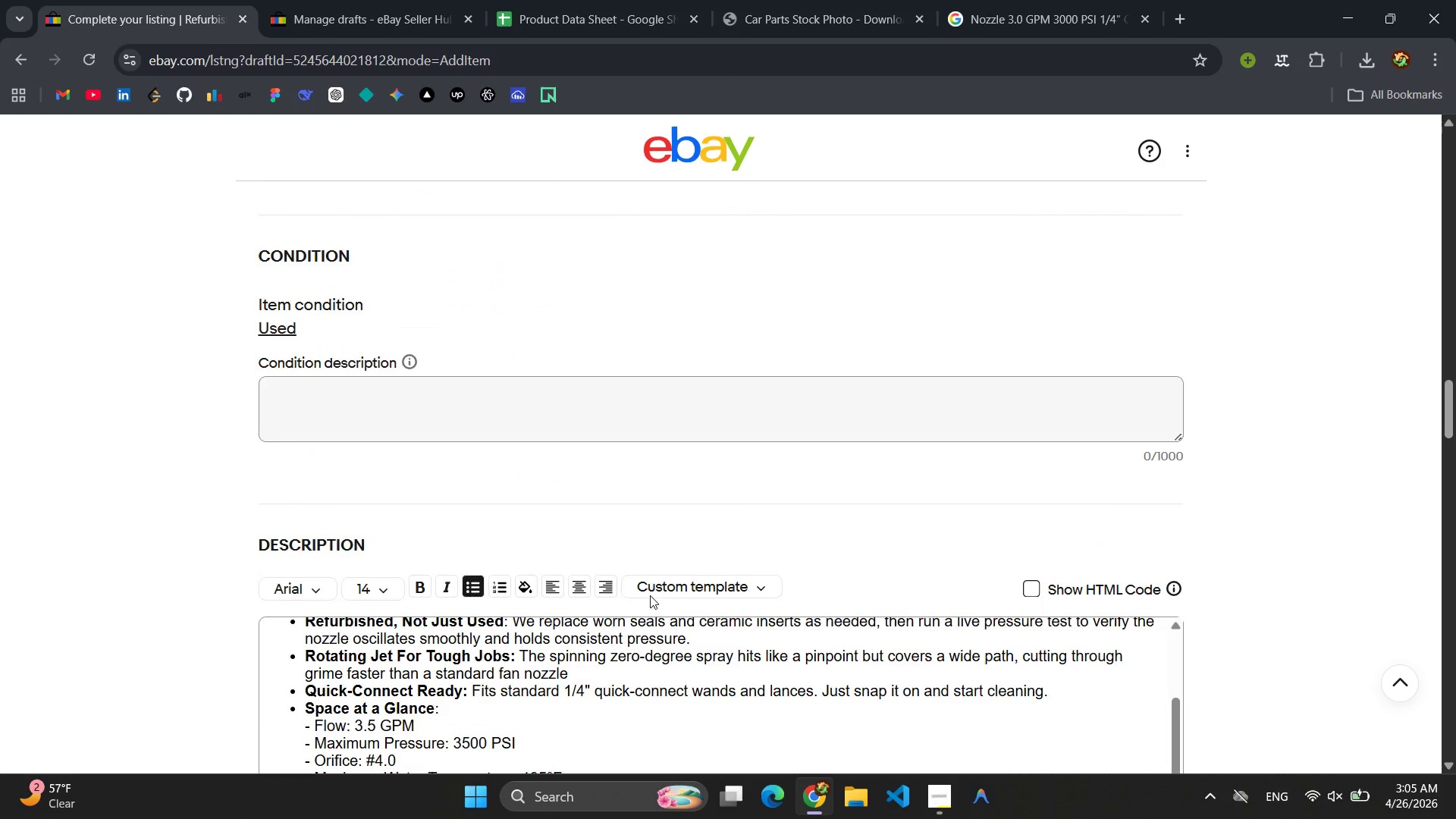 
scroll: coordinate [589, 719], scroll_direction: down, amount: 3.0
 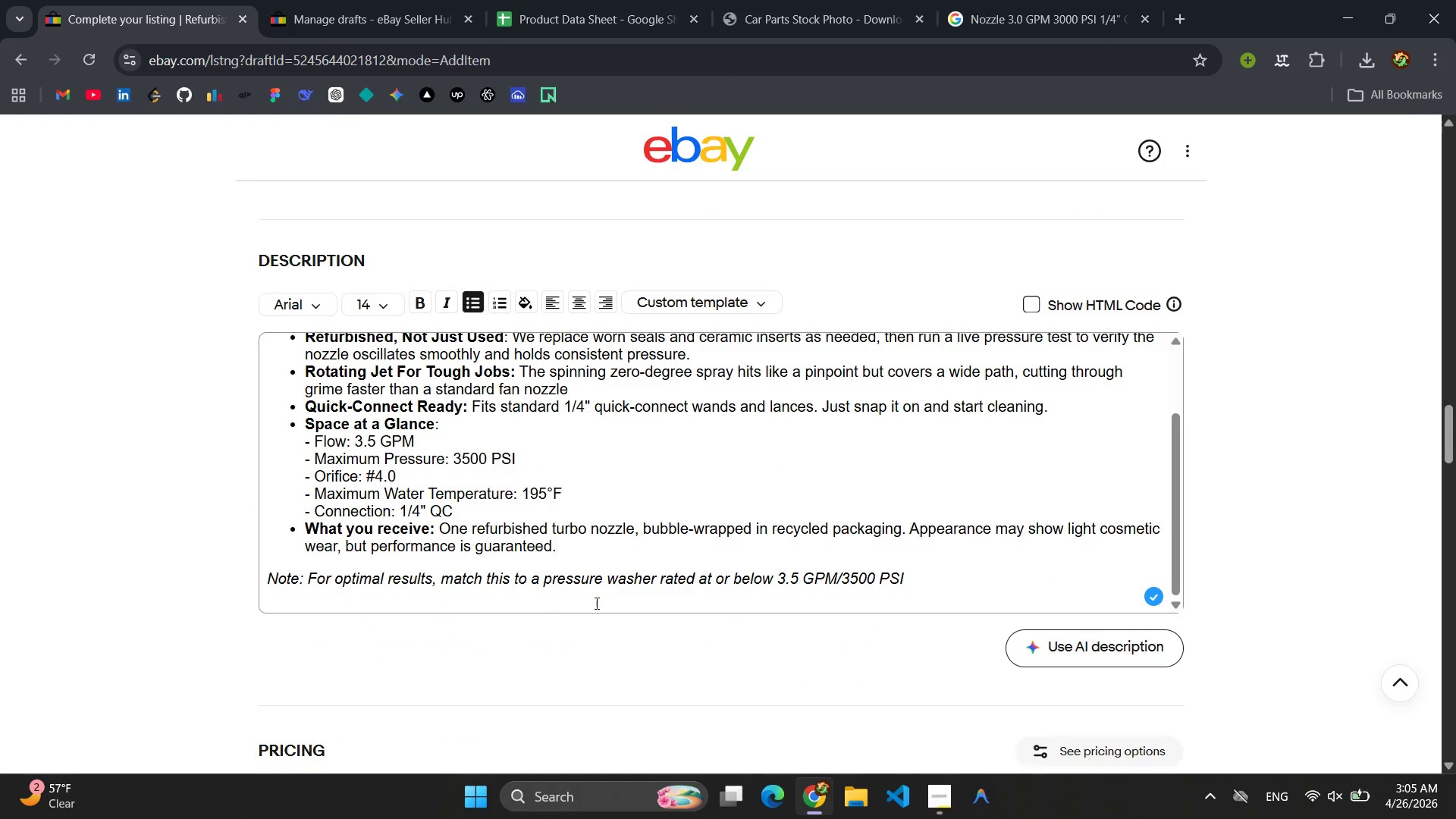 
scroll: coordinate [529, 532], scroll_direction: none, amount: 0.0
 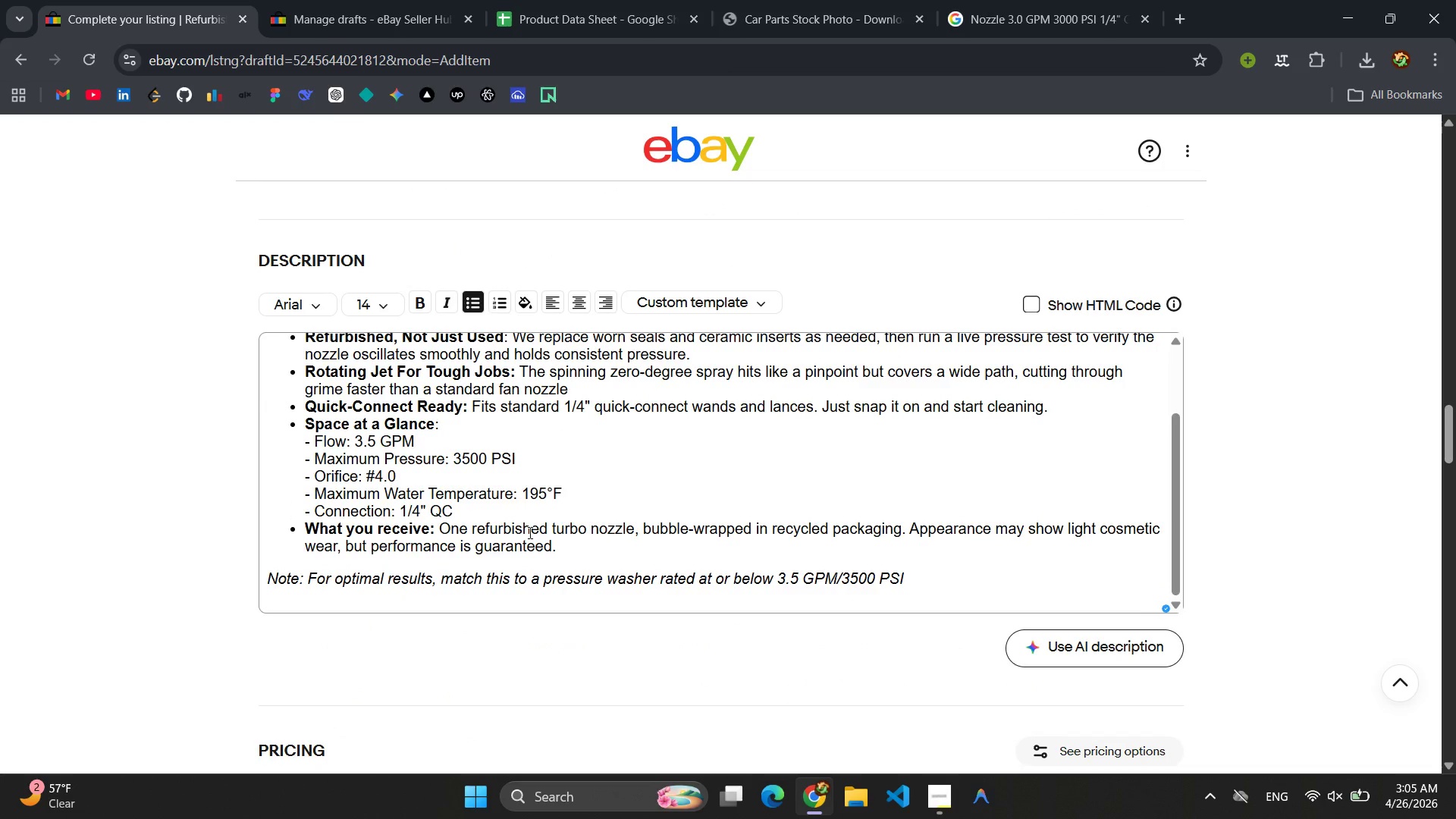 
scroll: coordinate [582, 622], scroll_direction: up, amount: 8.0
 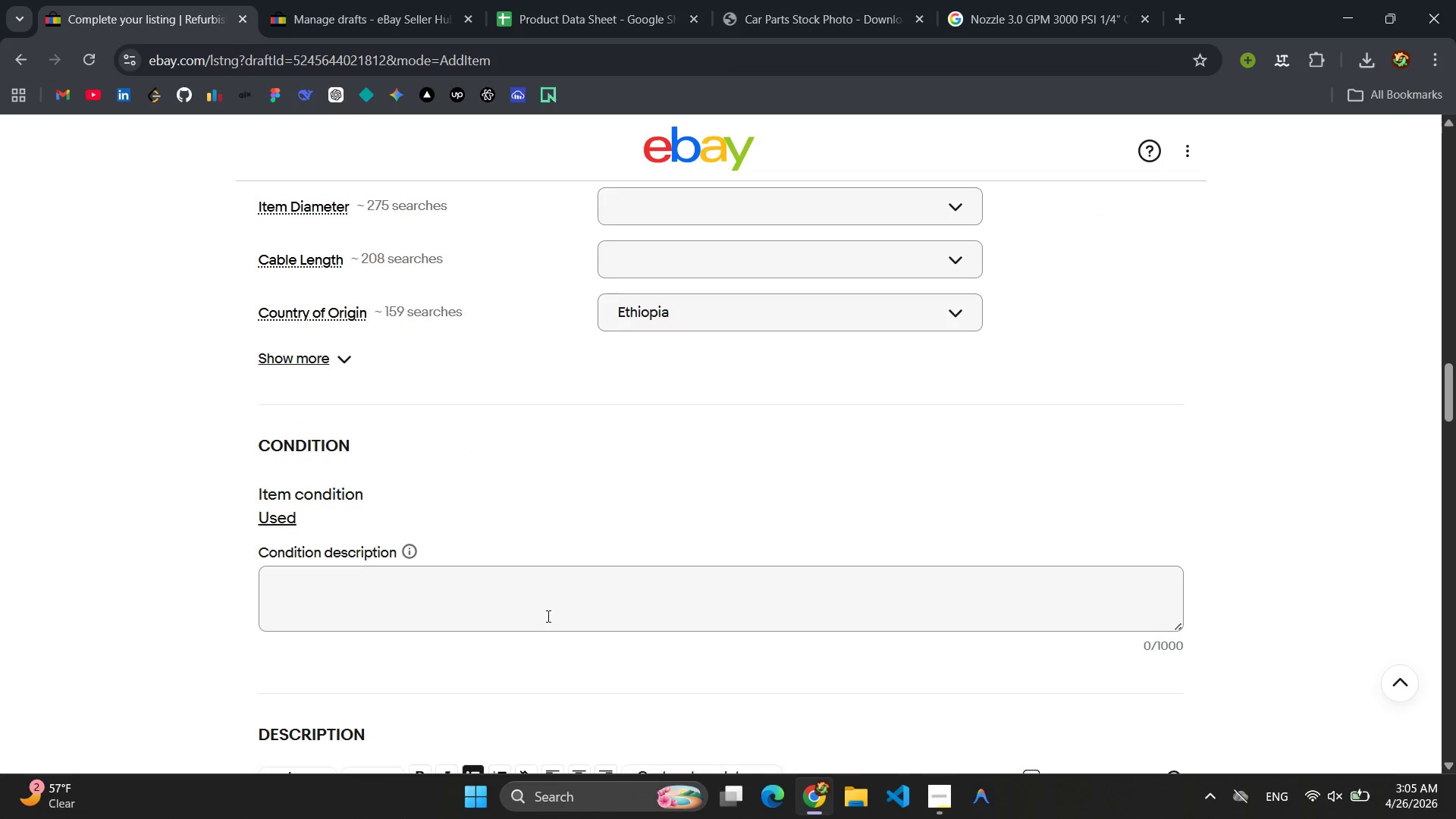 
left_click([540, 610])
 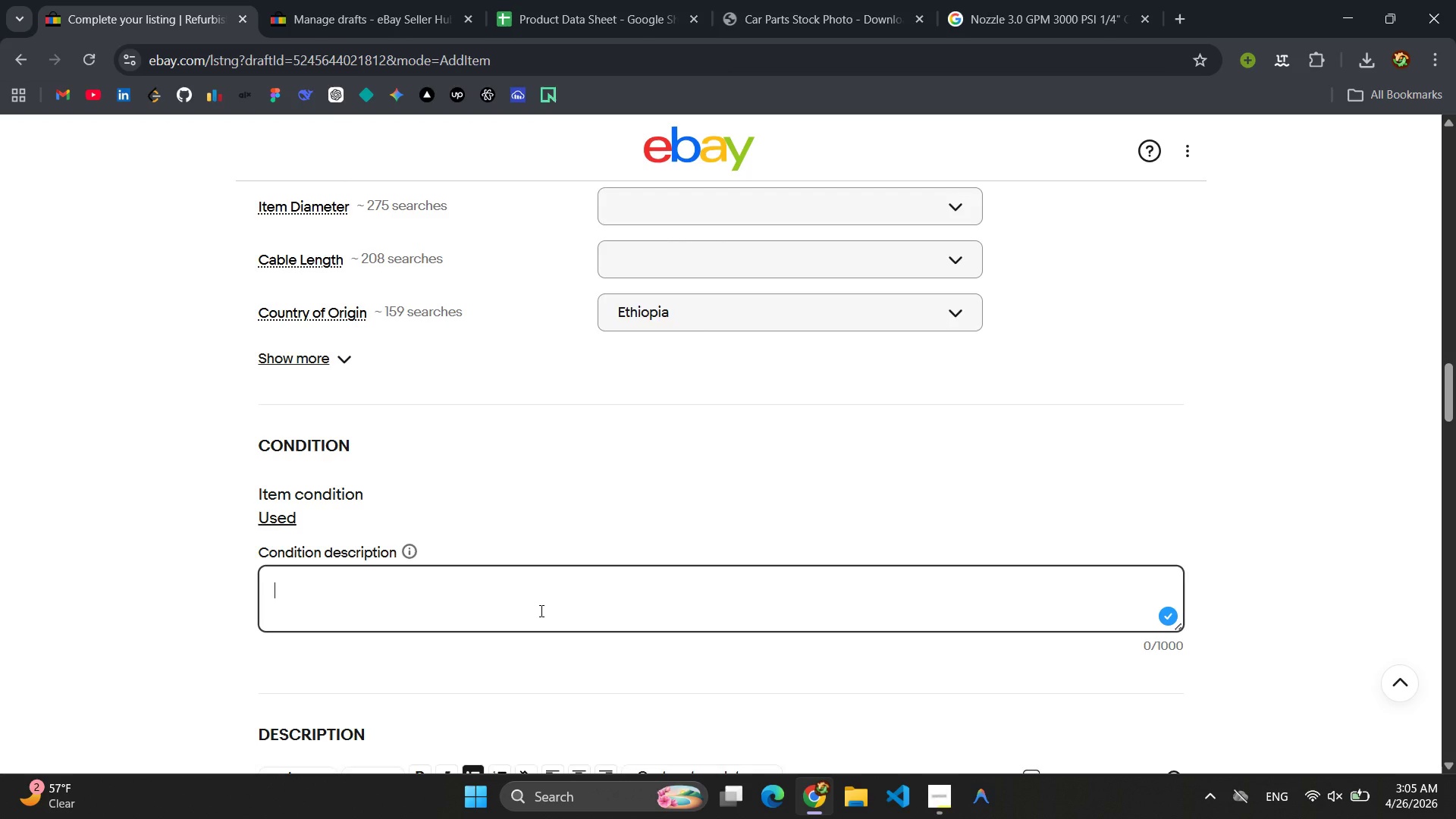 
wait(5.83)
 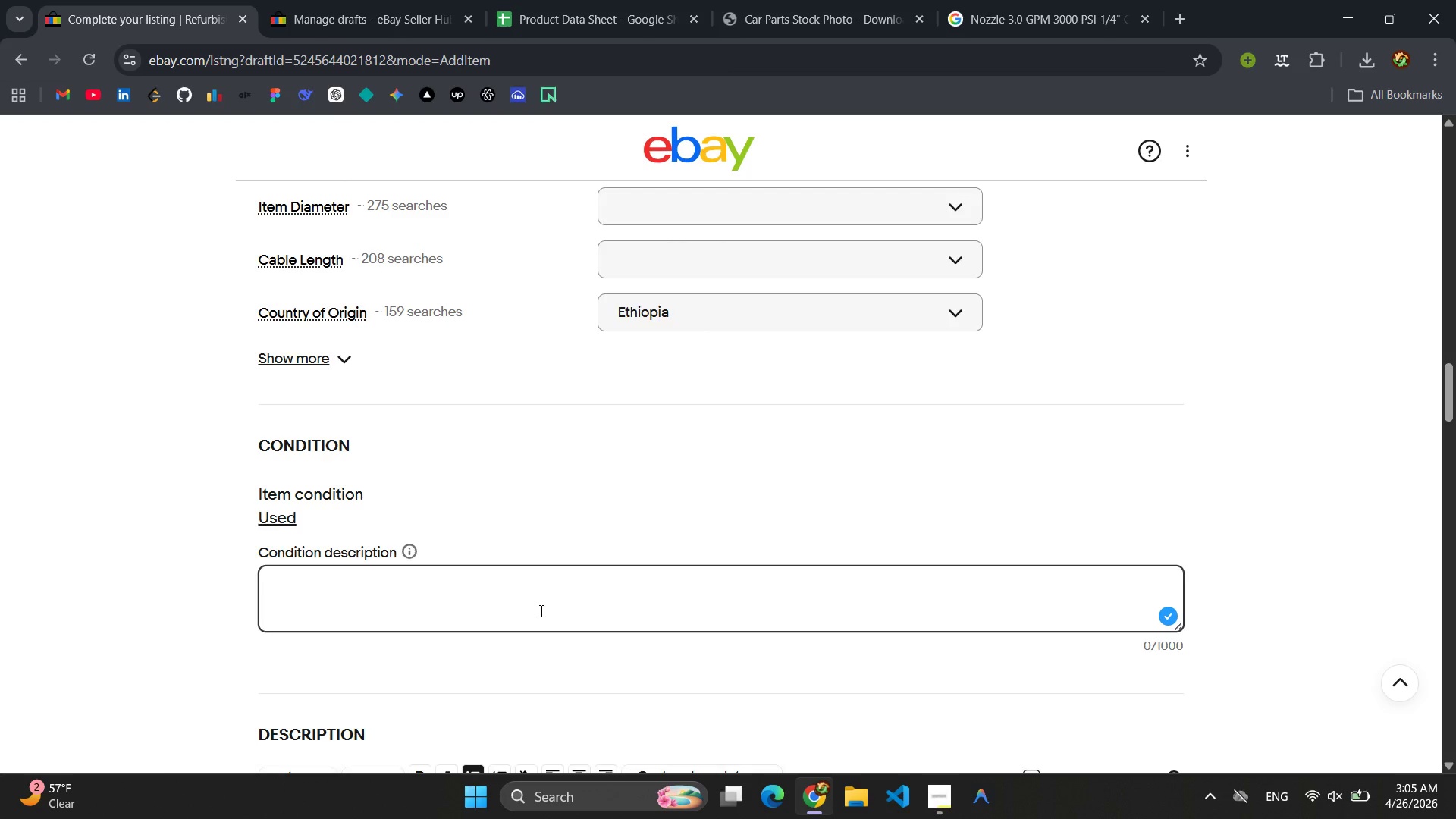 
left_click([572, 0])
 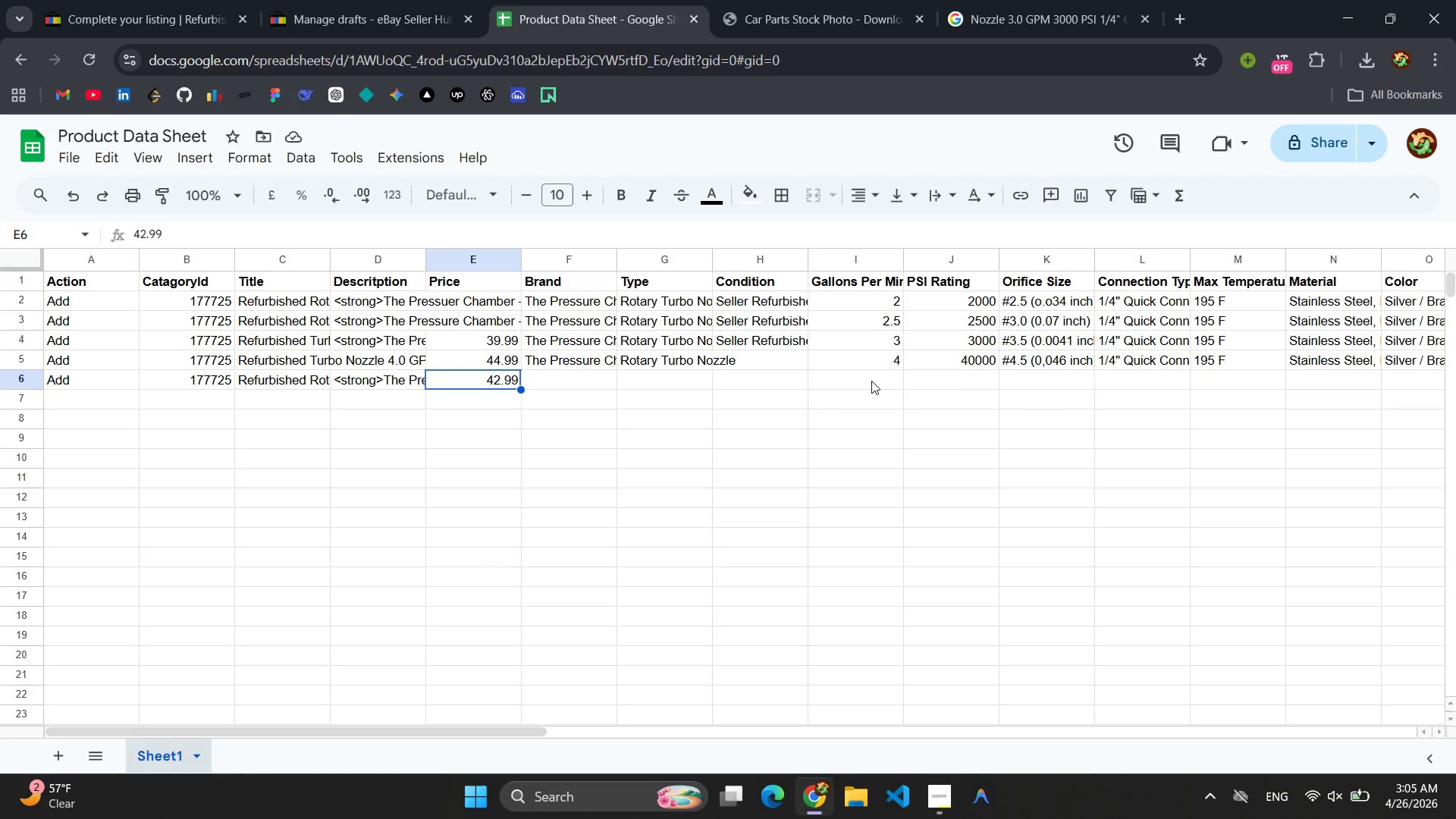 
left_click([757, 362])
 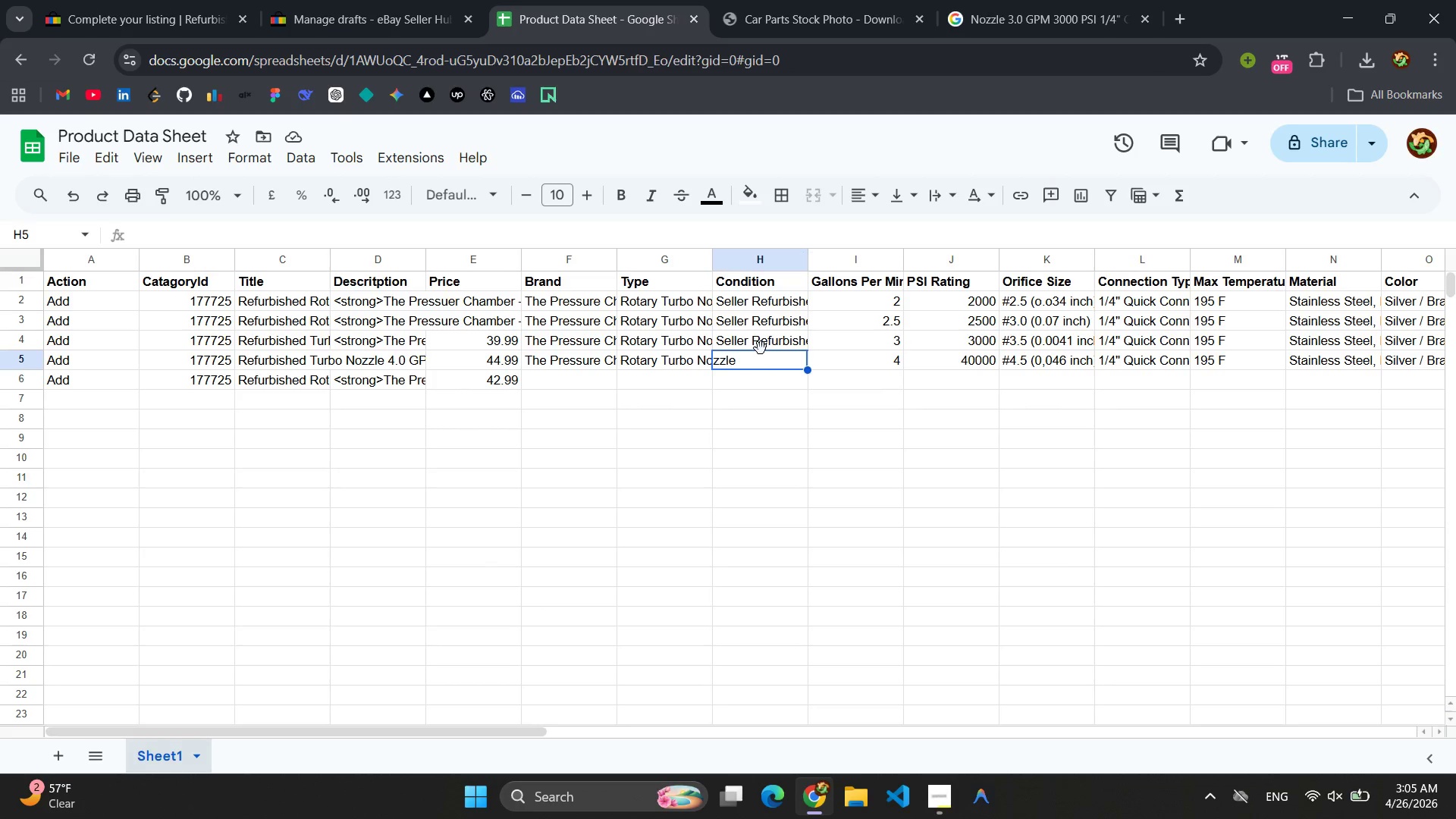 
double_click([761, 348])
 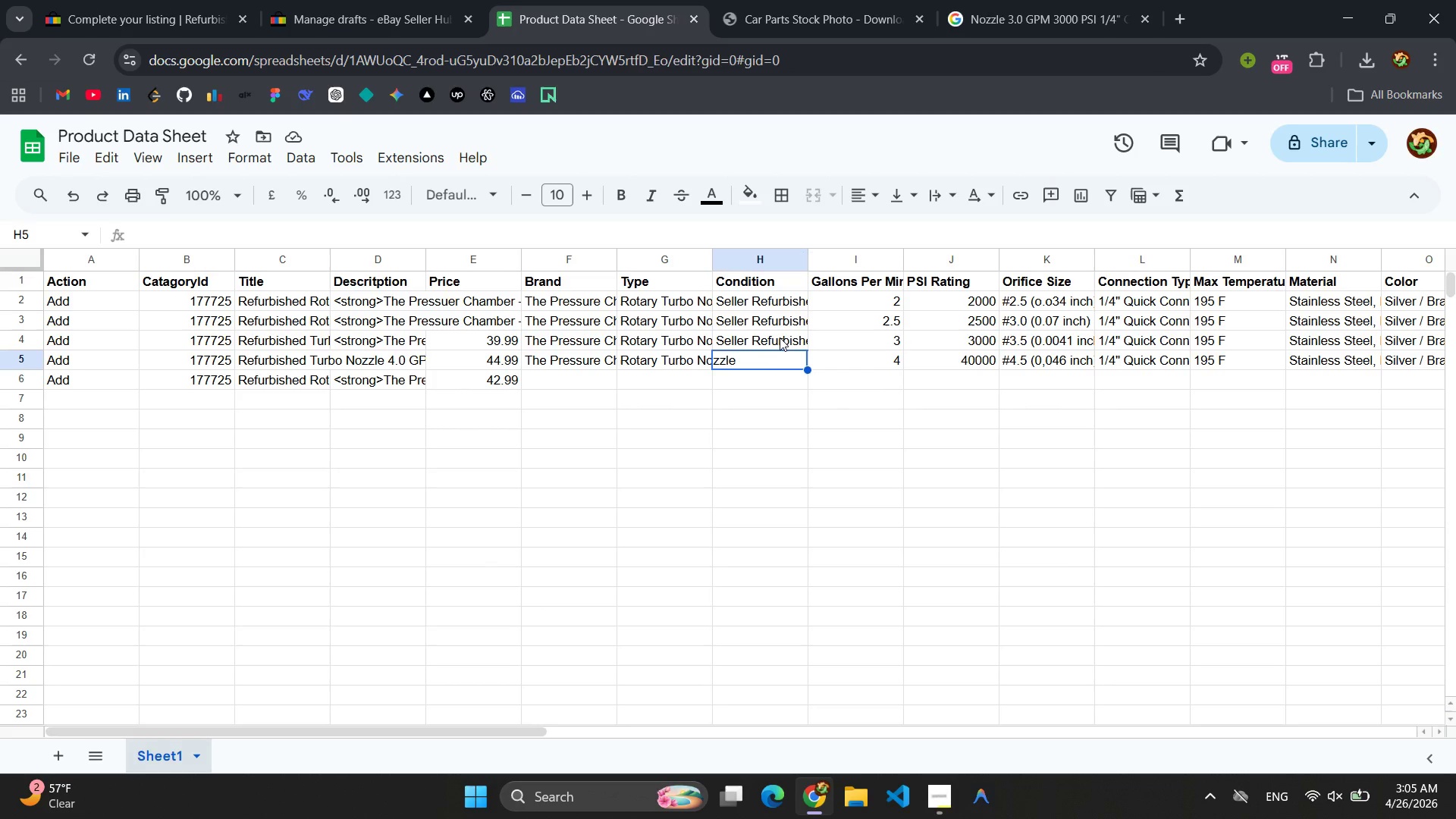 
left_click([777, 310])
 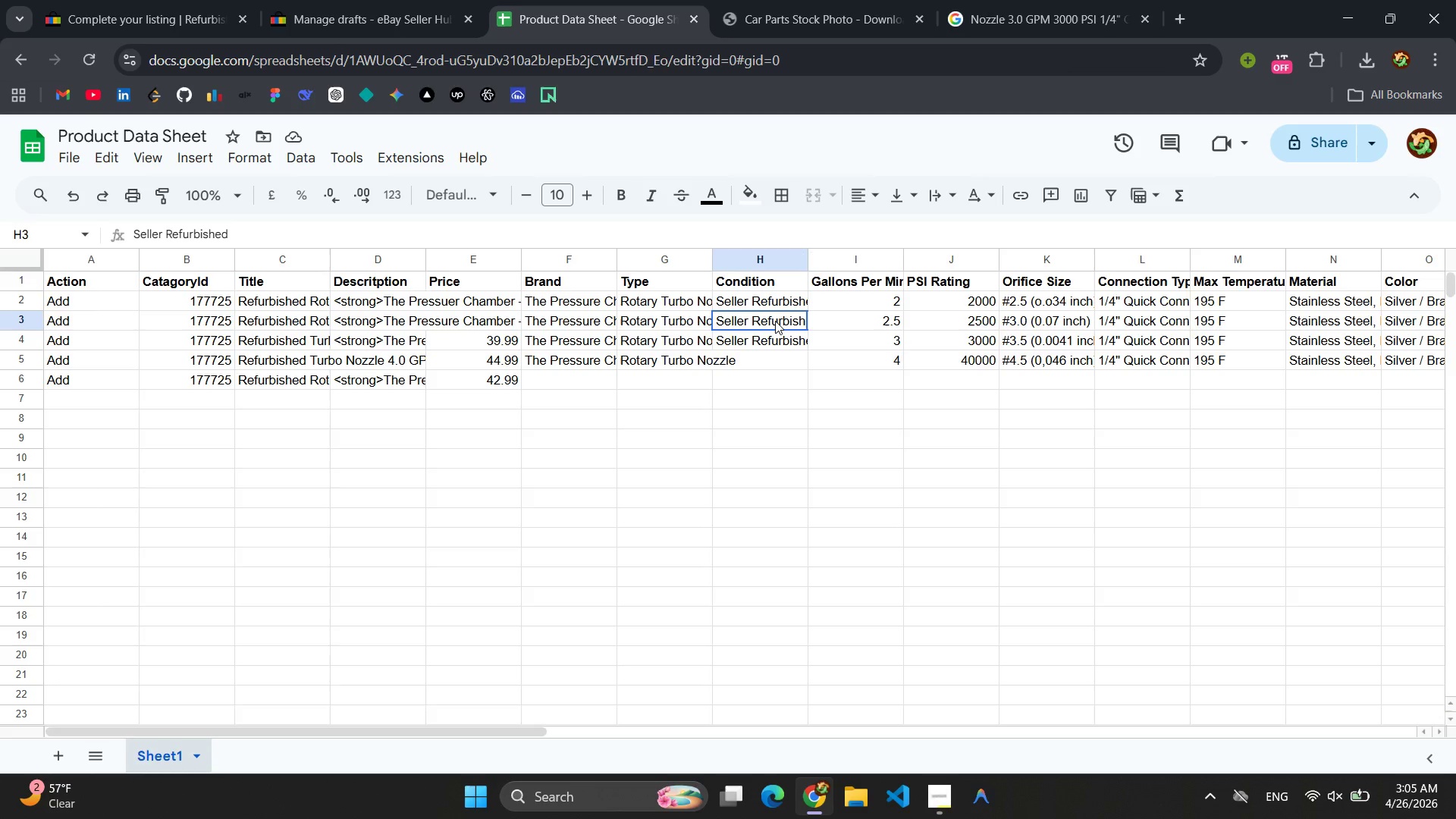 
double_click([775, 321])
 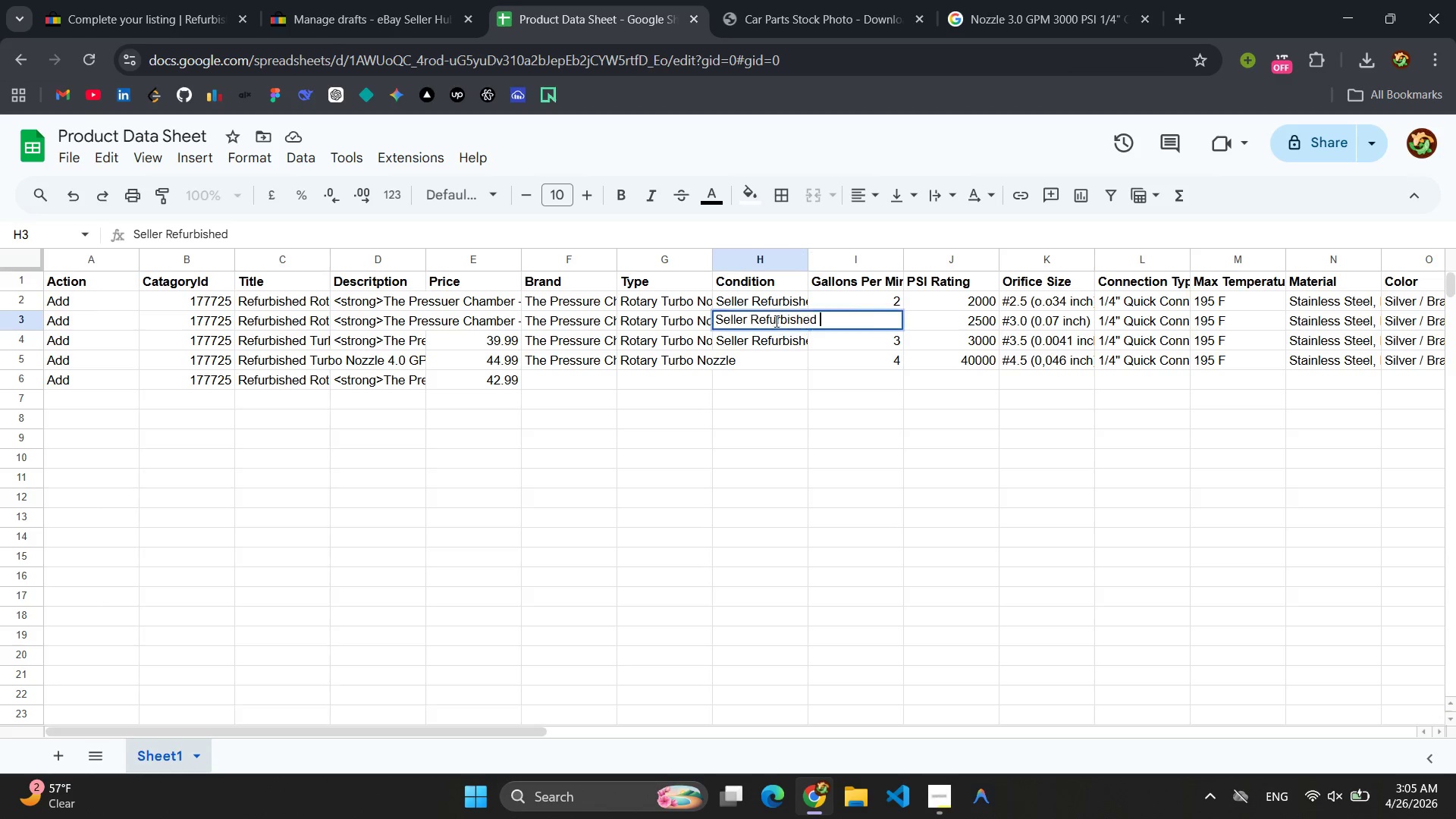 
triple_click([775, 321])
 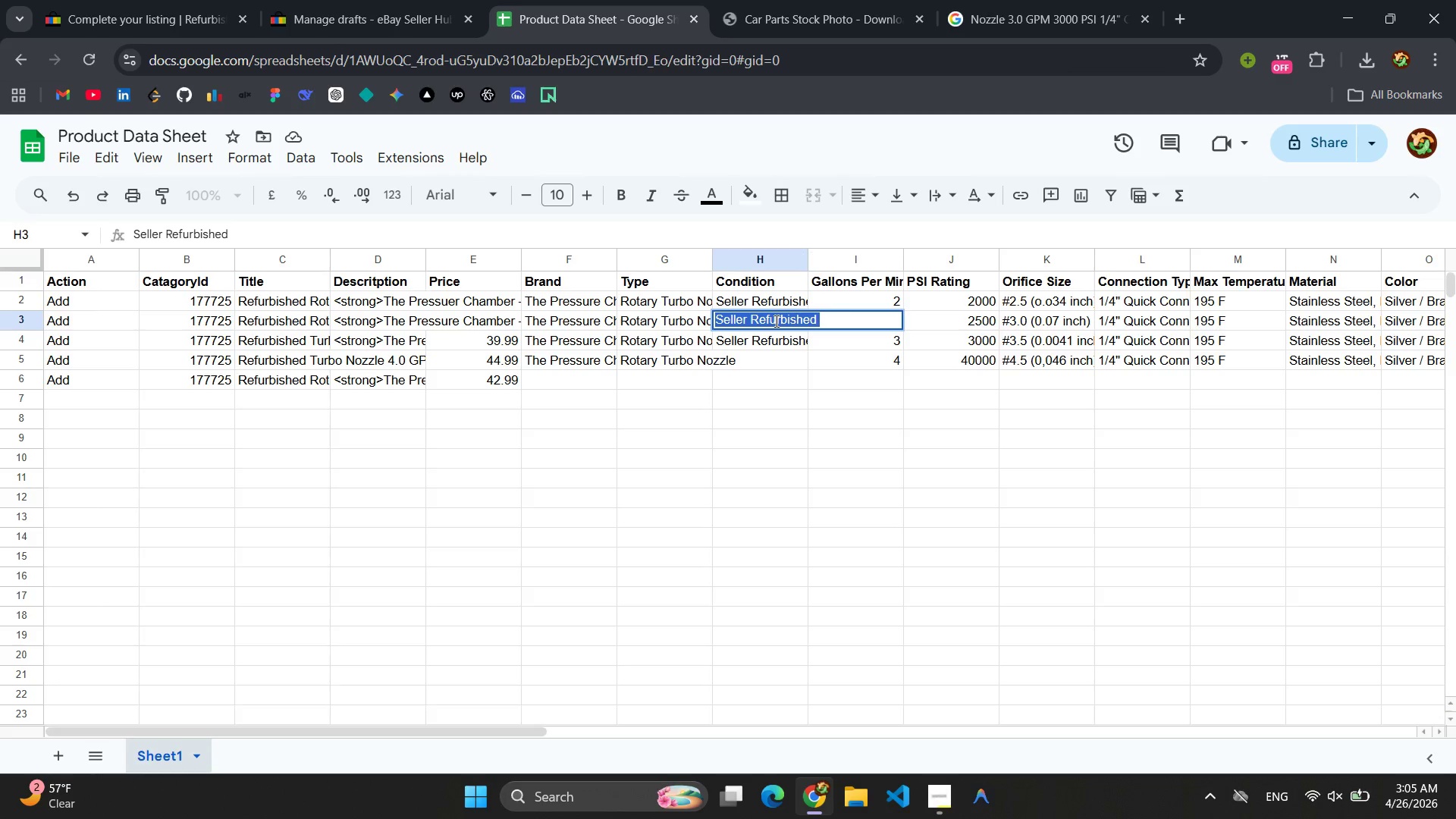 
key(Control+C)
 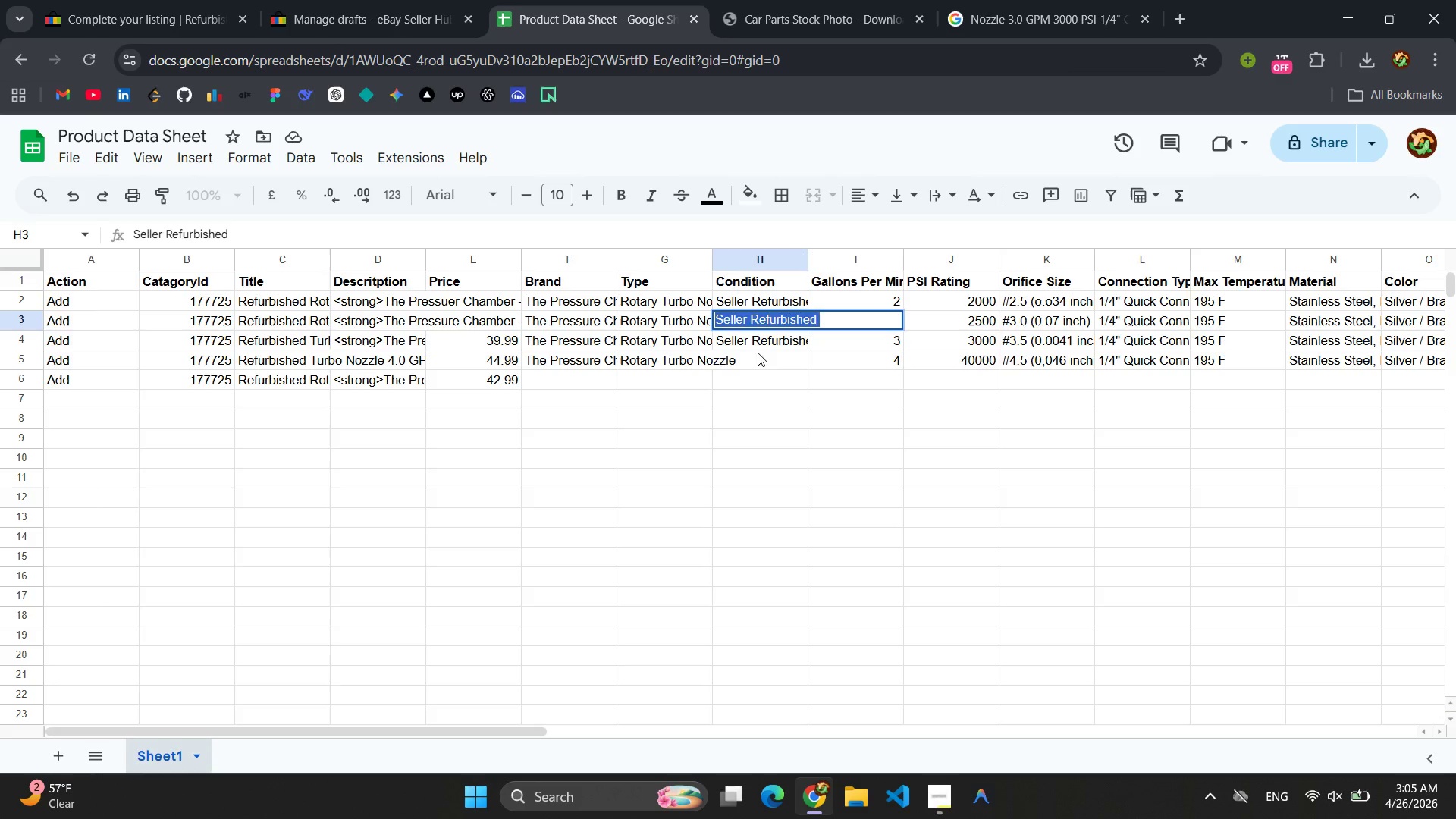 
left_click([758, 359])
 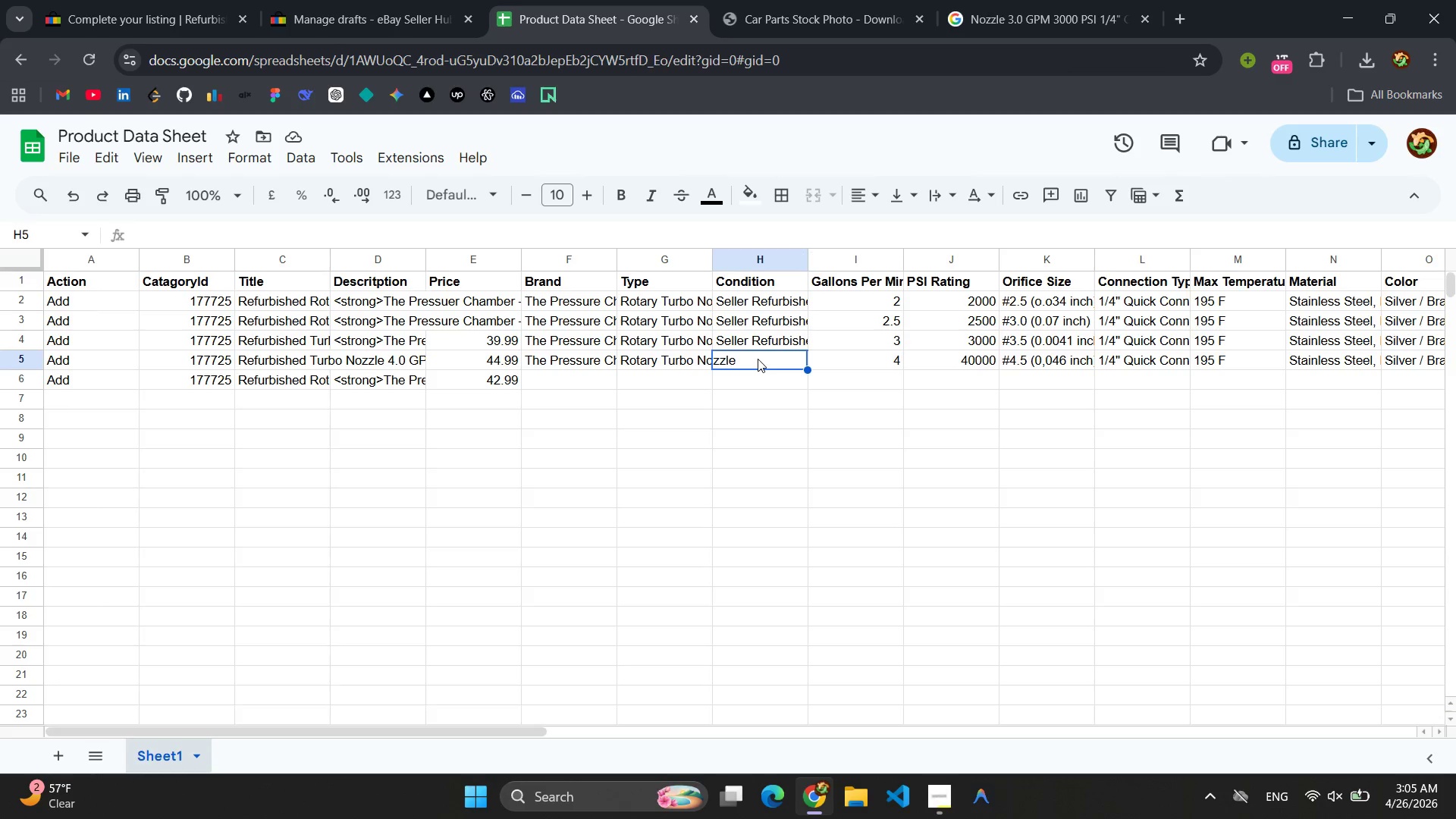 
key(Control+V)
 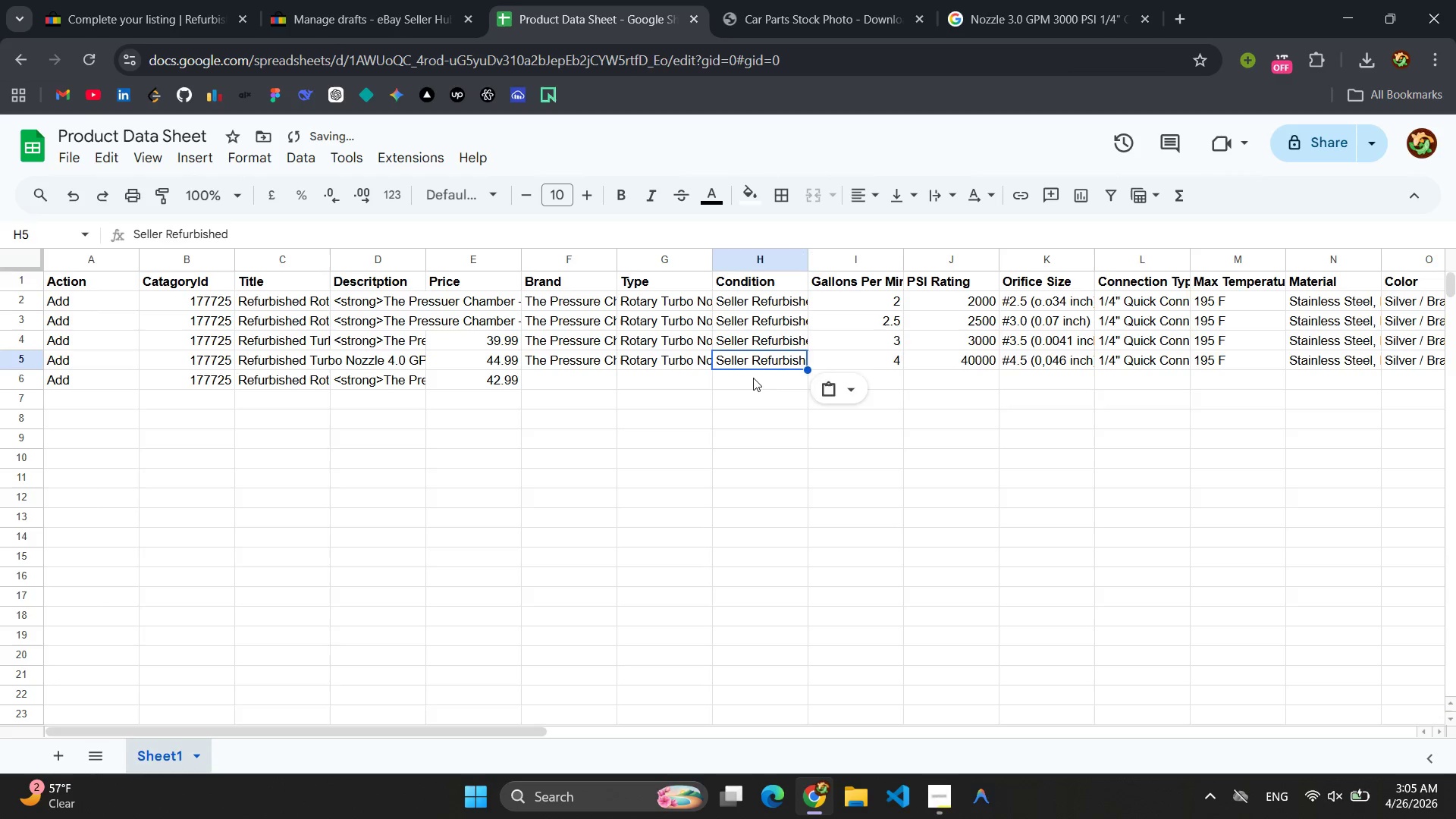 
left_click([753, 378])
 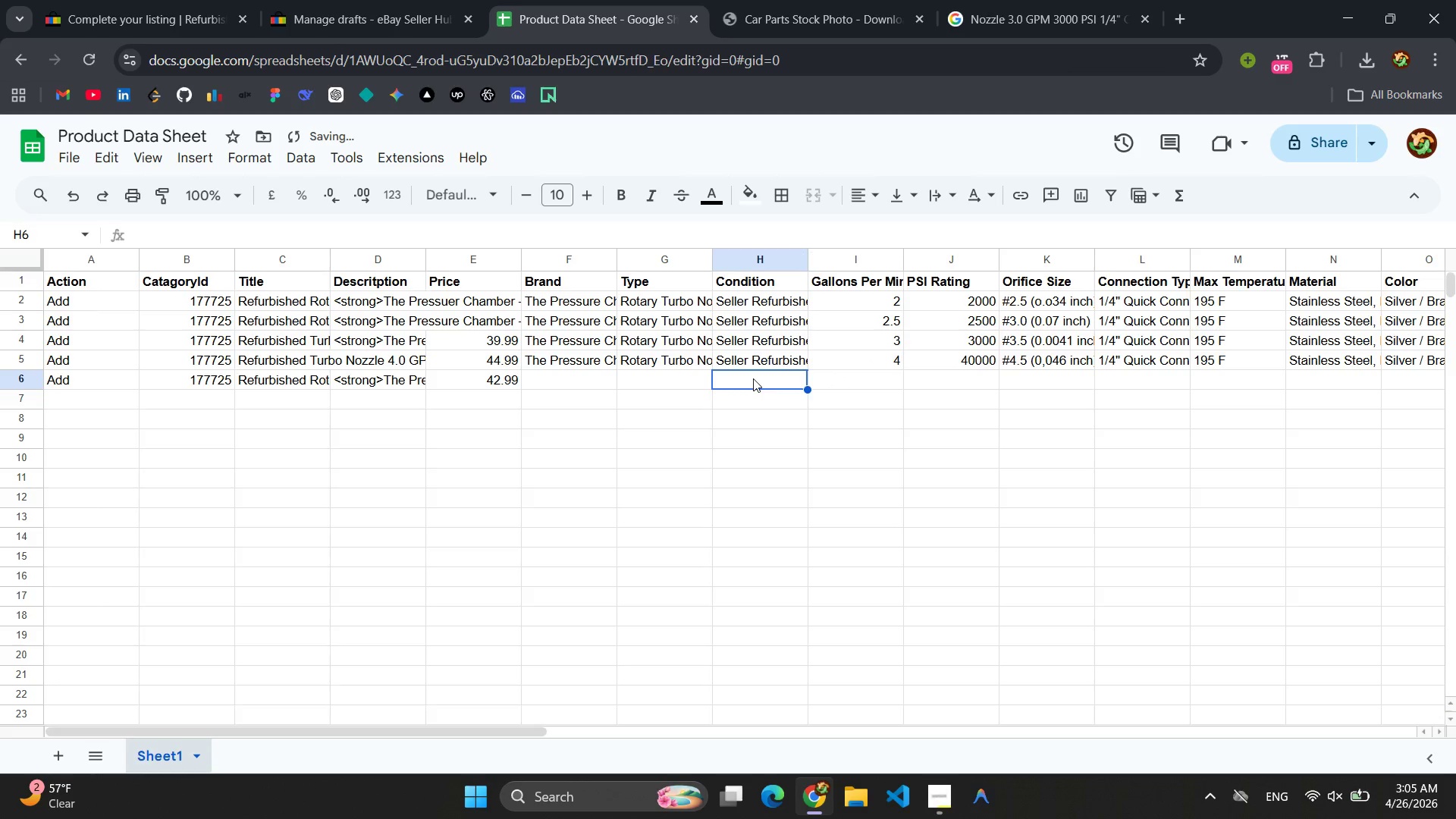 
key(Control+V)
 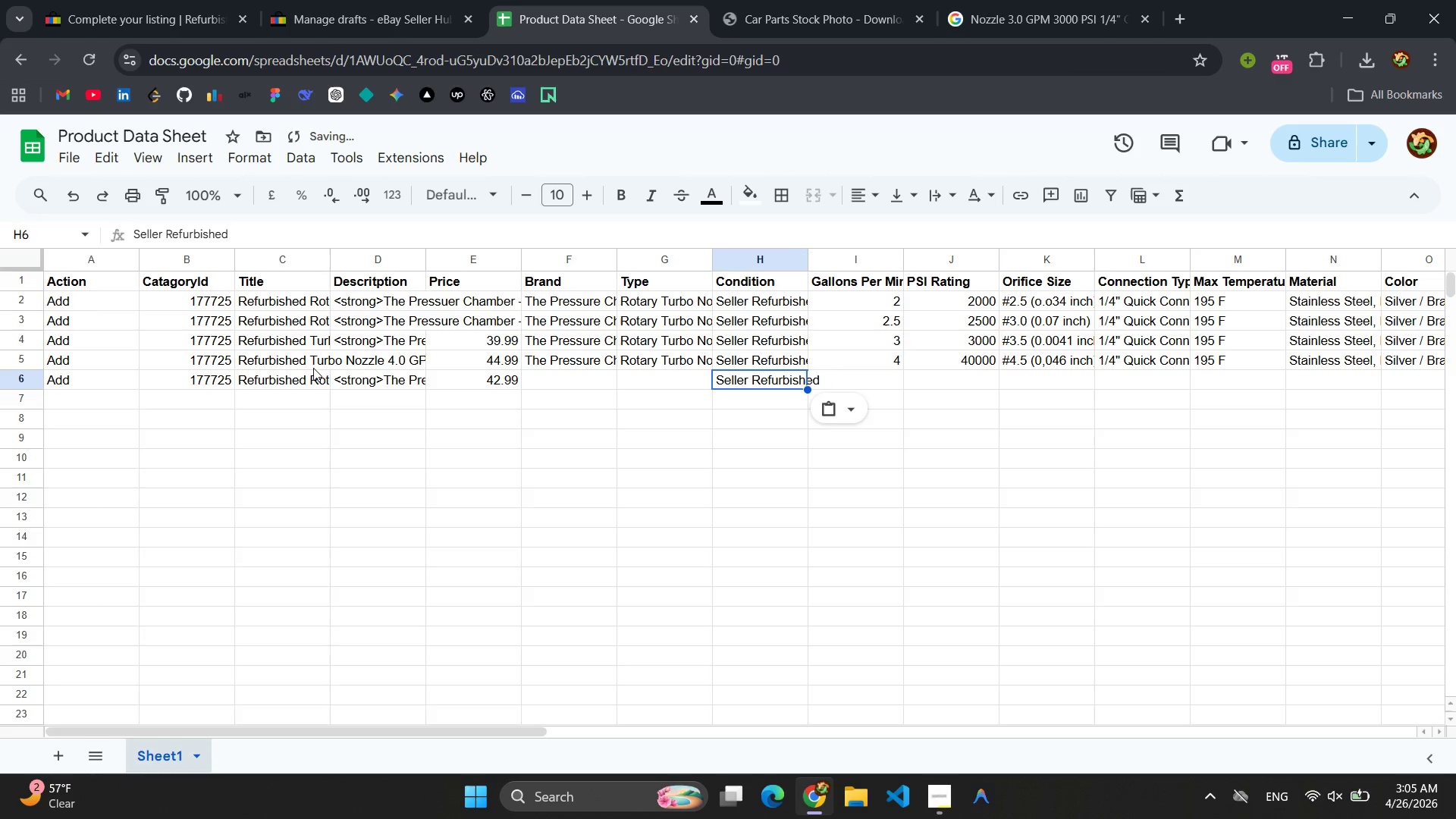 
left_click([47, 0])
 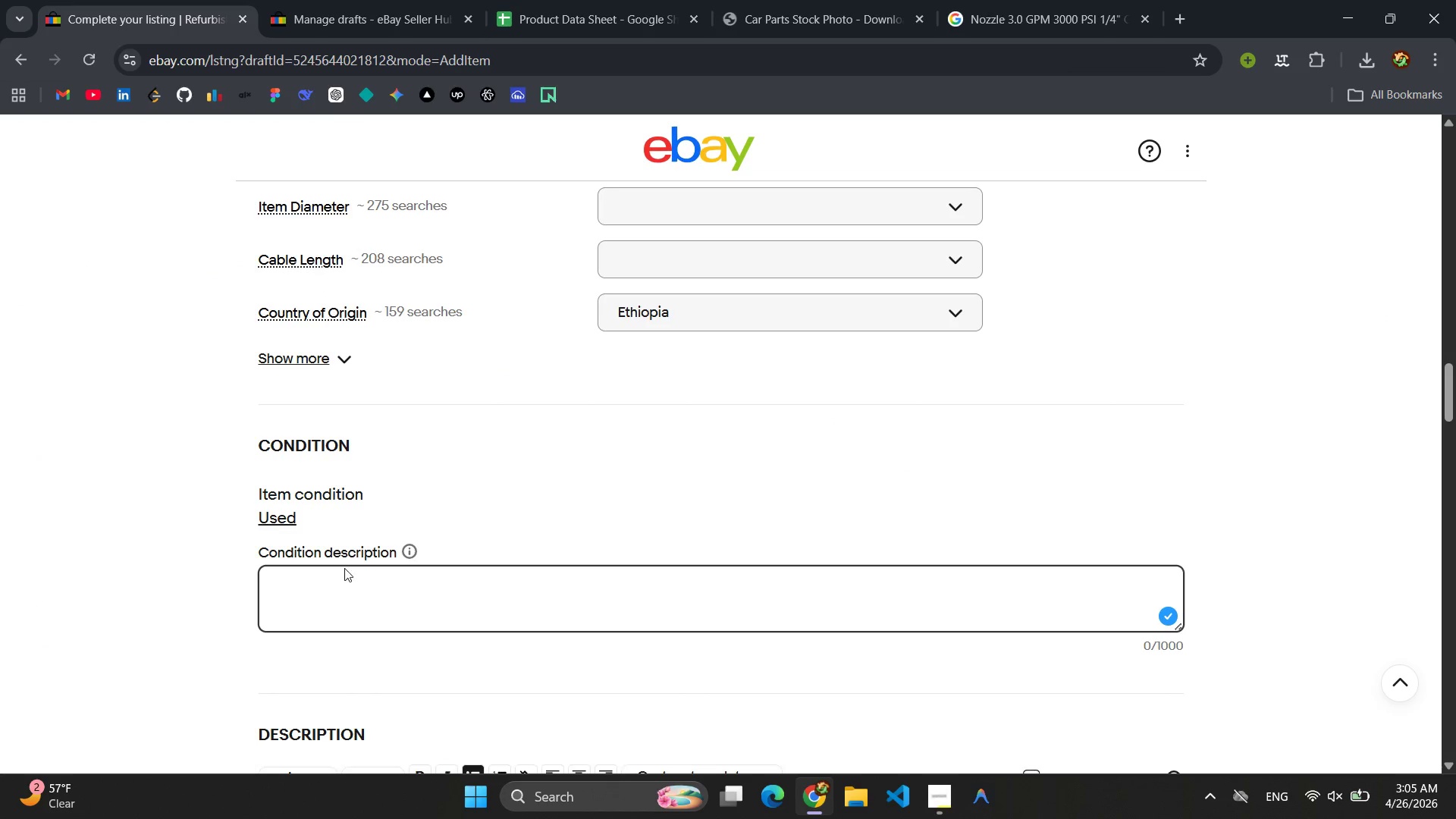 
left_click([335, 588])
 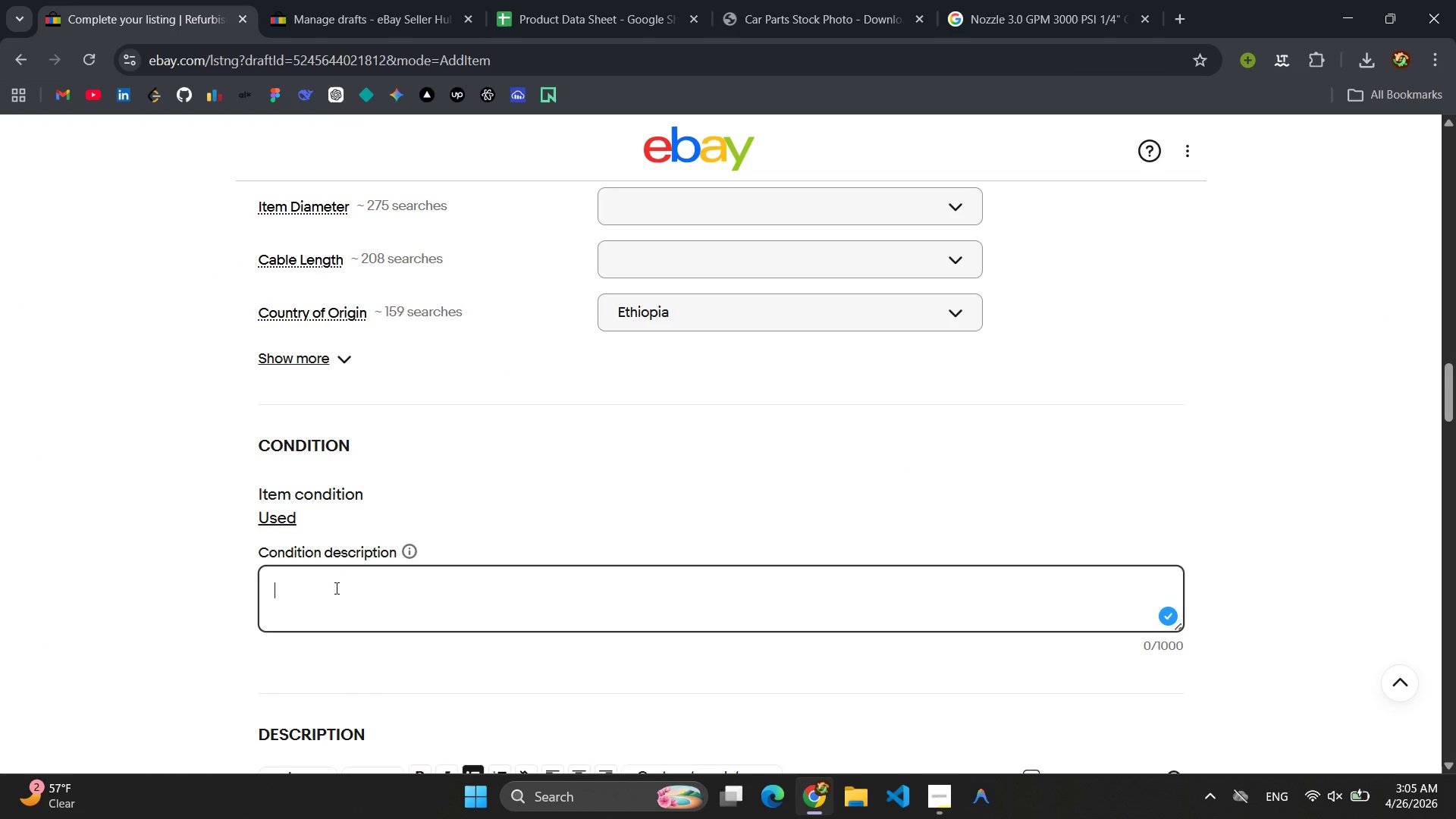 
key(Control+V)
 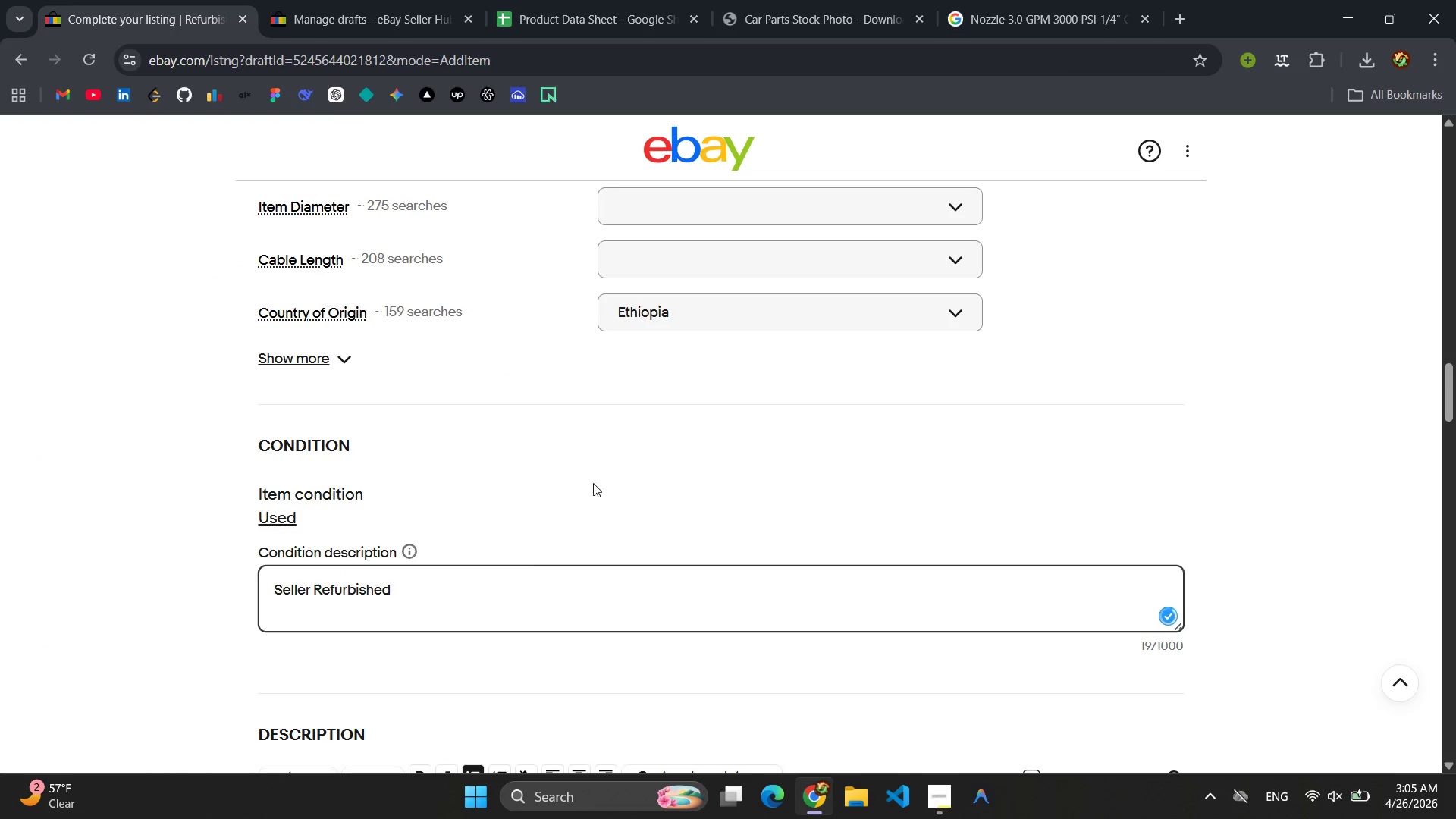 
left_click([597, 480])
 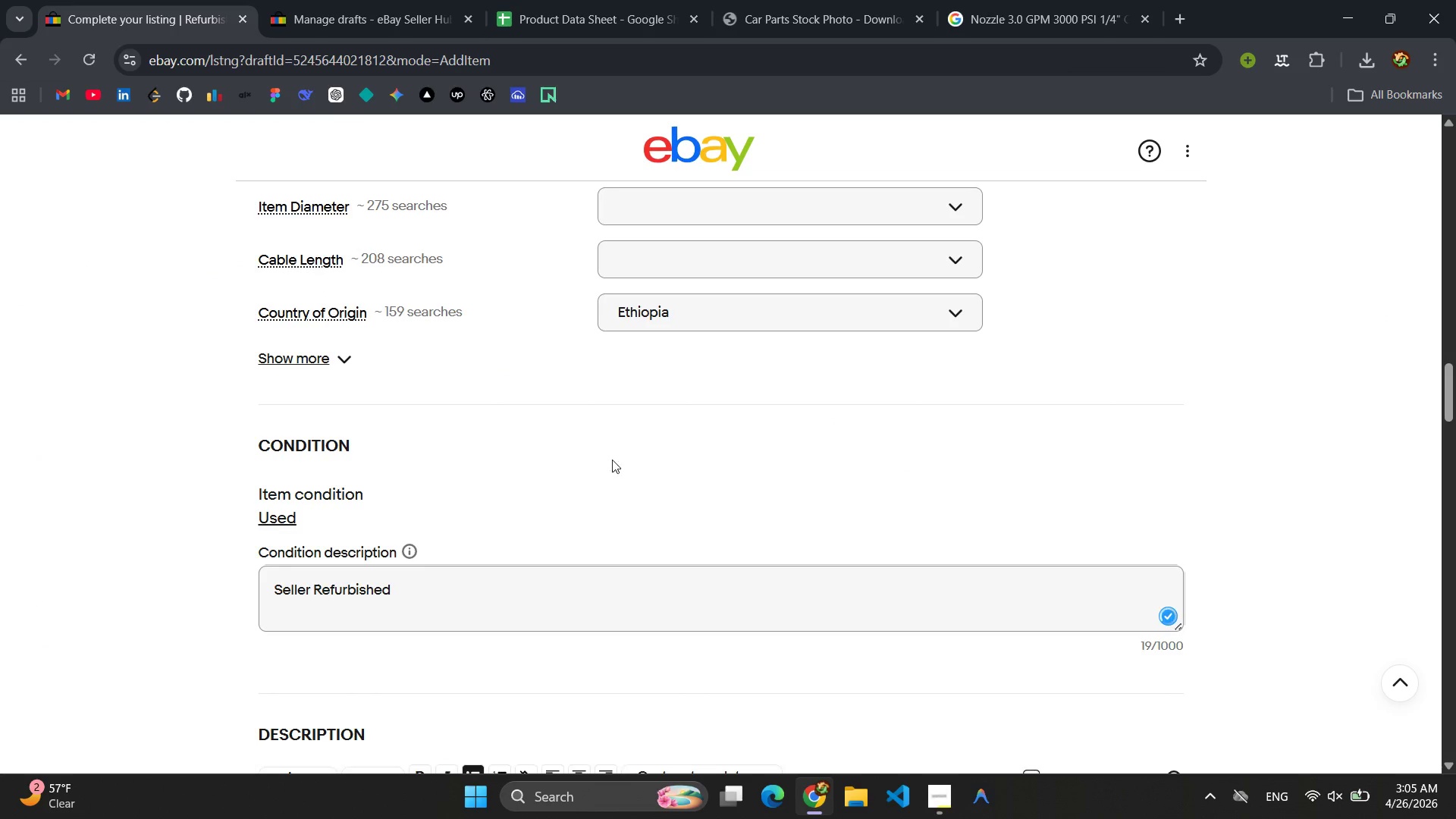 
scroll: coordinate [618, 443], scroll_direction: up, amount: 14.0
 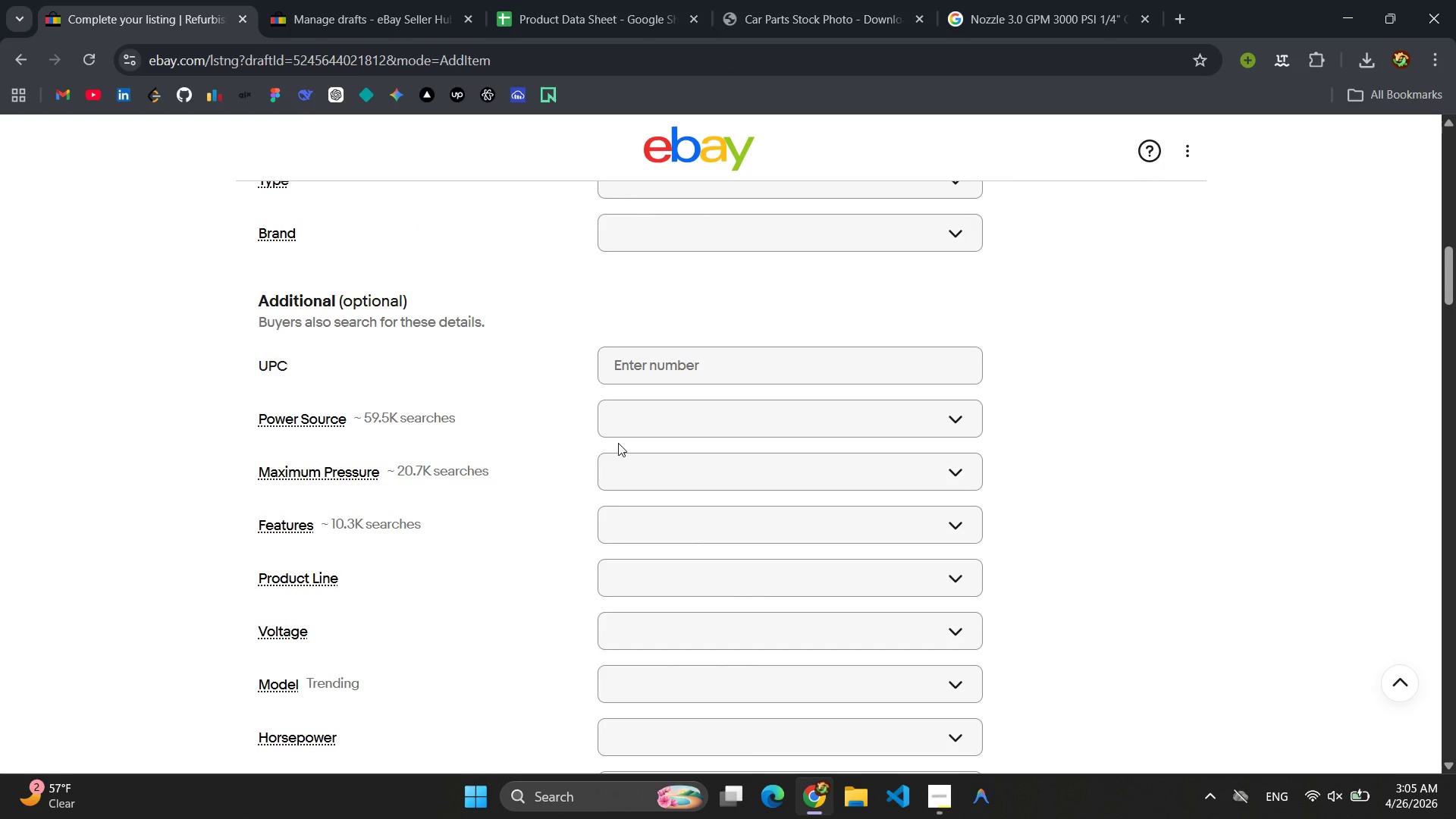 
wait(6.05)
 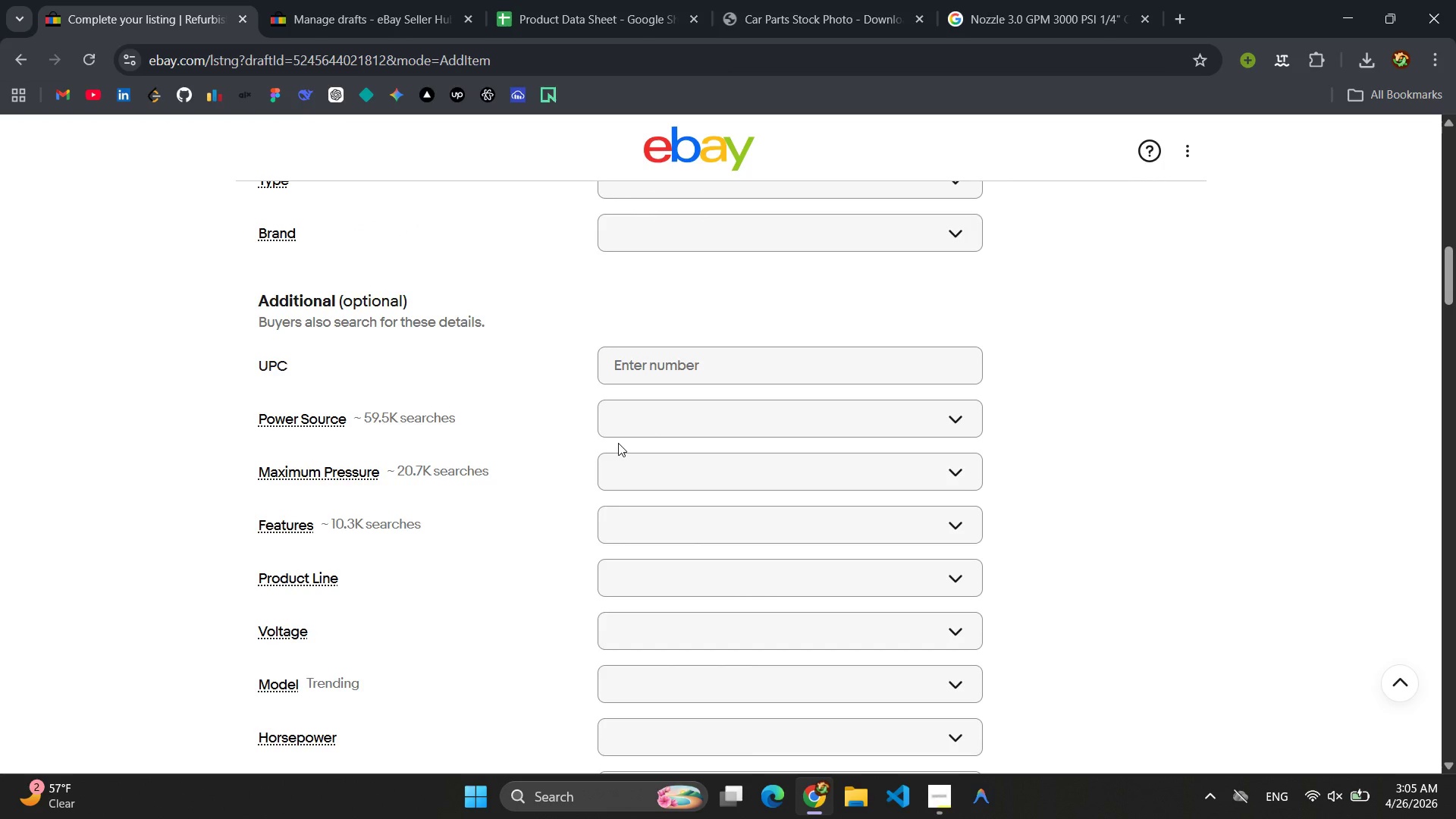 
scroll: coordinate [531, 531], scroll_direction: up, amount: 1.0
 